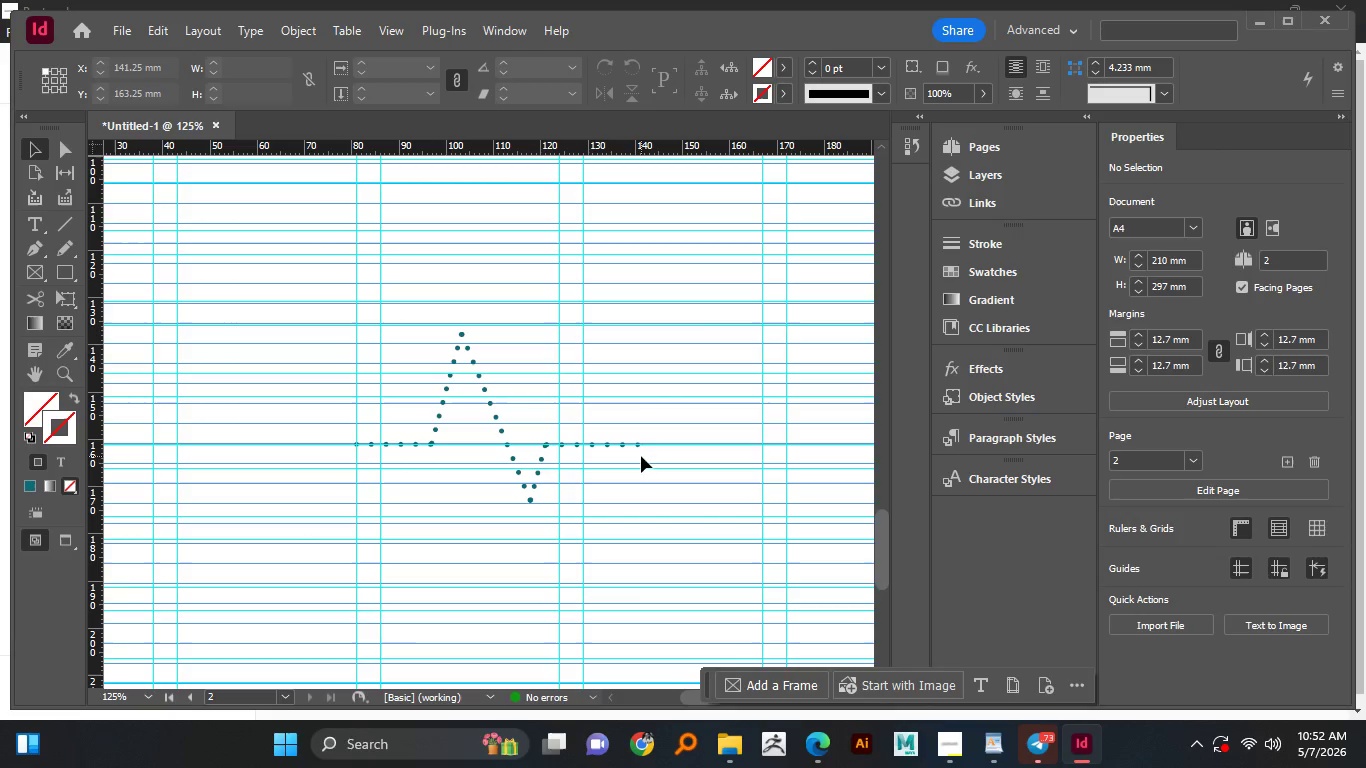 
hold_key(key=AltLeft, duration=1.52)
 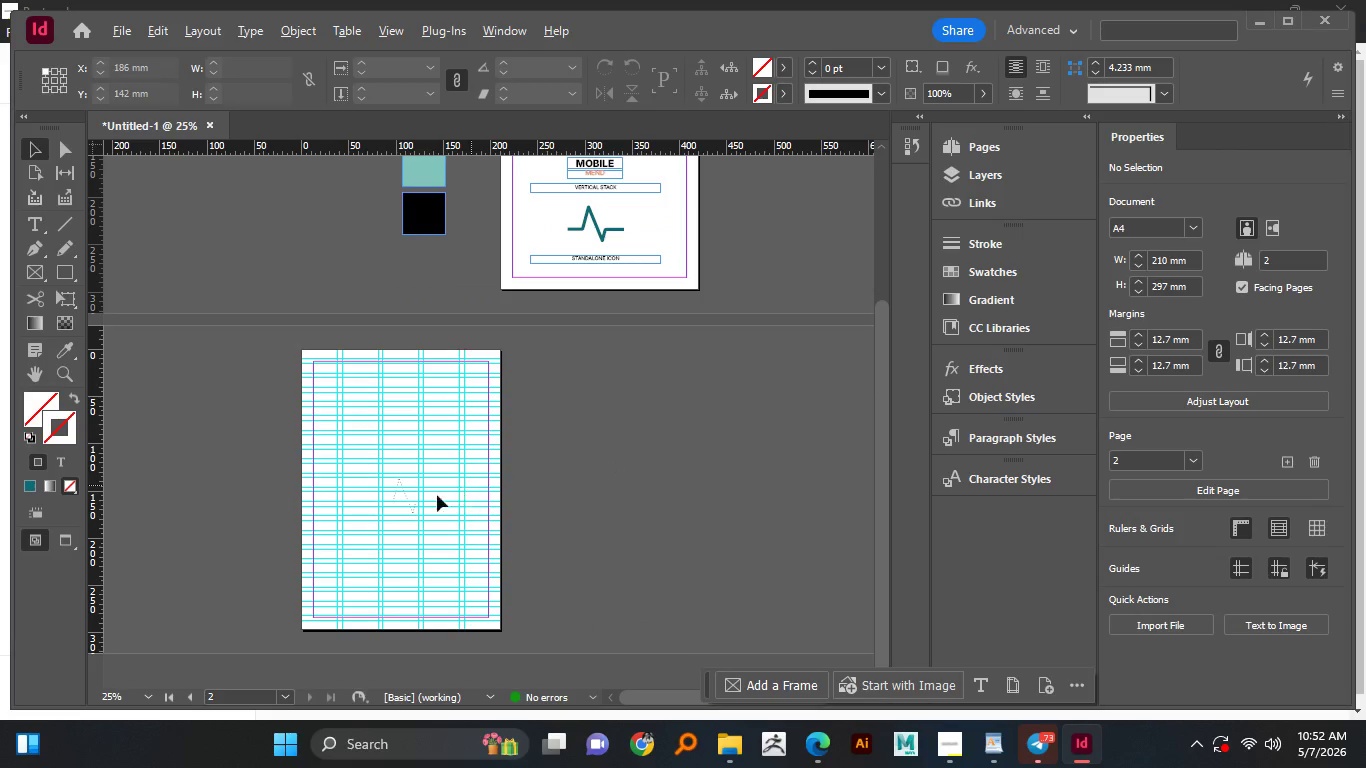 
hold_key(key=AltLeft, duration=1.23)
 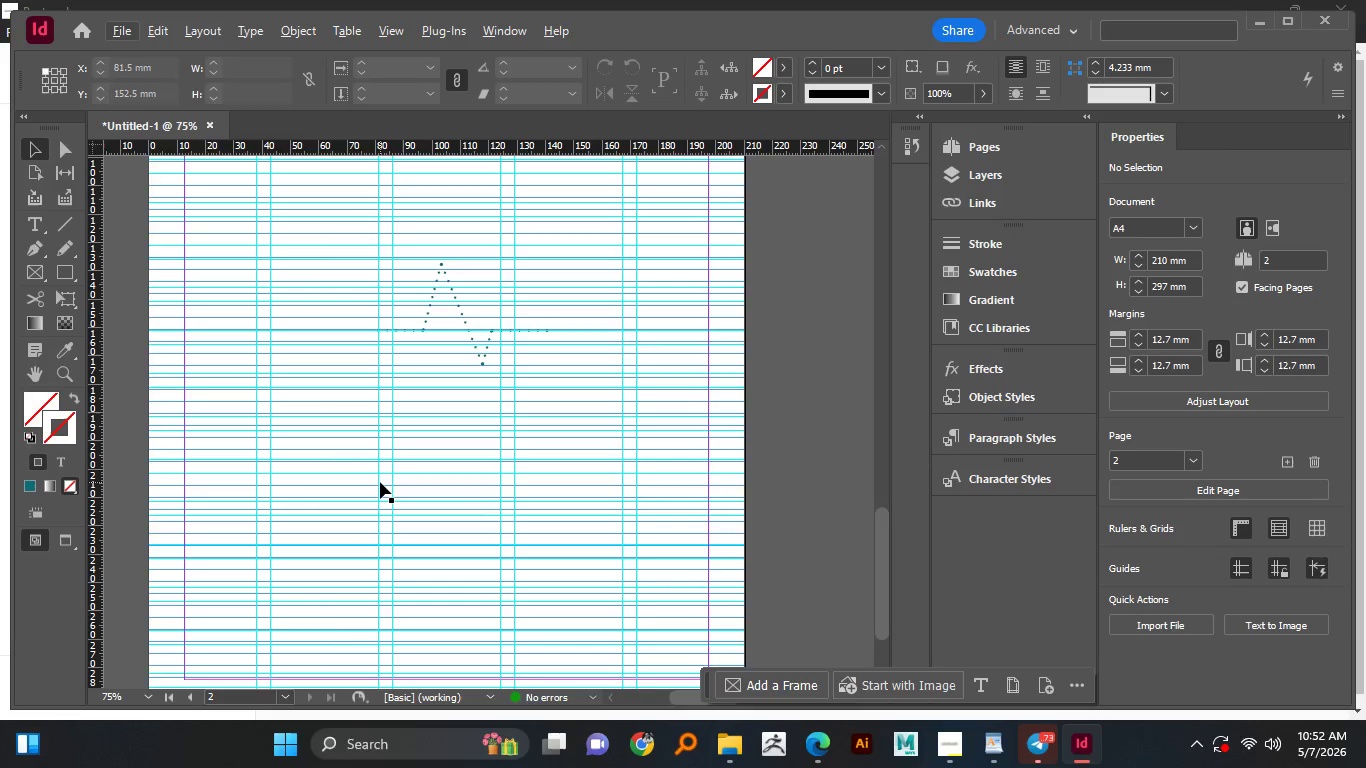 
scroll: coordinate [380, 482], scroll_direction: down, amount: 5.0
 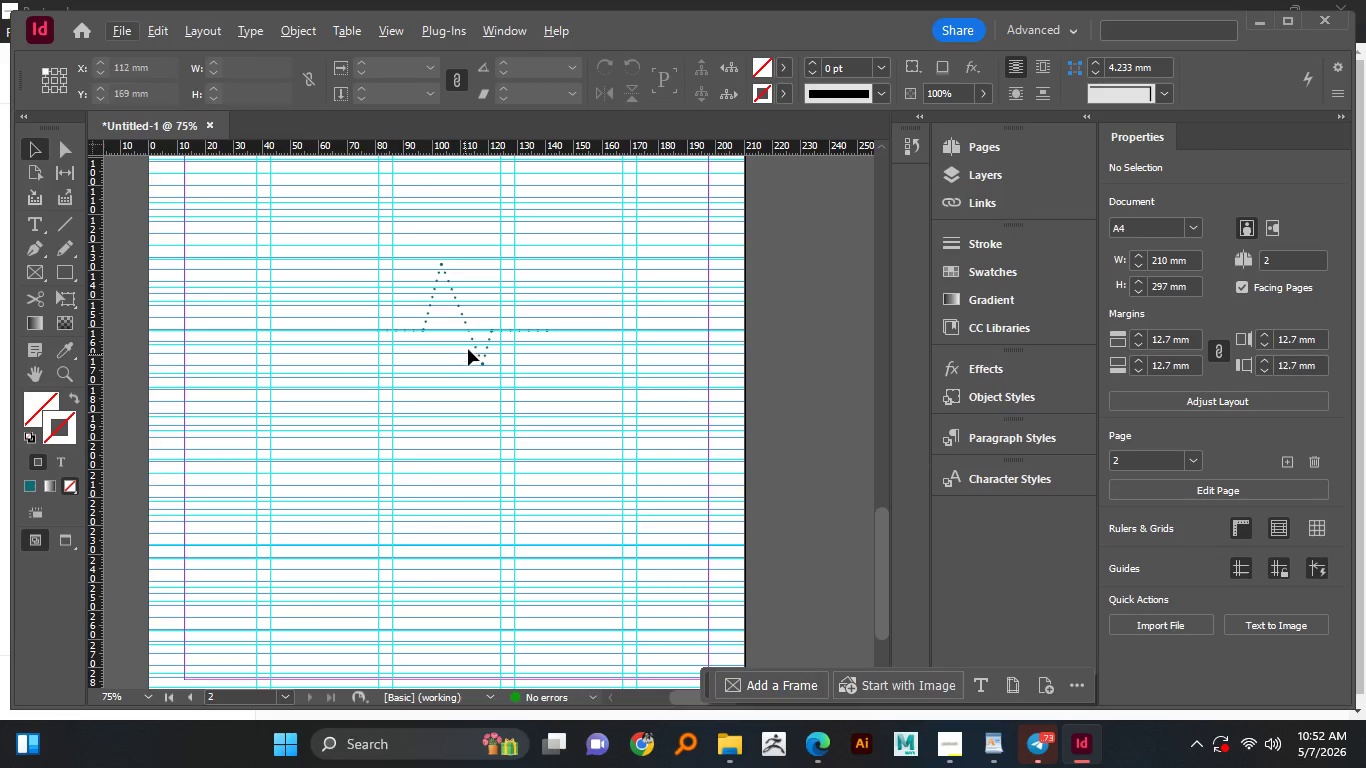 
left_click([473, 344])
 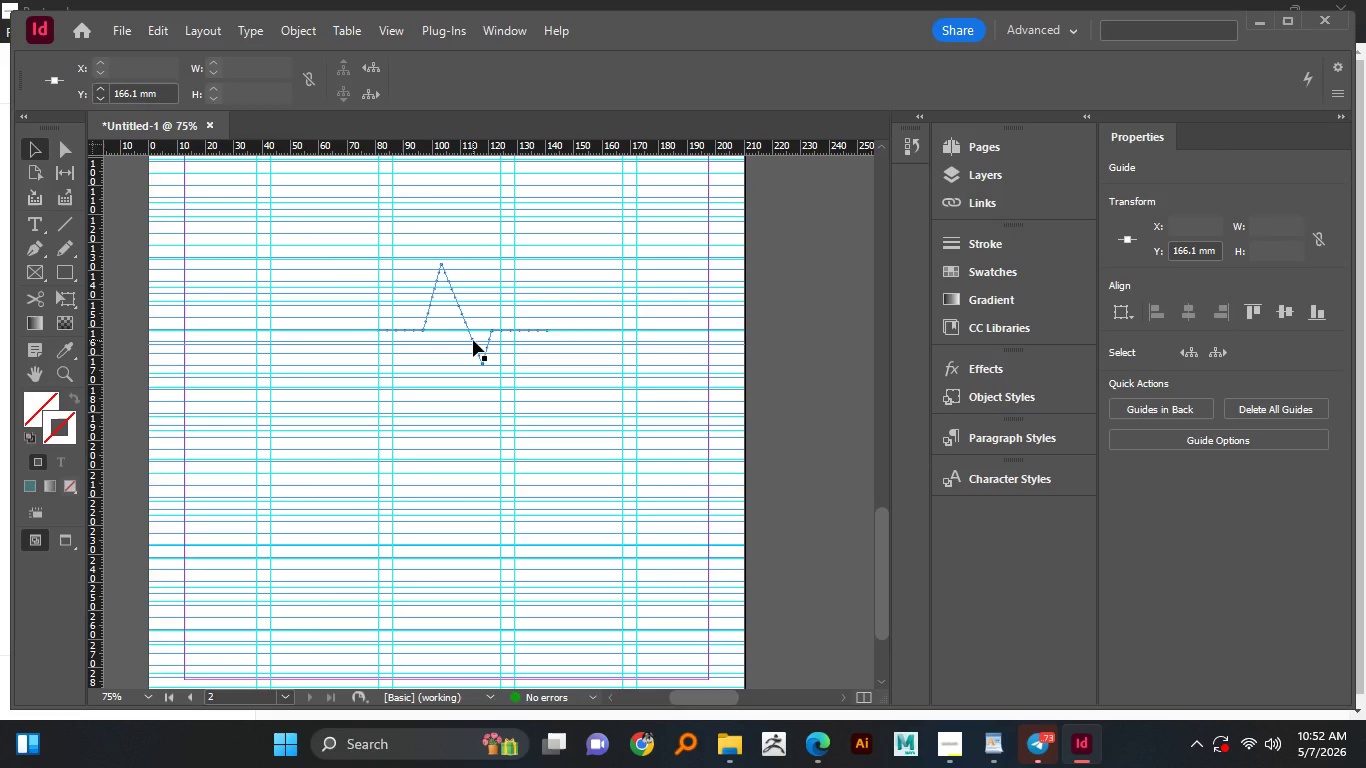 
left_click([473, 340])
 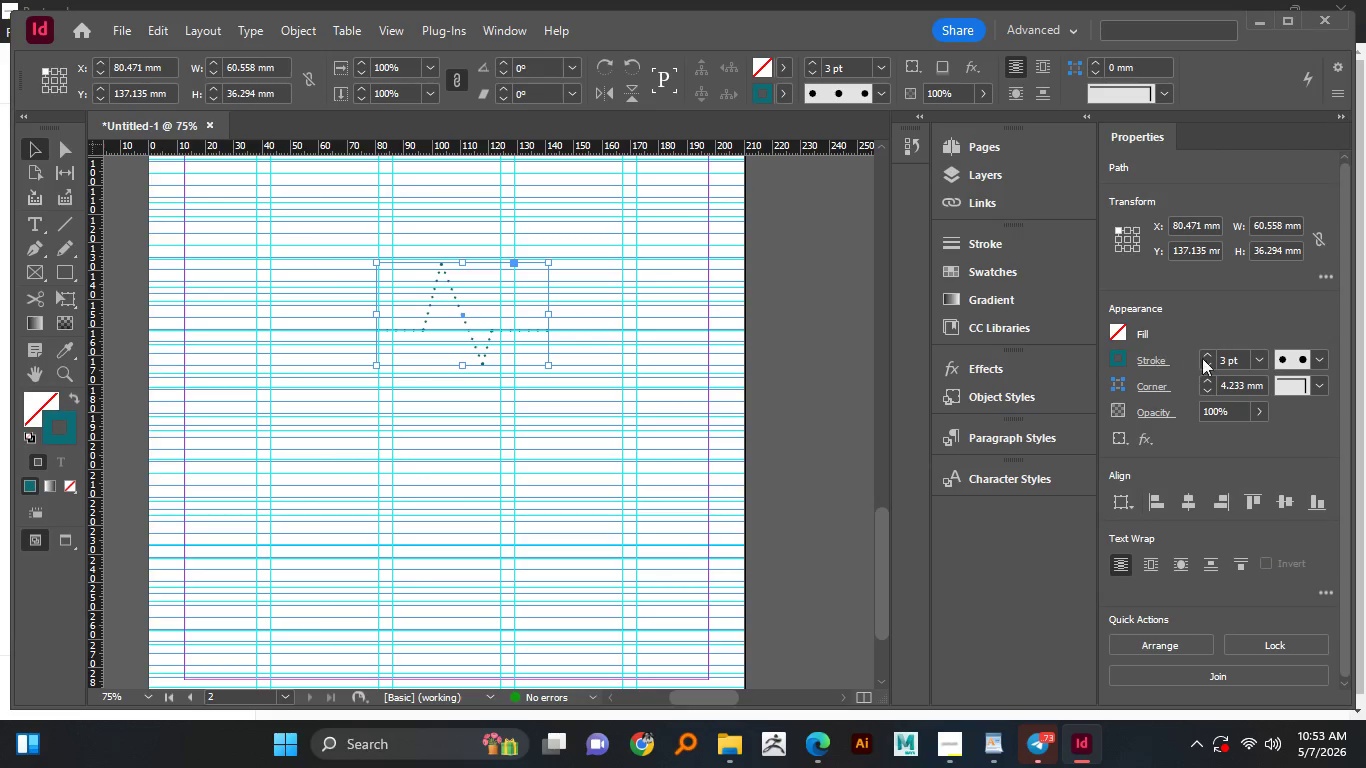 
left_click([1211, 355])
 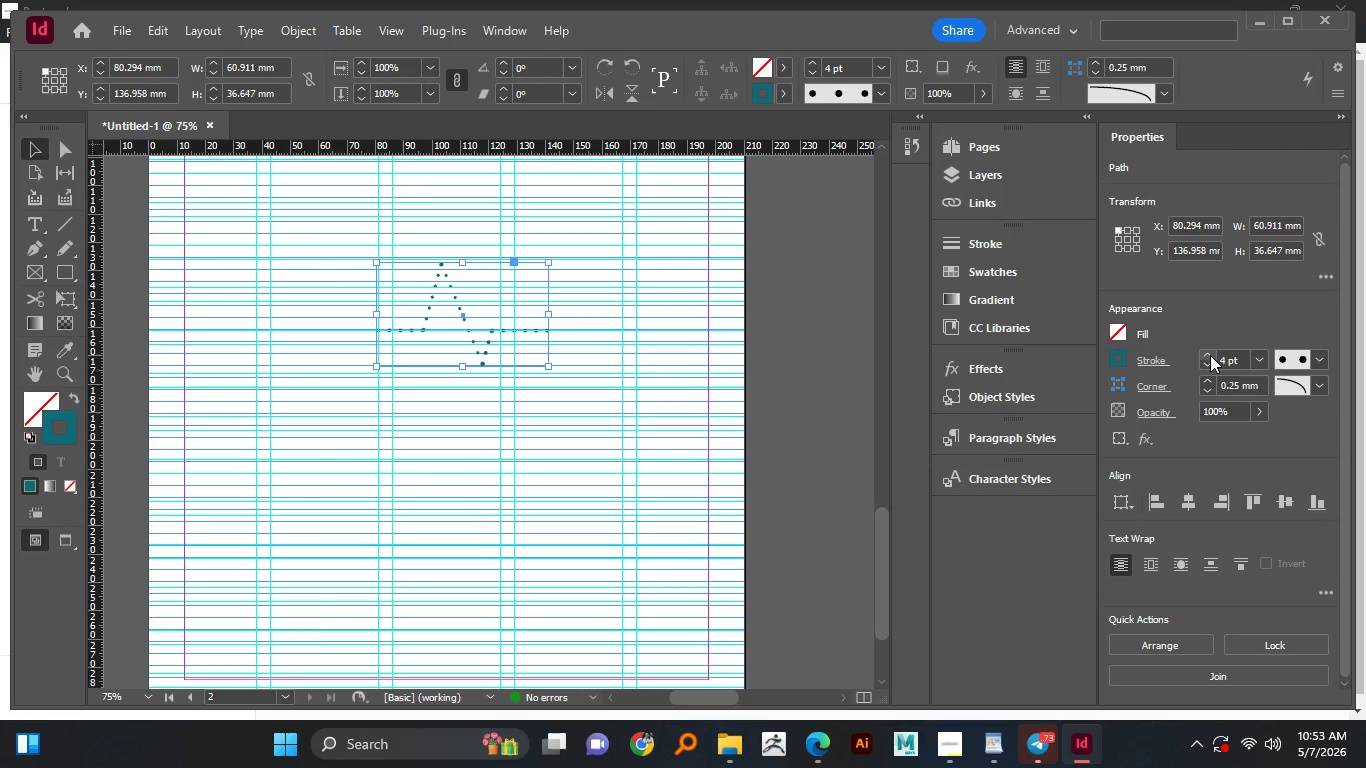 
left_click([1210, 355])
 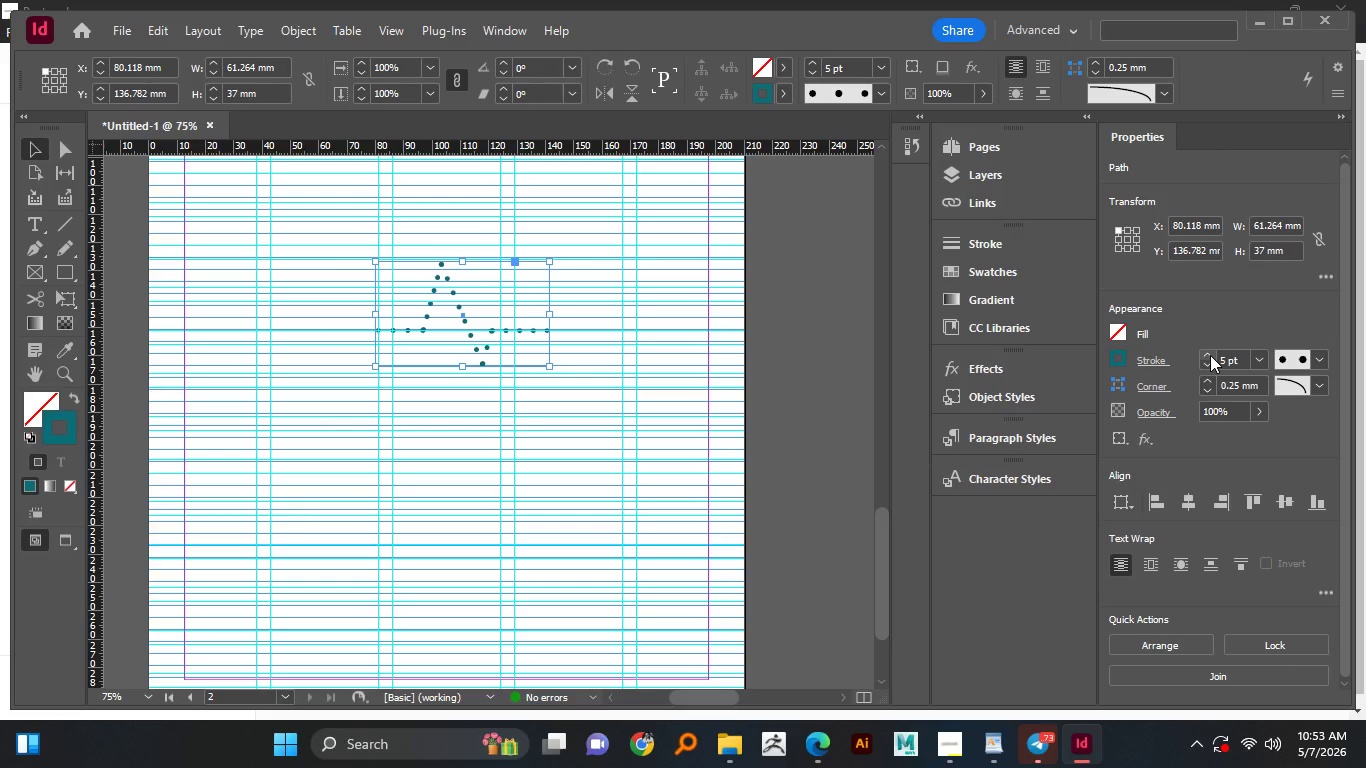 
left_click([1210, 355])
 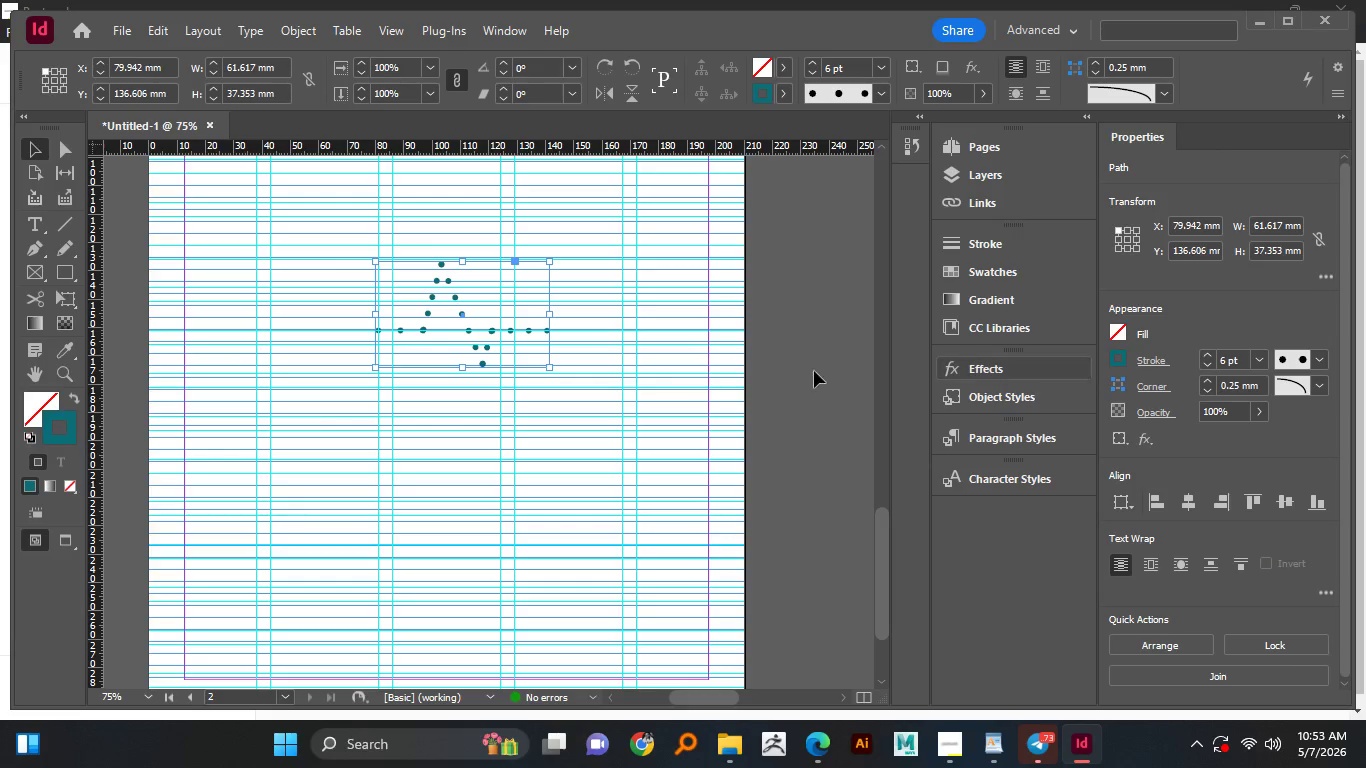 
left_click([647, 376])
 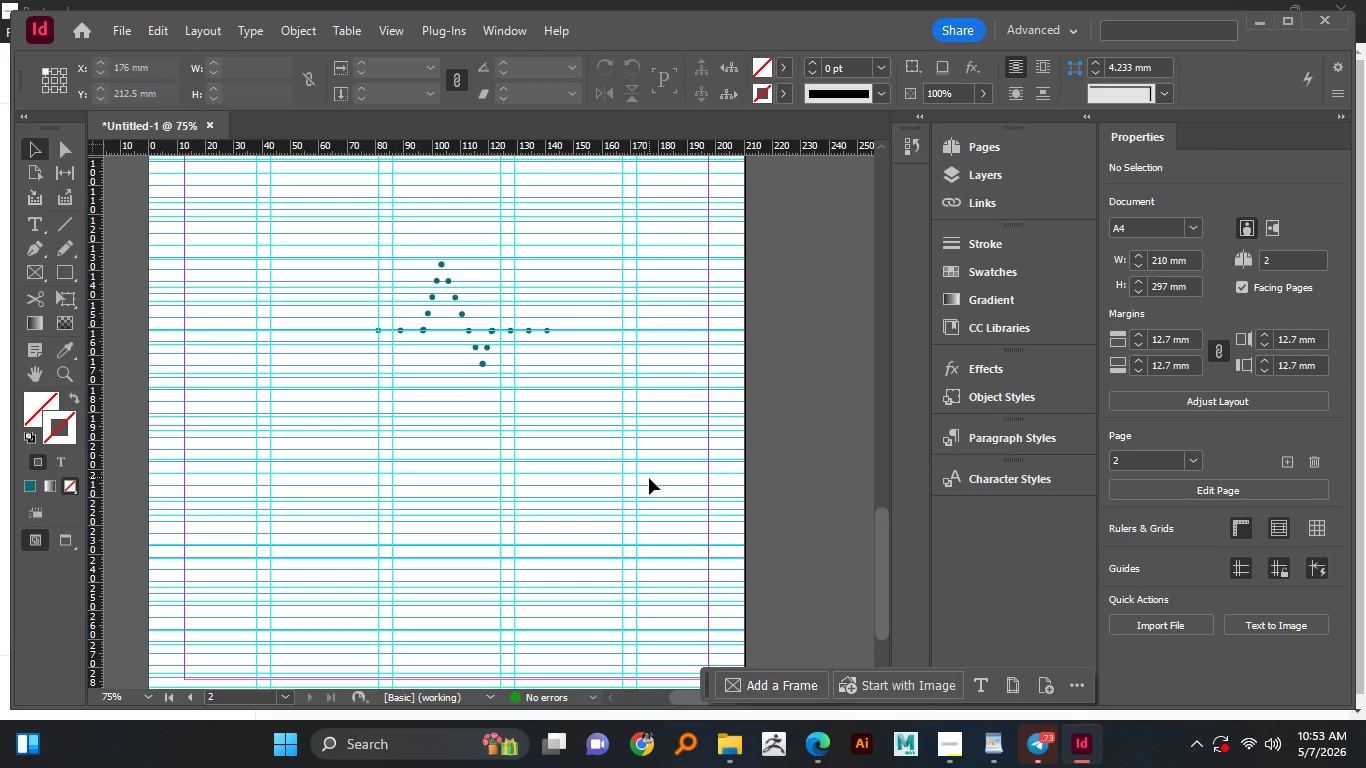 
scroll: coordinate [651, 479], scroll_direction: up, amount: 1.0
 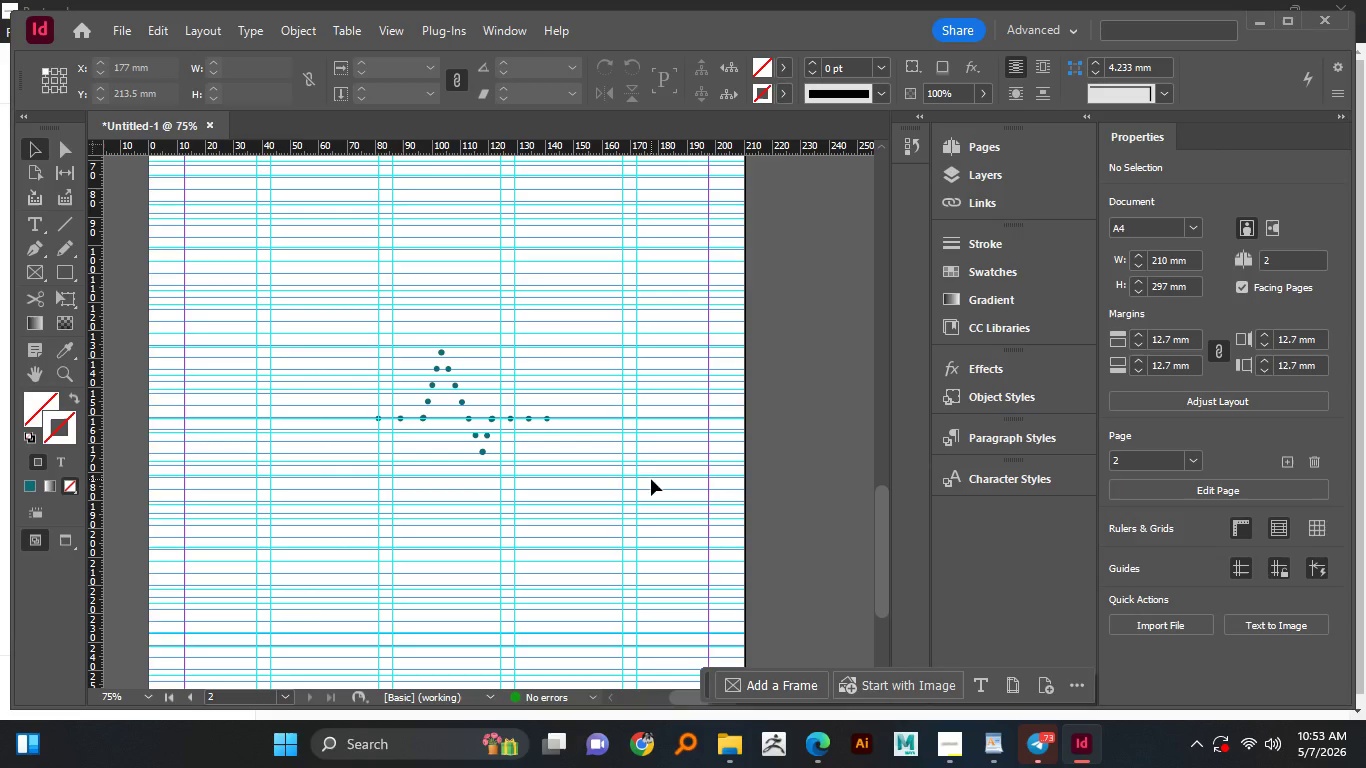 
wait(27.64)
 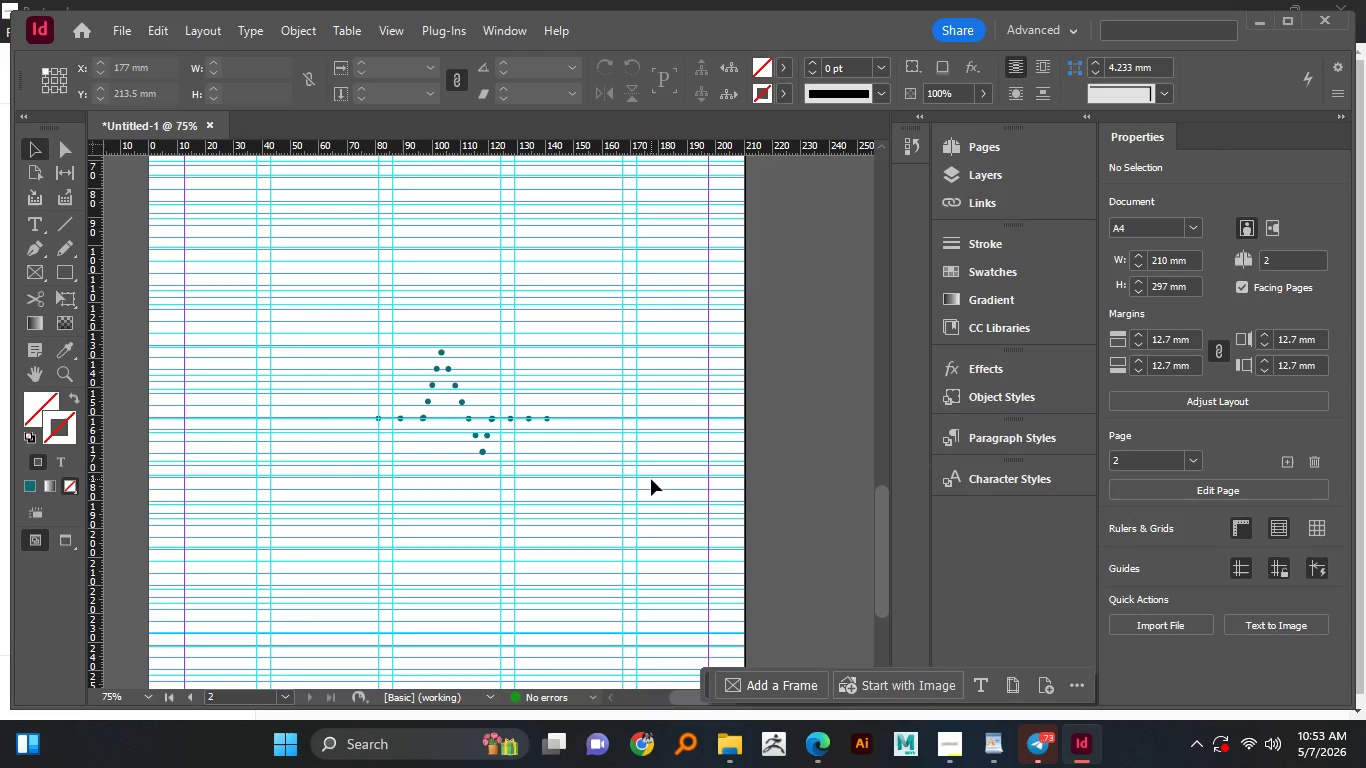 
hold_key(key=AltLeft, duration=1.11)
scroll: coordinate [512, 422], scroll_direction: up, amount: 2.0
 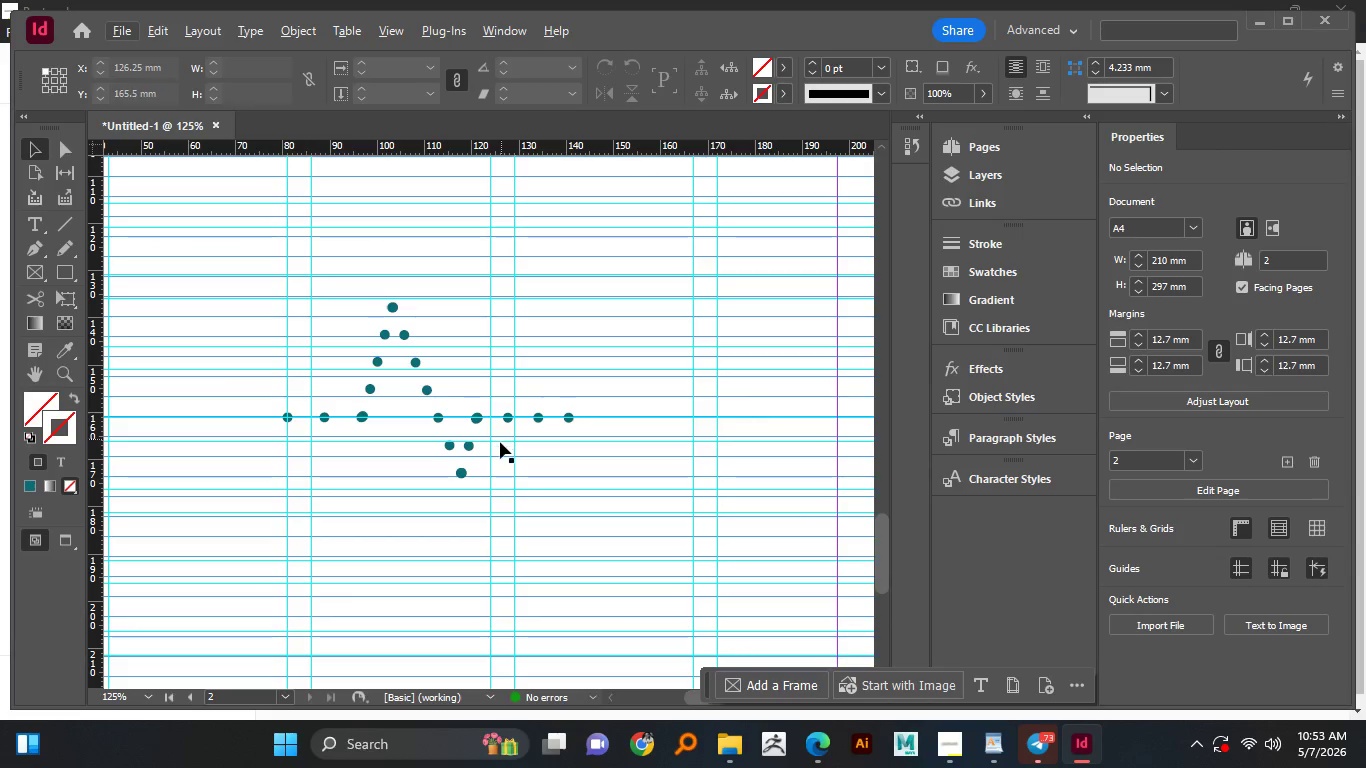 
hold_key(key=AltLeft, duration=1.0)
 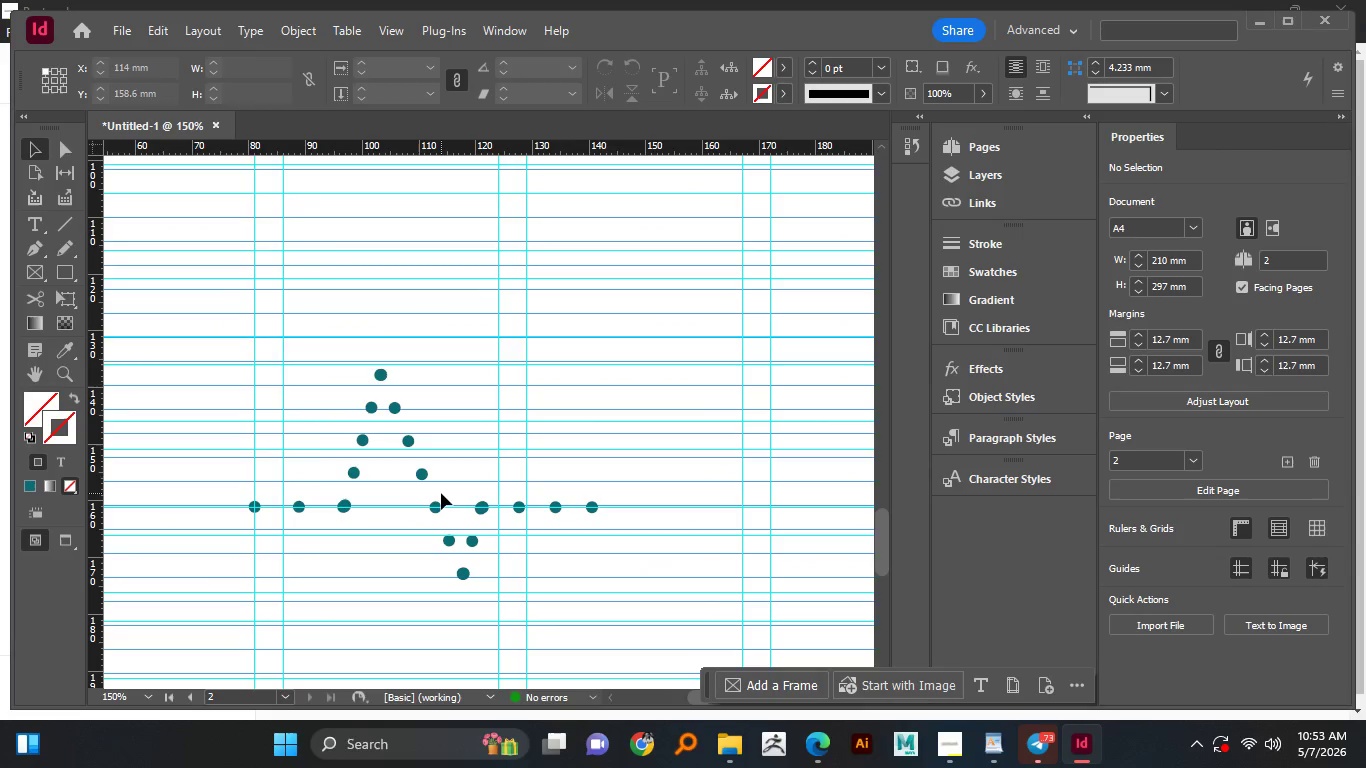 
scroll: coordinate [479, 472], scroll_direction: up, amount: 2.0
 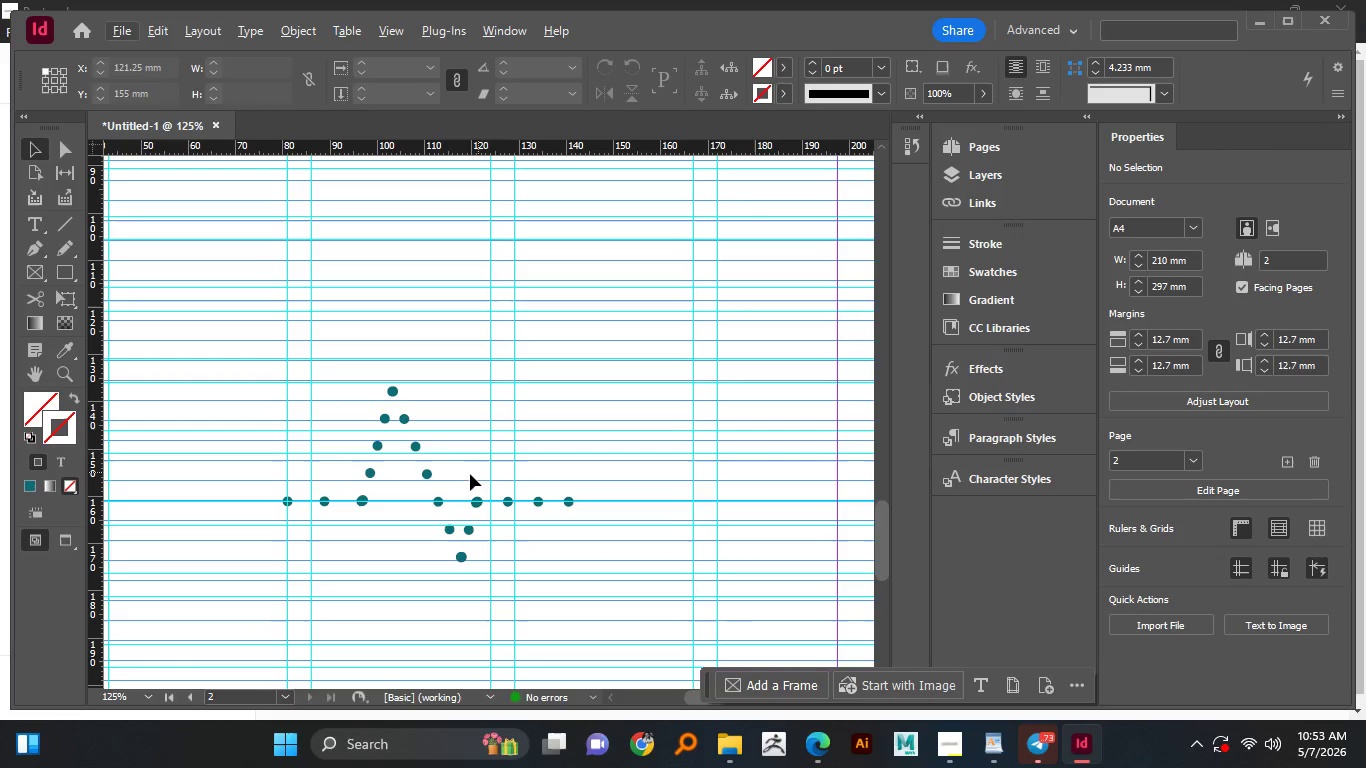 
hold_key(key=AltLeft, duration=24.28)
 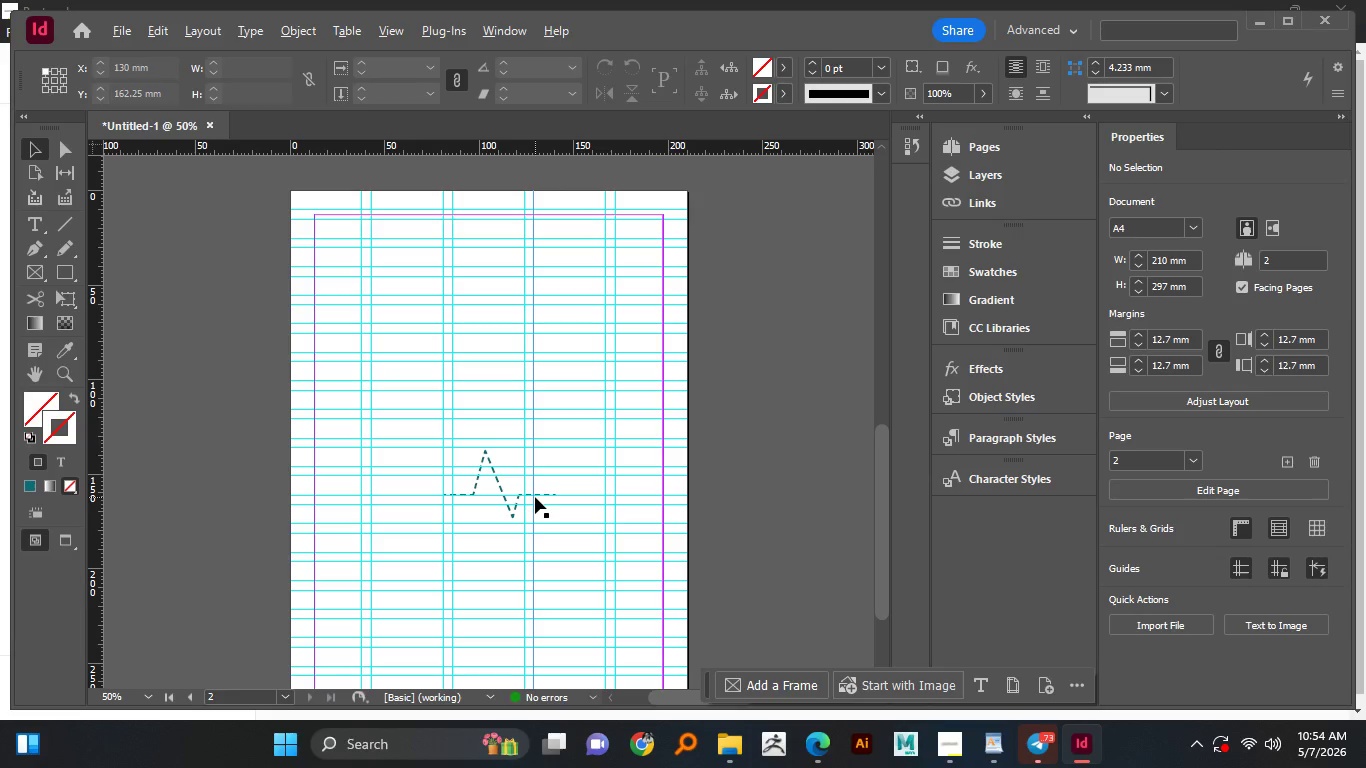 
scroll: coordinate [453, 476], scroll_direction: up, amount: 1.0
 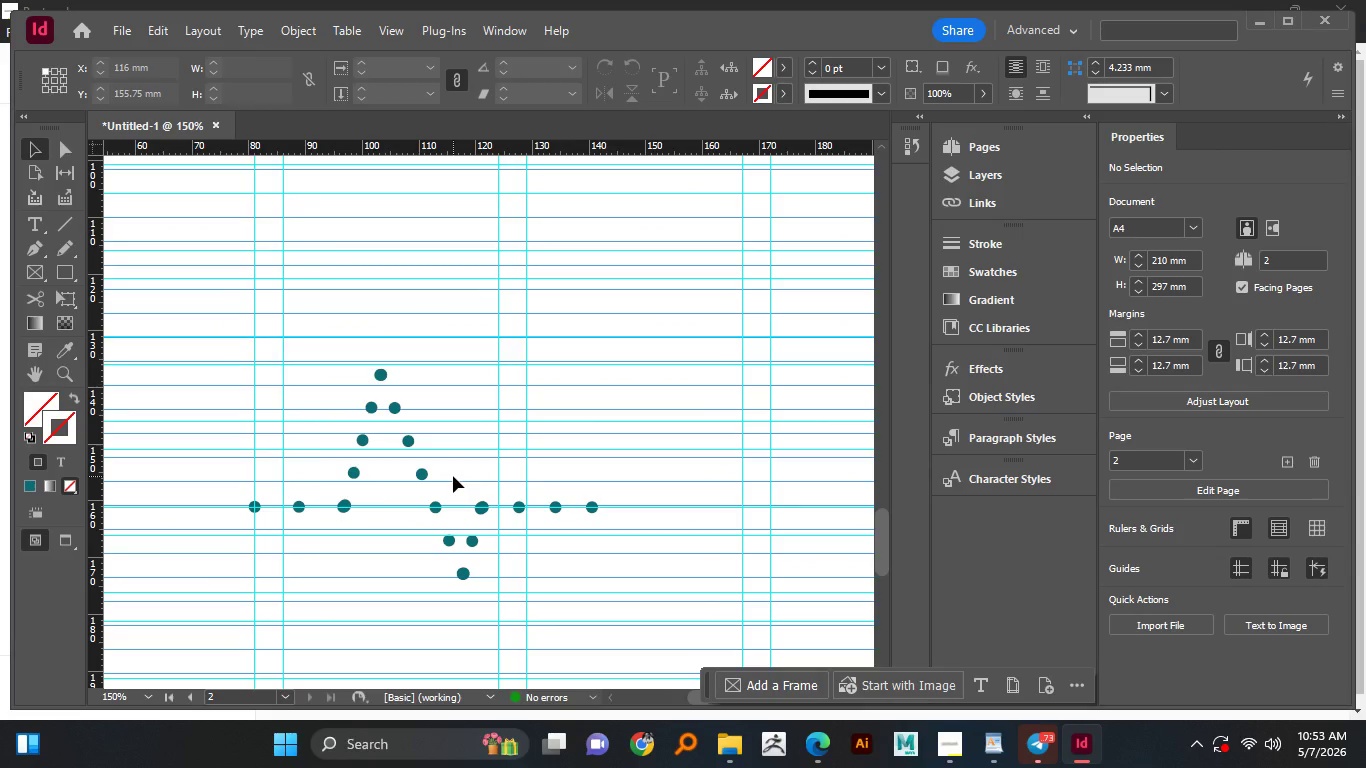 
left_click([423, 478])
 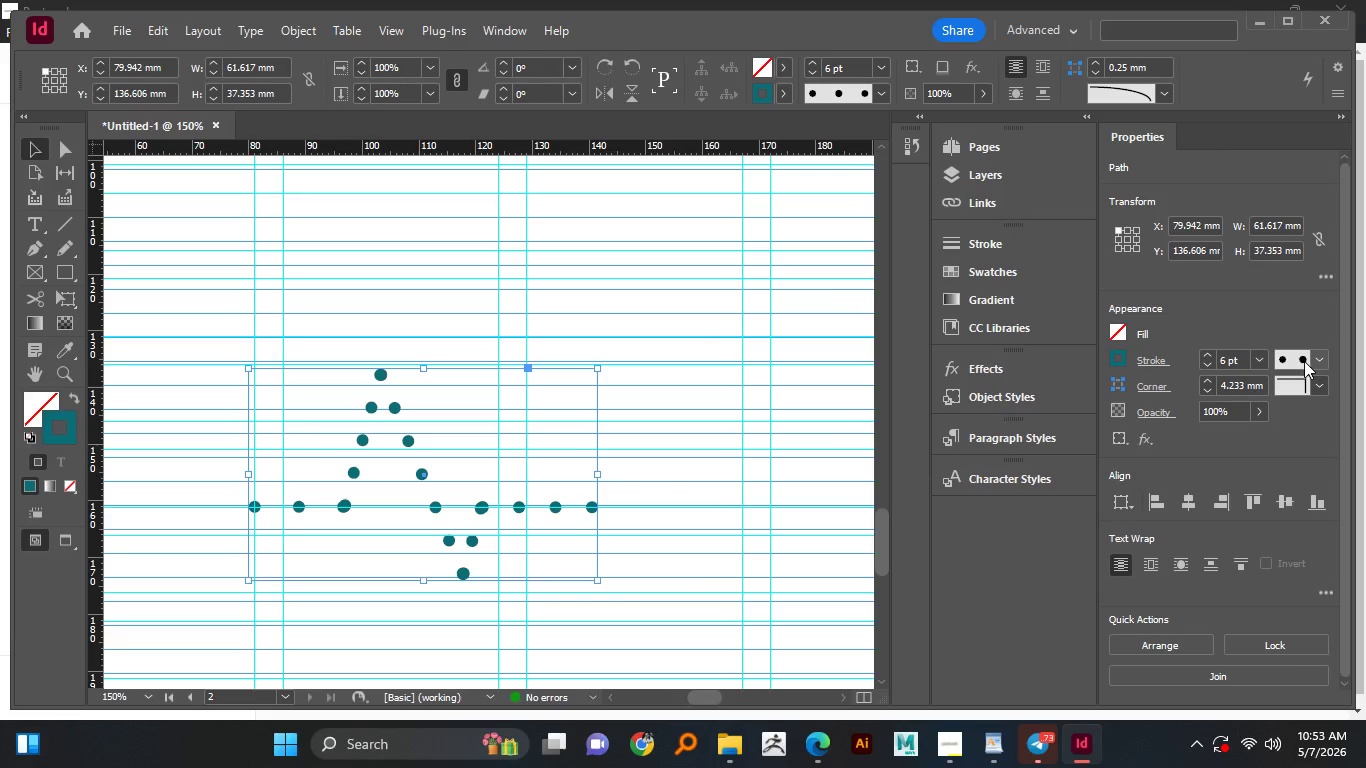 
left_click([1318, 360])
 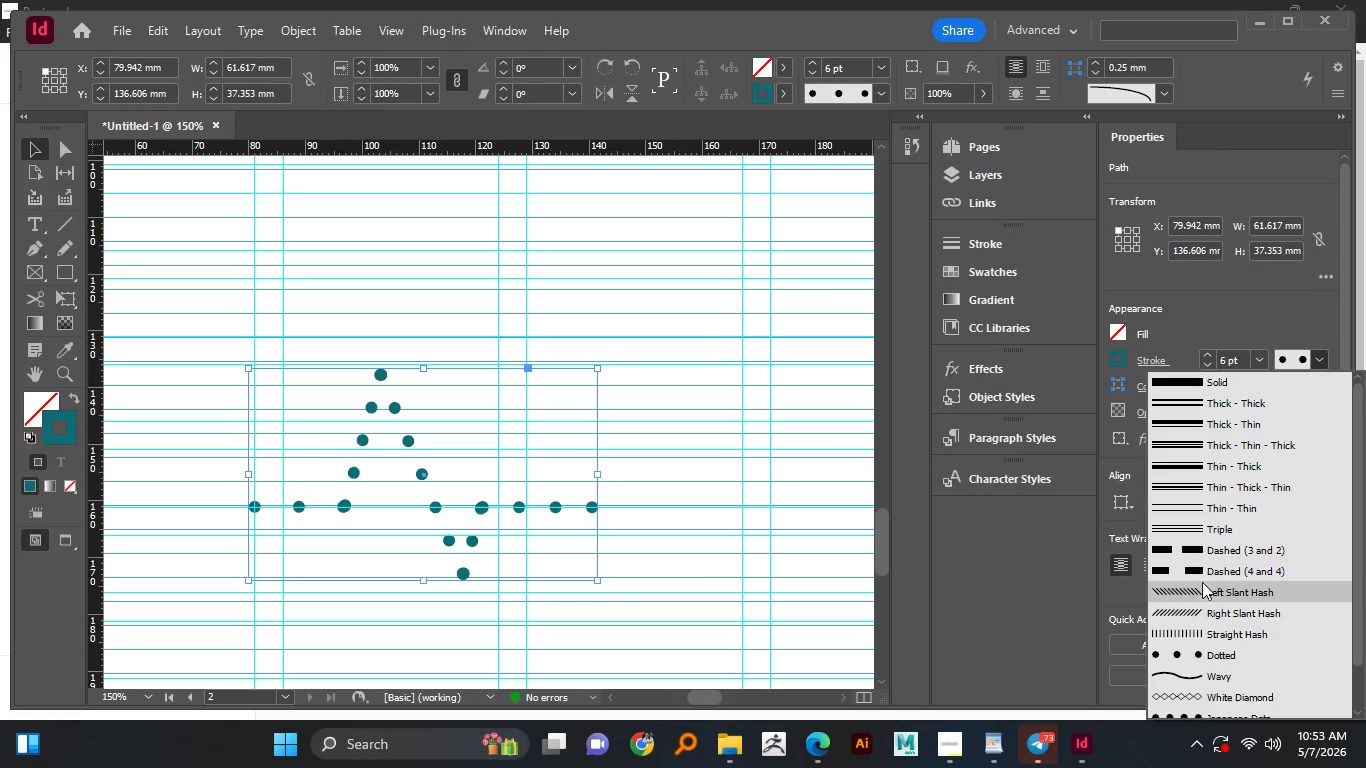 
left_click([1203, 570])
 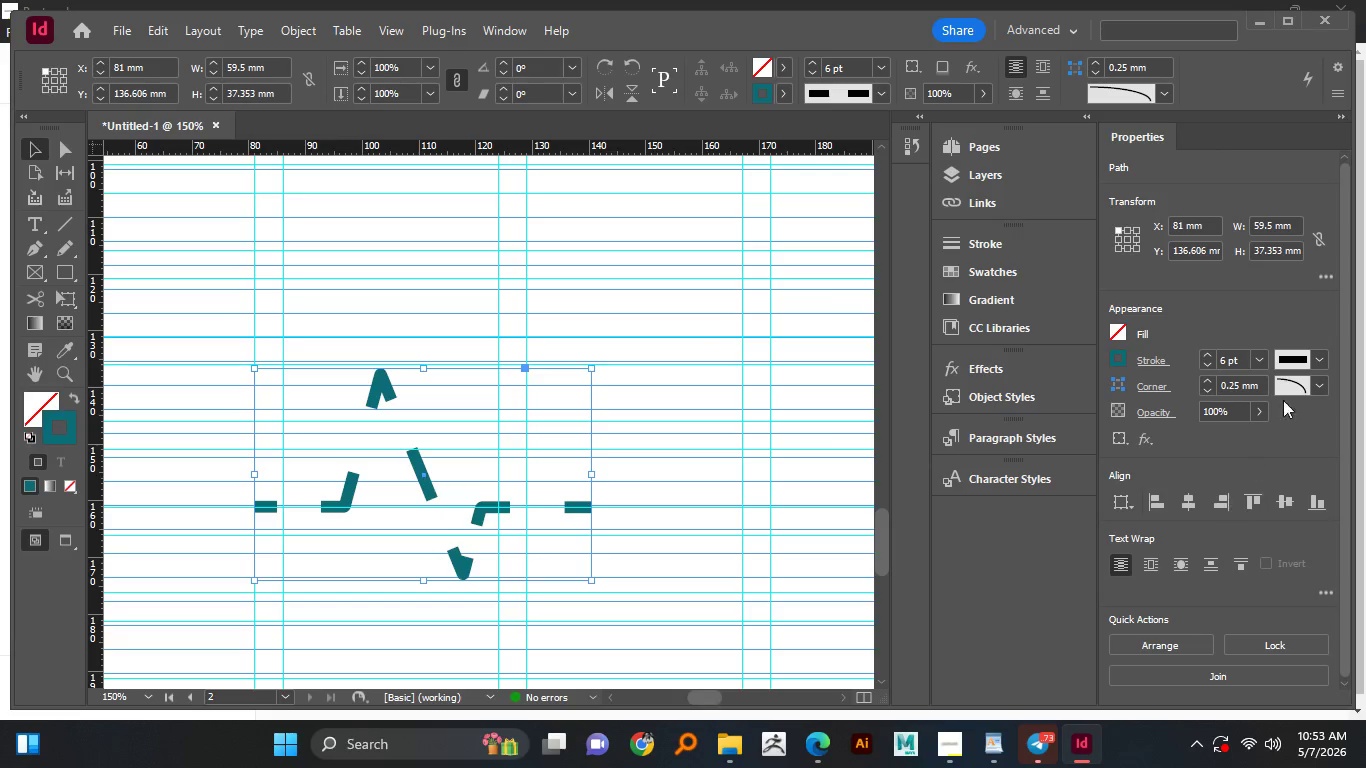 
left_click([1312, 359])
 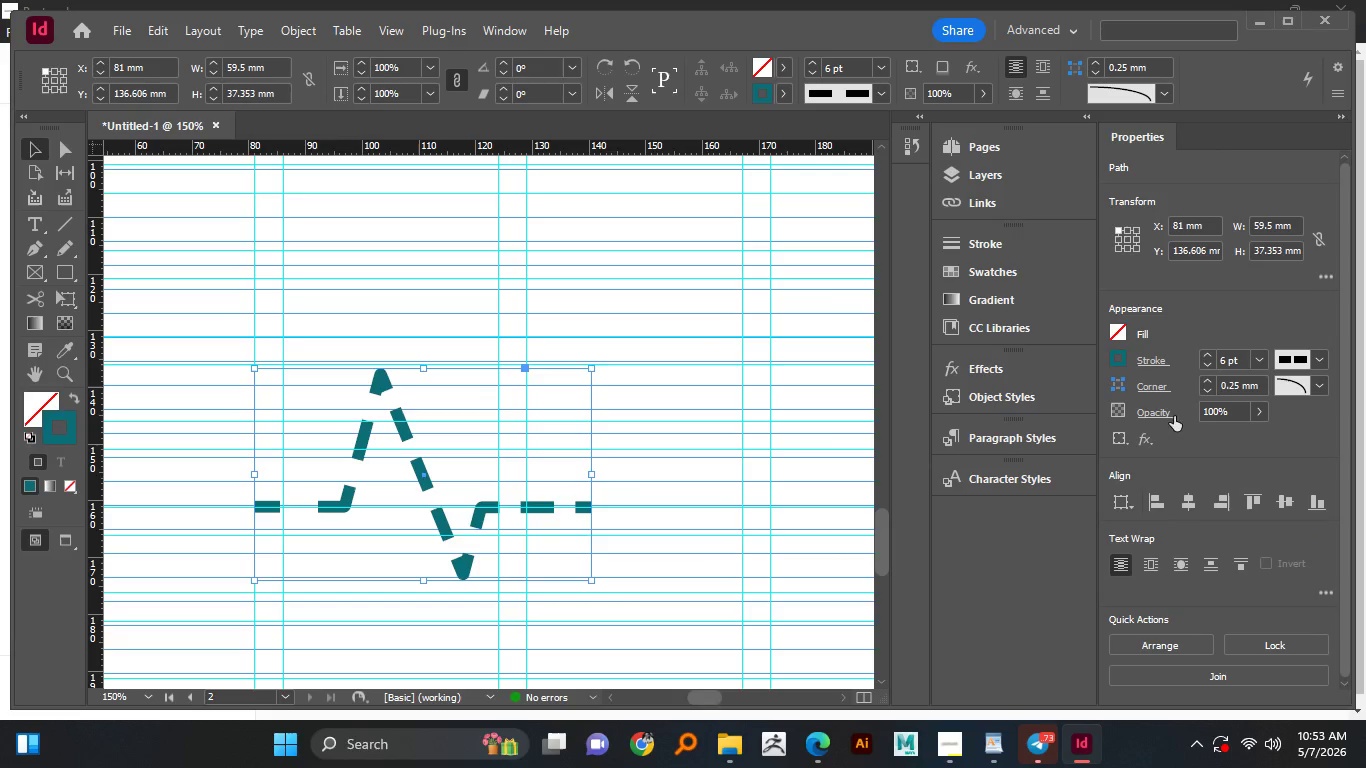 
left_click([1211, 365])
 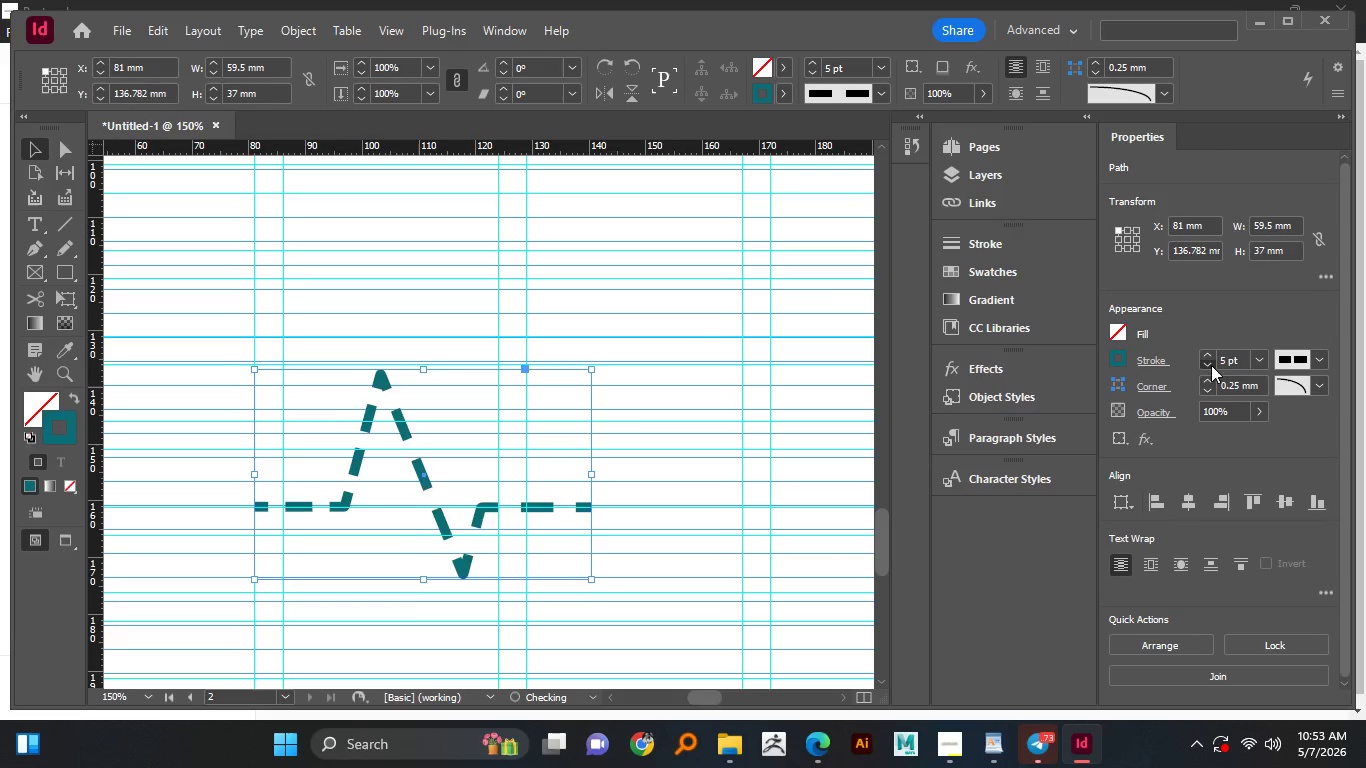 
double_click([1211, 365])
 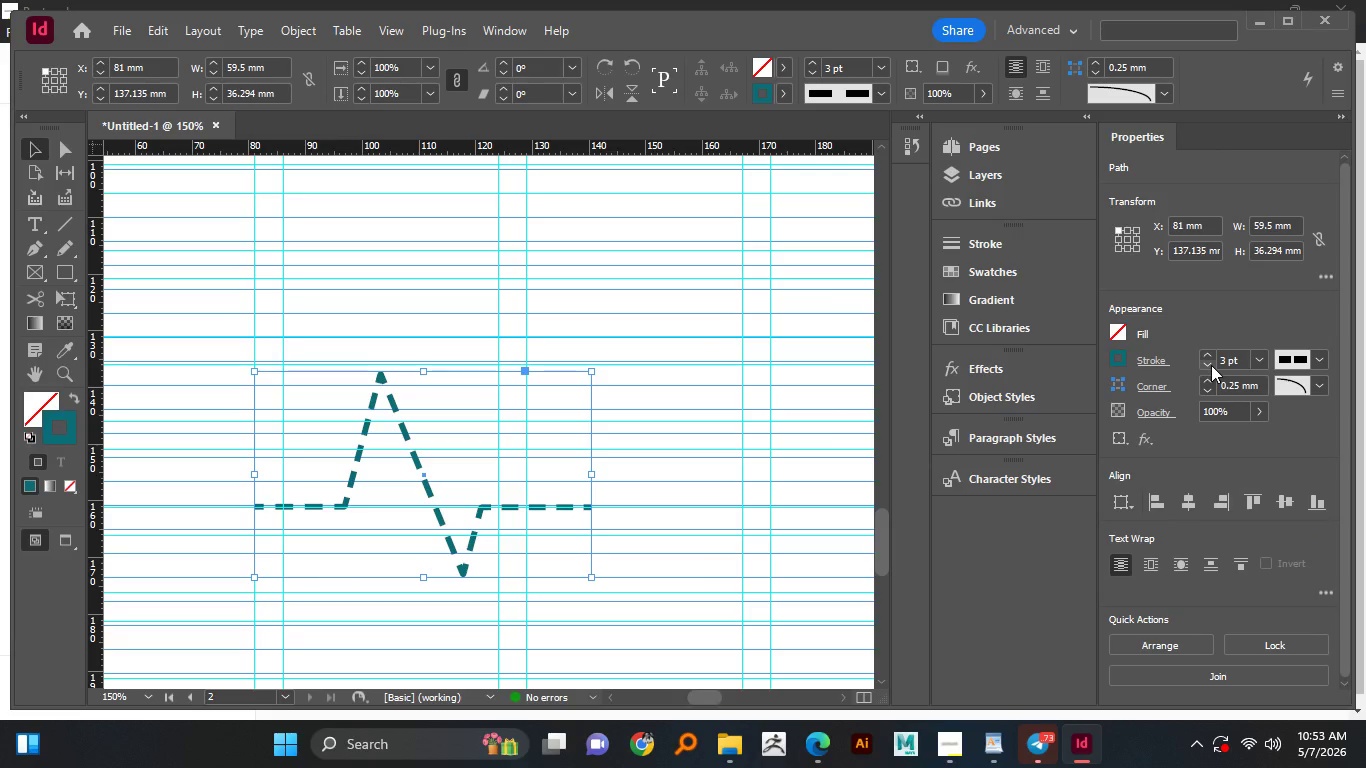 
left_click([1211, 365])
 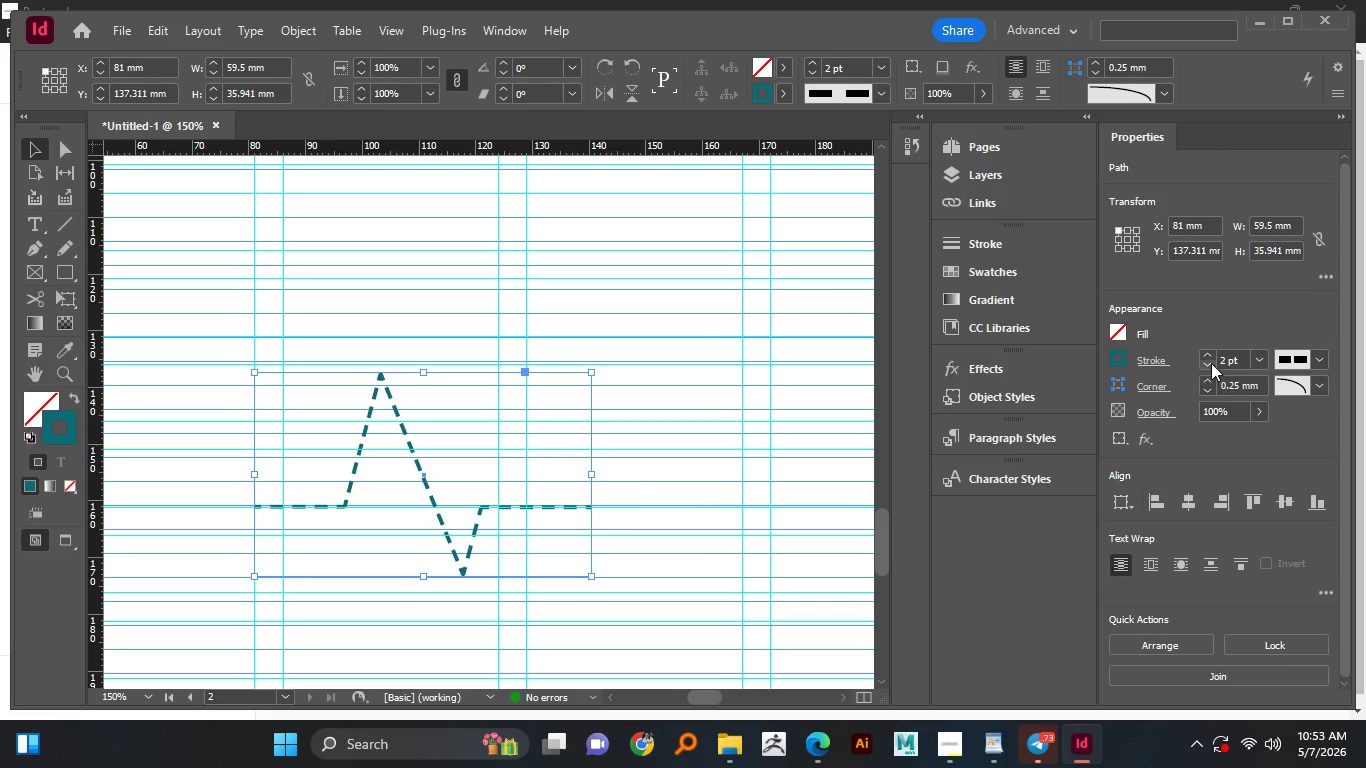 
left_click([1214, 353])
 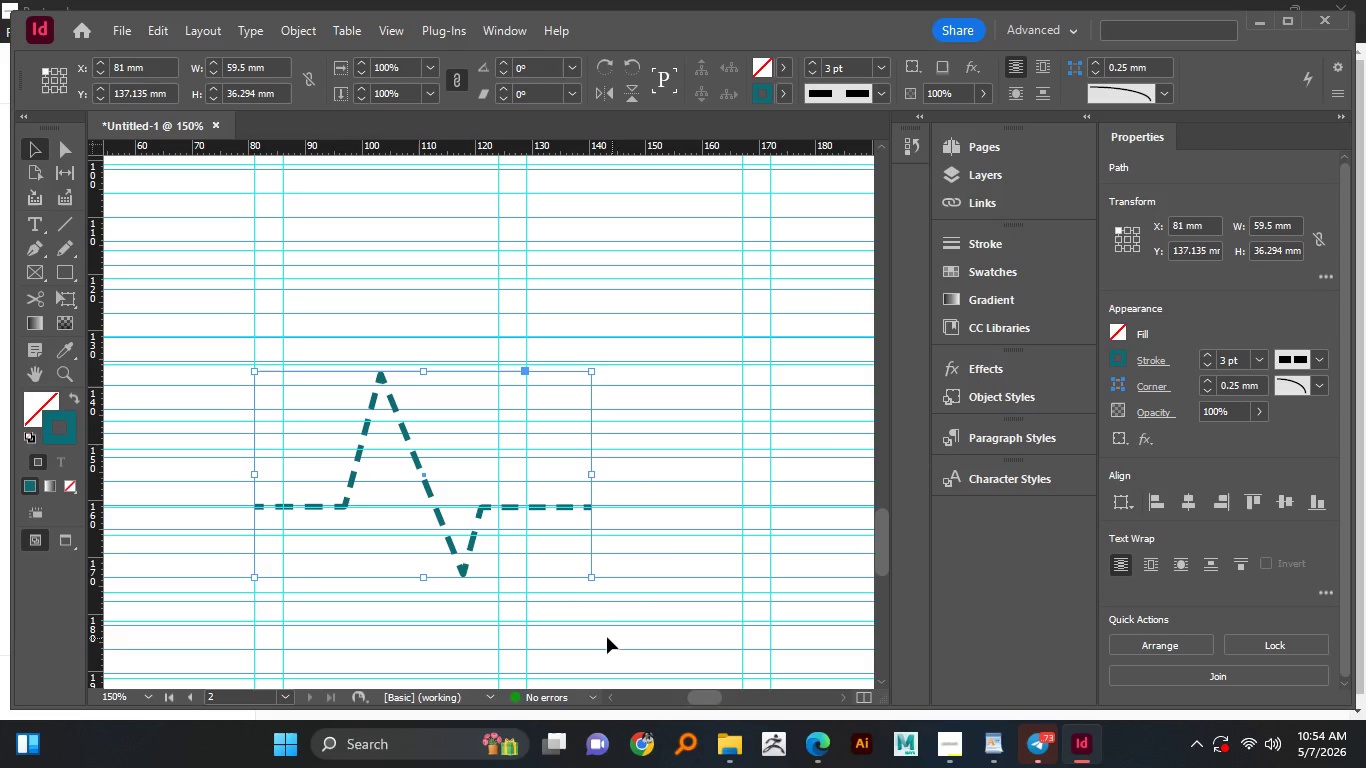 
left_click([677, 551])
 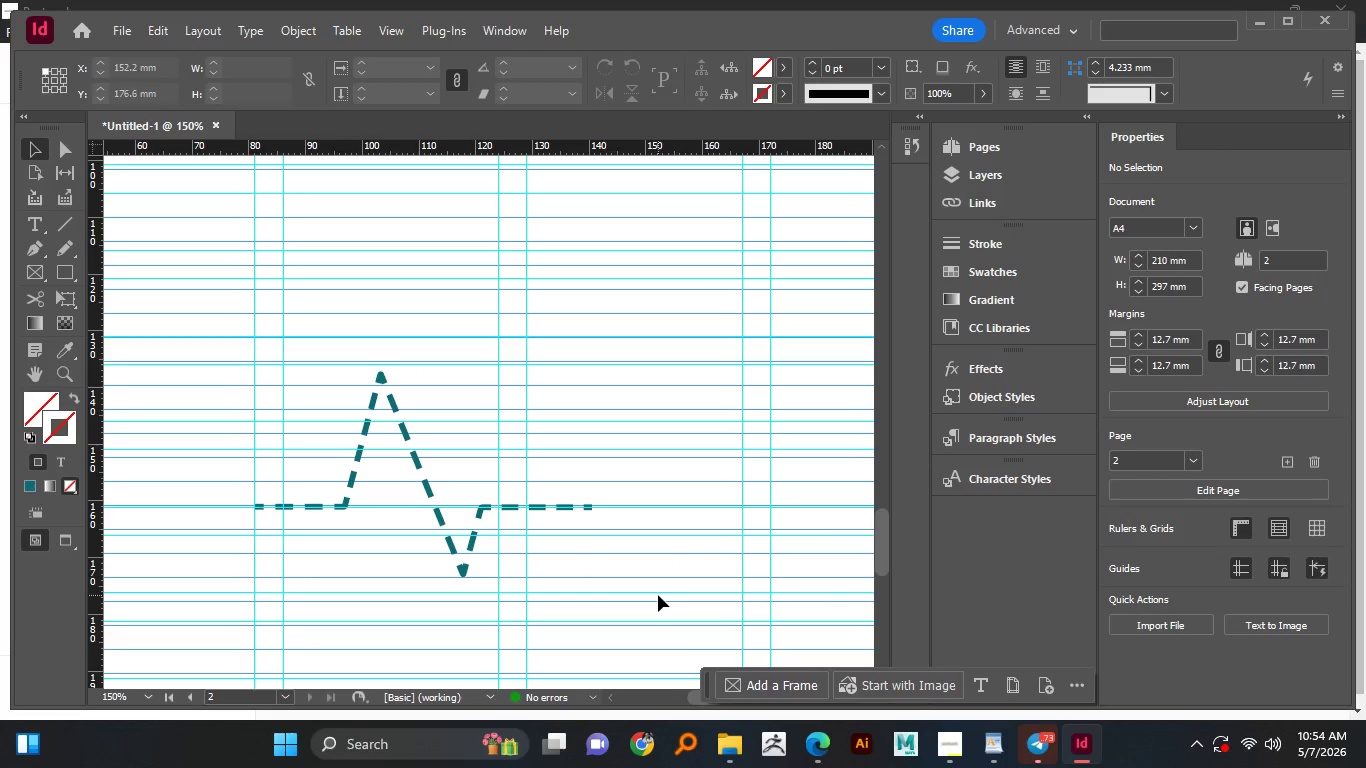 
hold_key(key=AltLeft, duration=0.89)
scroll: coordinate [535, 497], scroll_direction: down, amount: 3.0
 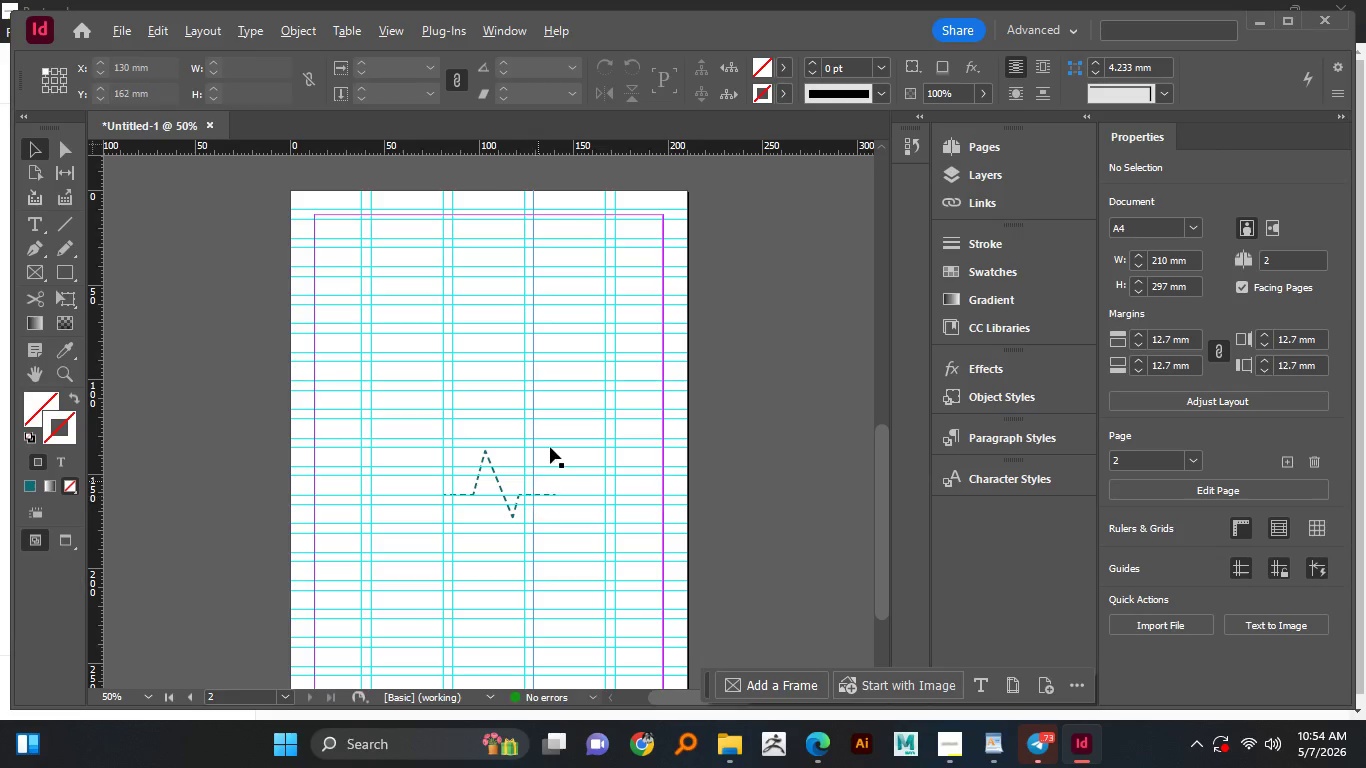 
hold_key(key=AltLeft, duration=1.02)
scroll: coordinate [538, 454], scroll_direction: down, amount: 3.0
 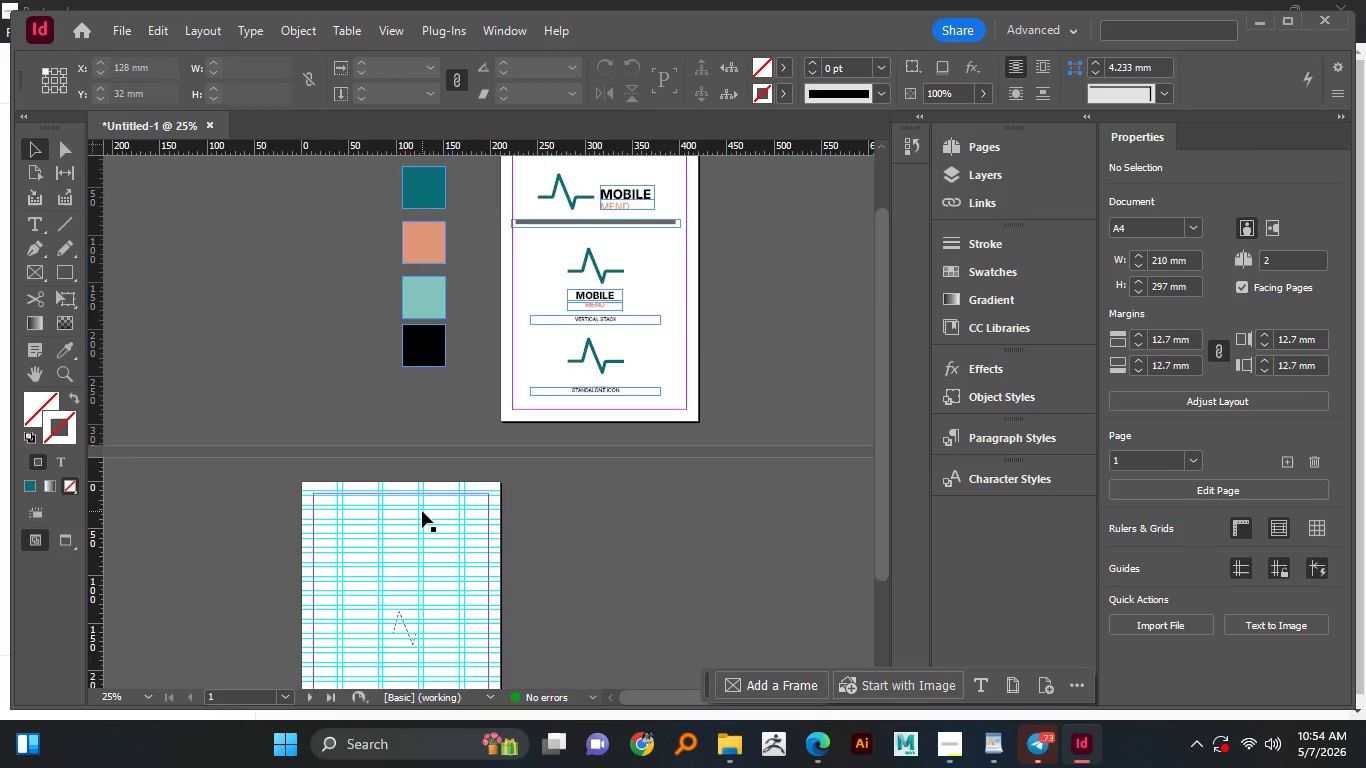 
hold_key(key=AltLeft, duration=0.75)
 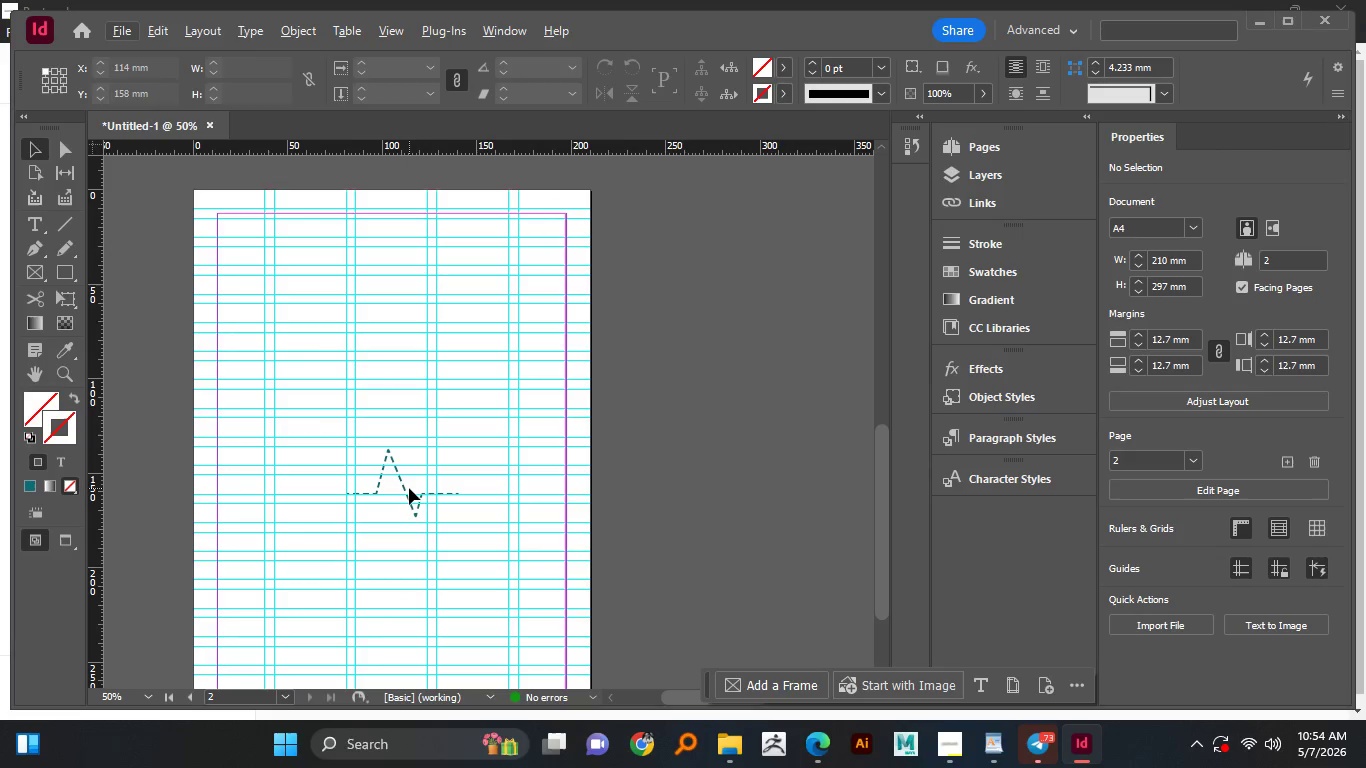 
scroll: coordinate [428, 504], scroll_direction: down, amount: 2.0
 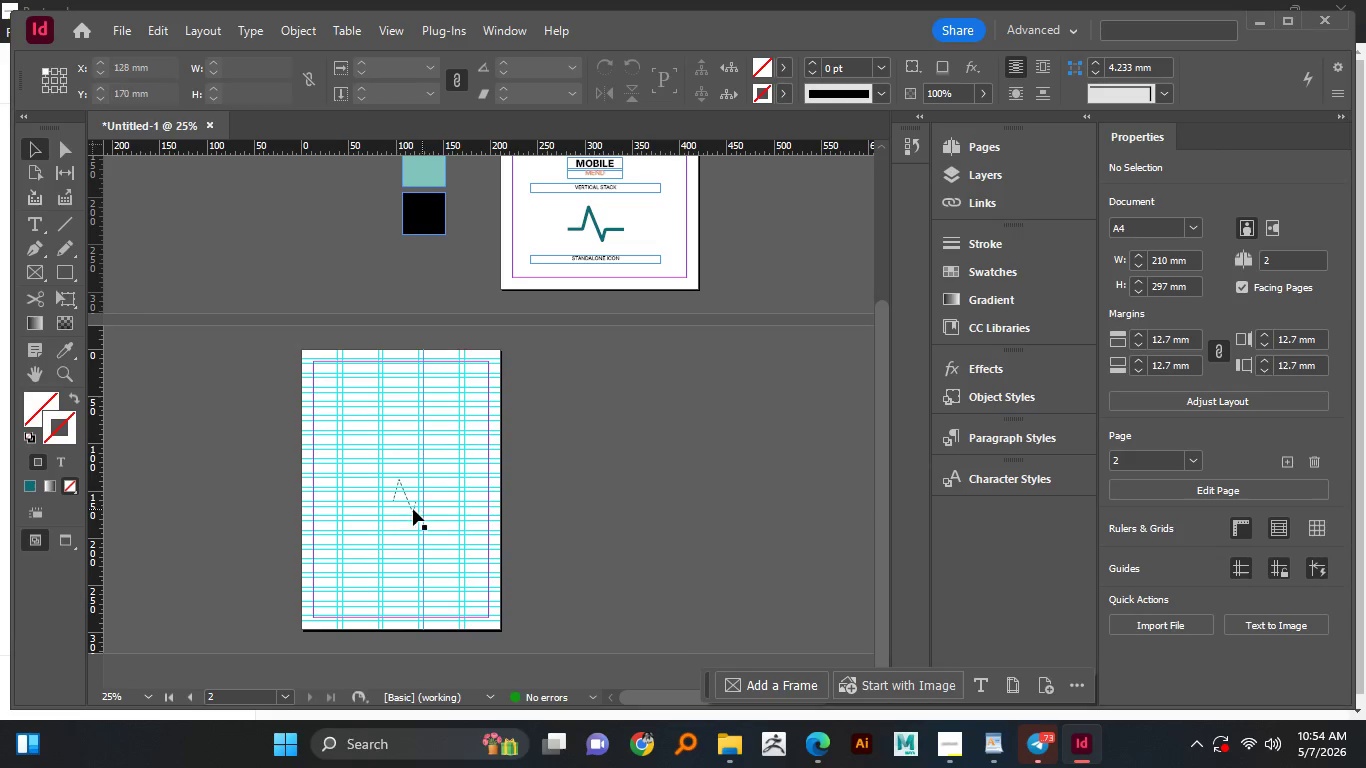 
scroll: coordinate [410, 509], scroll_direction: none, amount: 0.0
 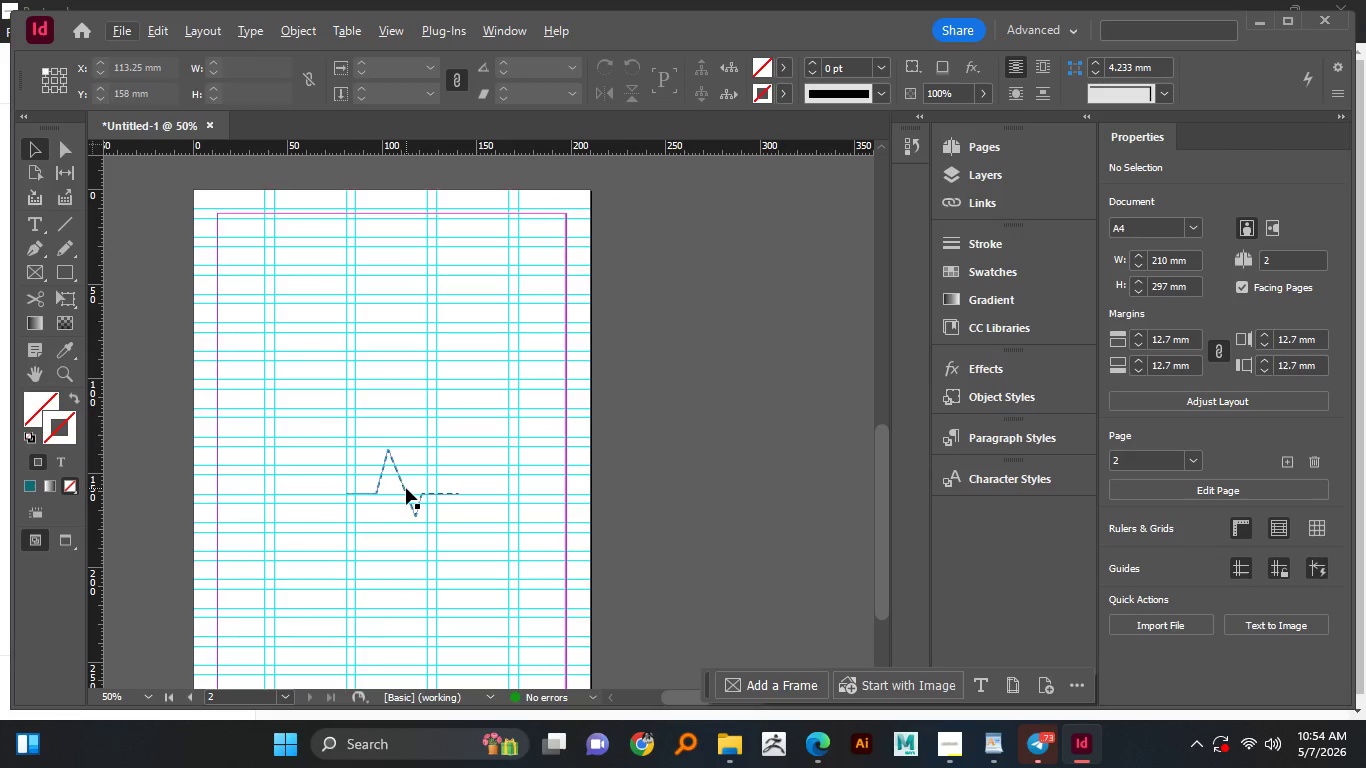 
left_click_drag(start_coordinate=[405, 488], to_coordinate=[405, 448])
 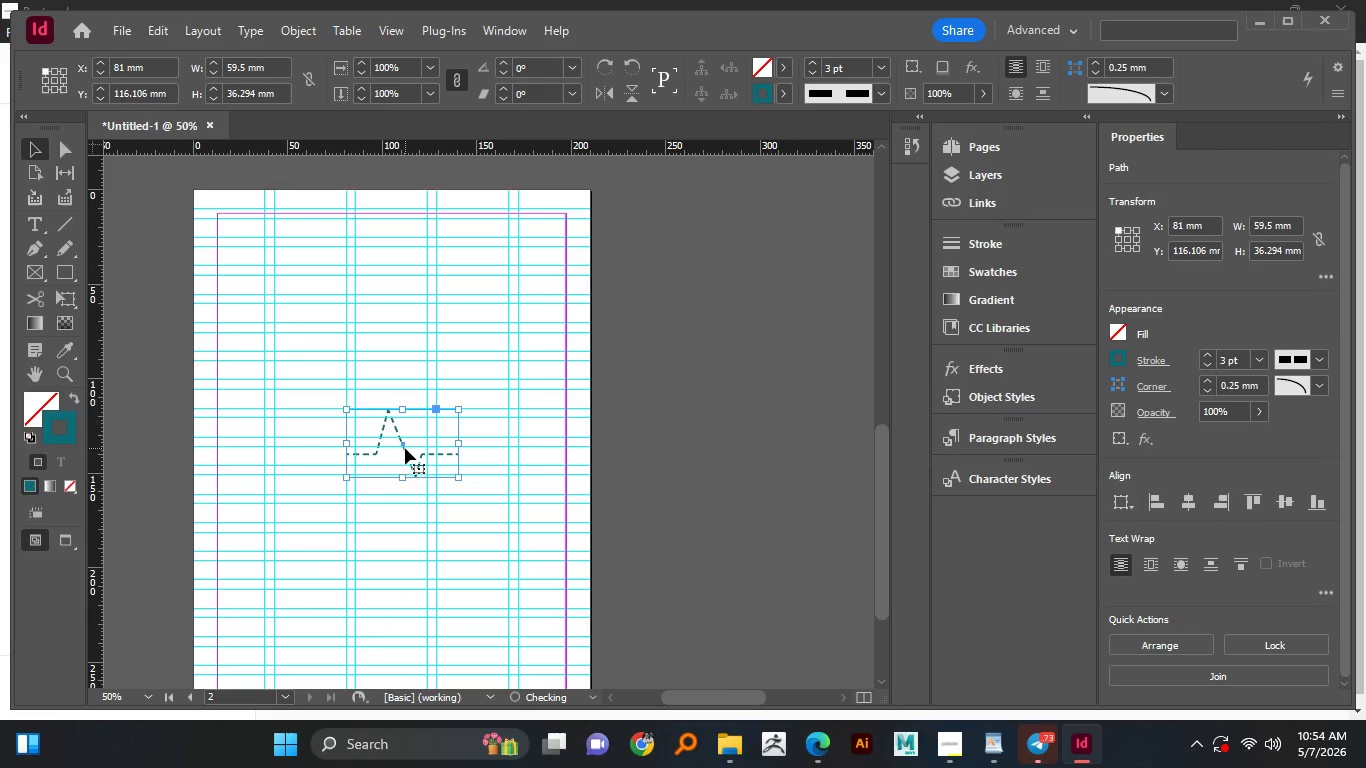 
hold_key(key=ShiftLeft, duration=1.51)
 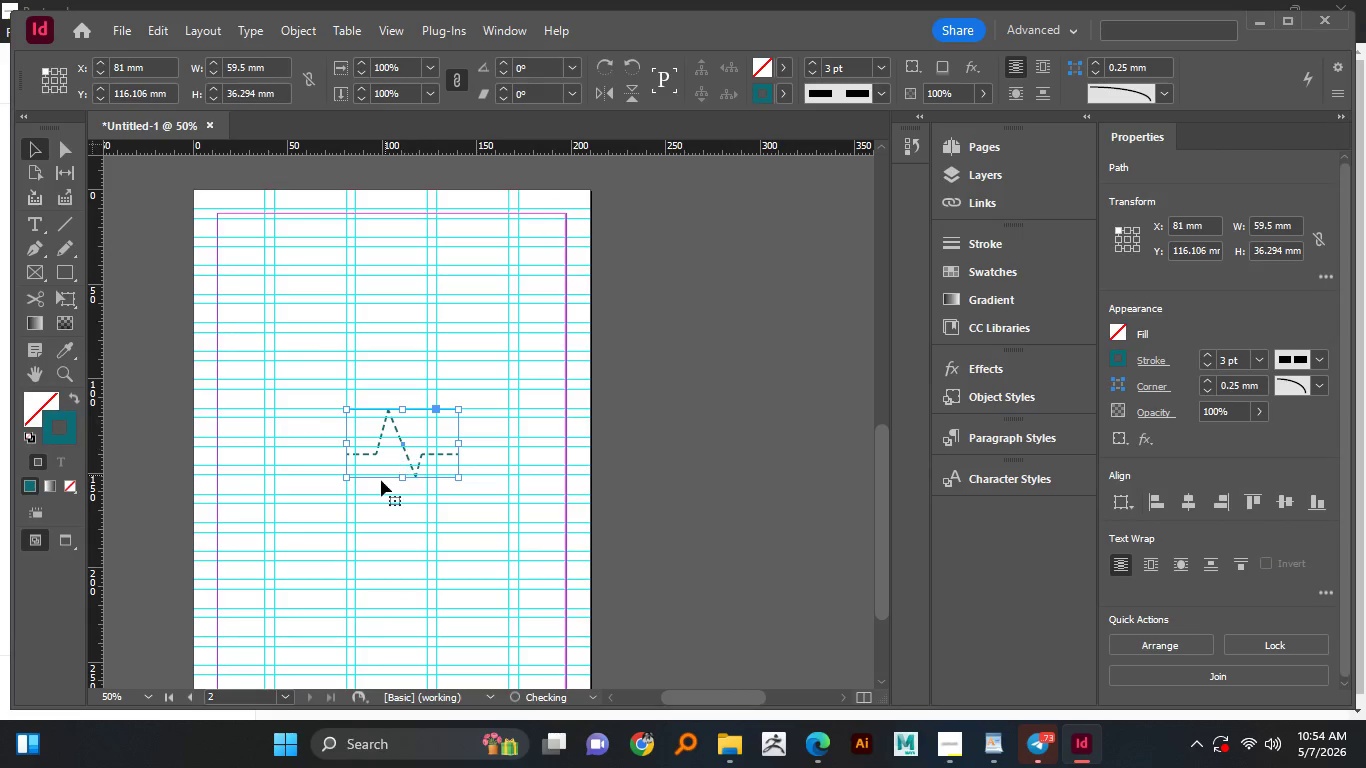 
hold_key(key=ShiftLeft, duration=0.56)
 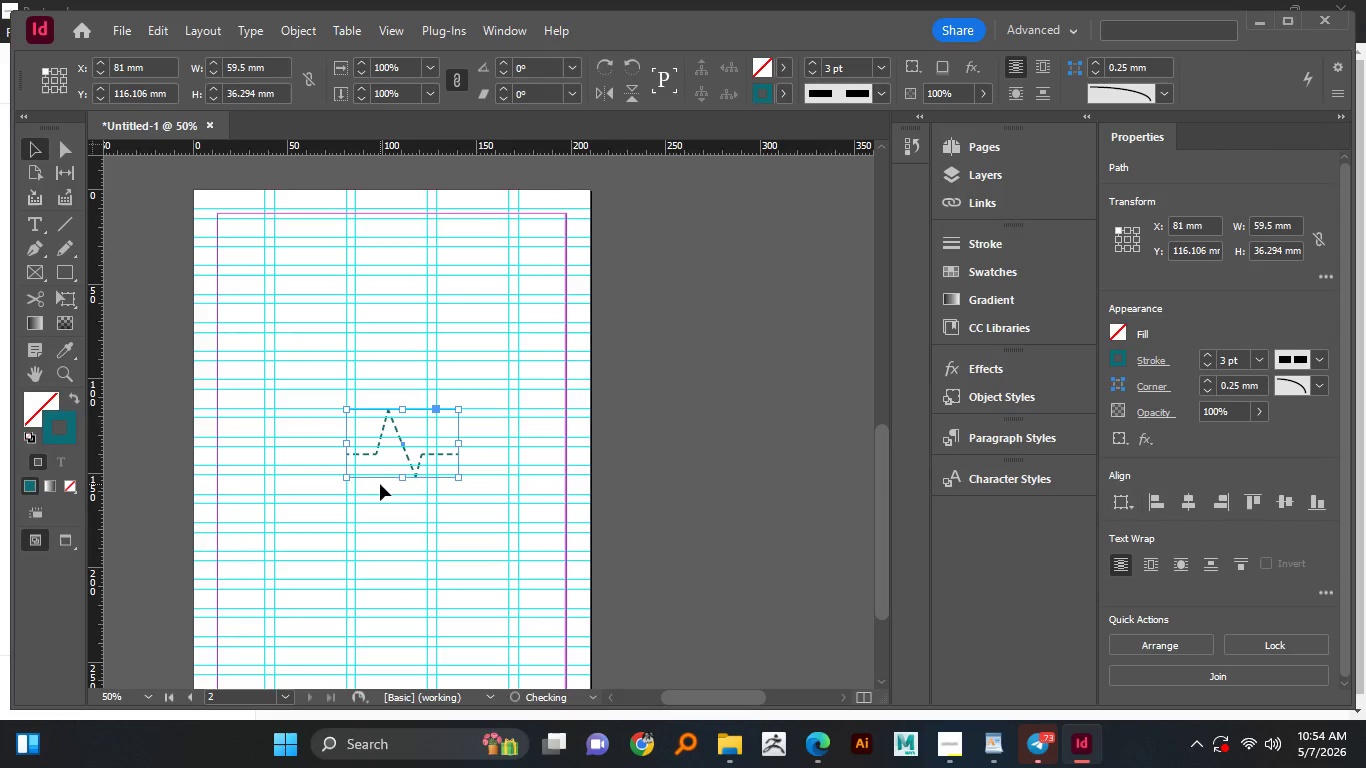 
hold_key(key=AltLeft, duration=0.95)
scroll: coordinate [123, 323], scroll_direction: up, amount: 6.0
 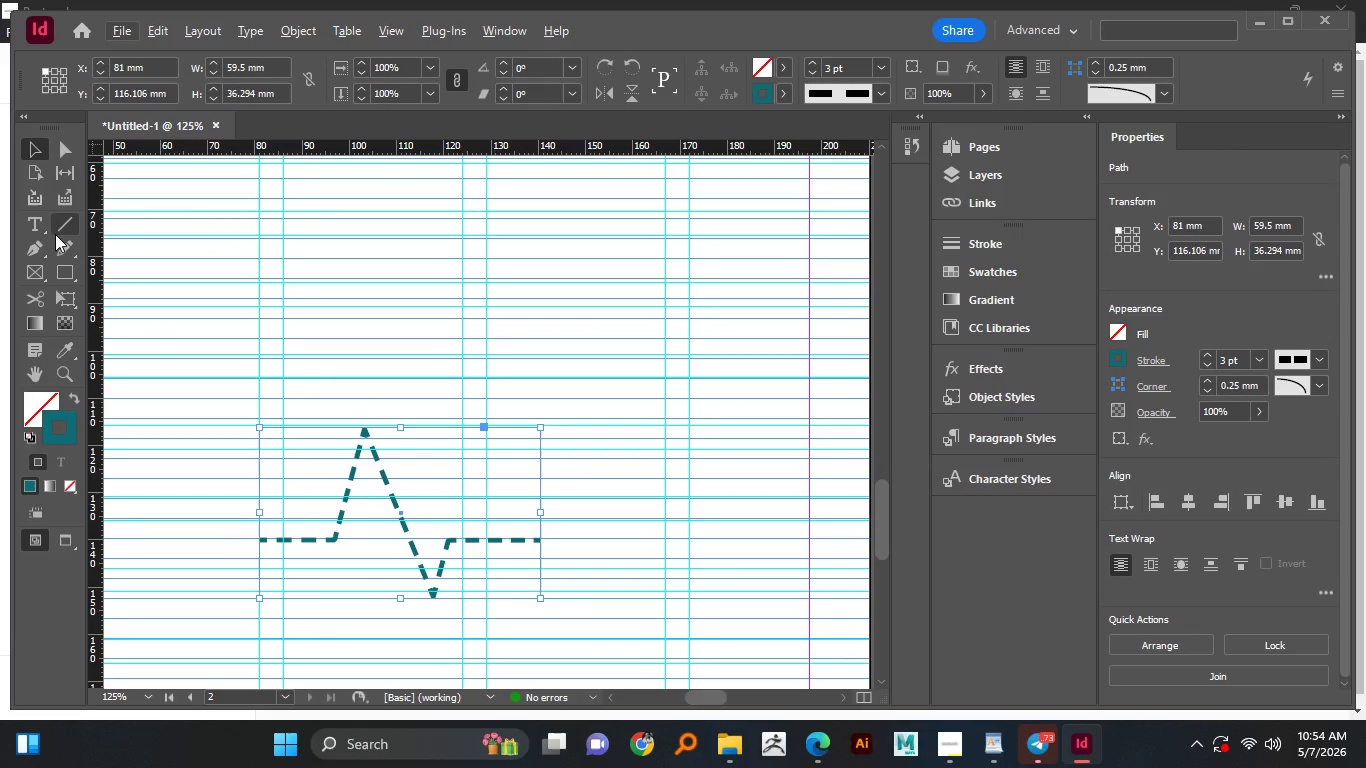 
right_click([63, 232])
 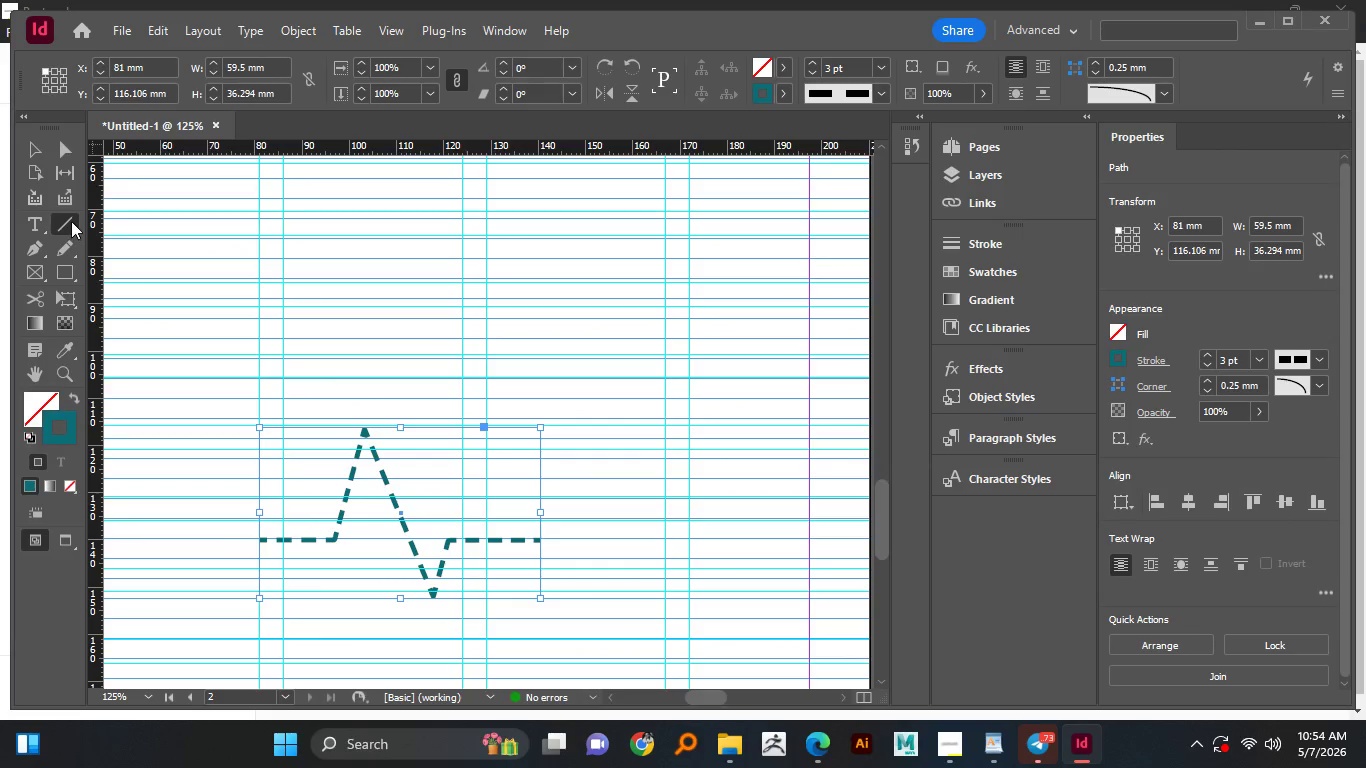 
right_click([71, 221])
 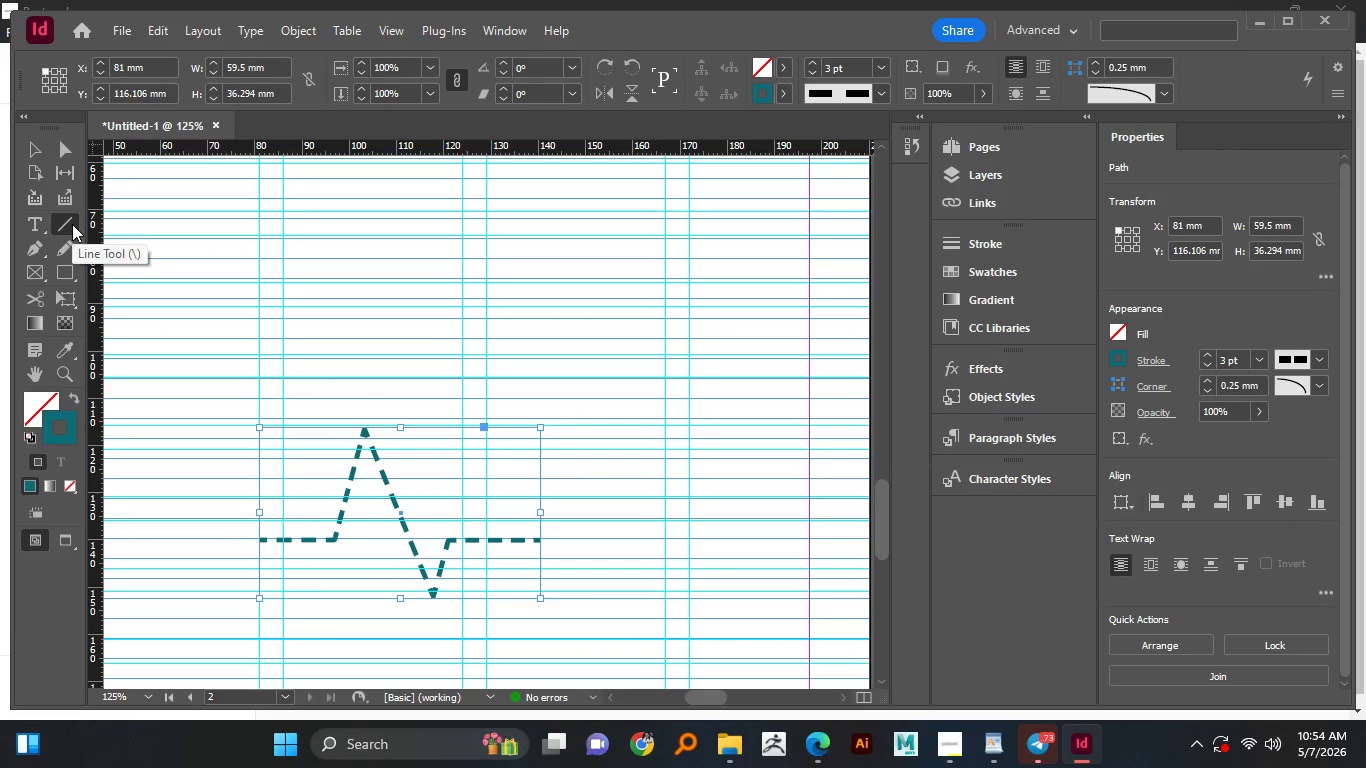 
right_click([72, 224])
 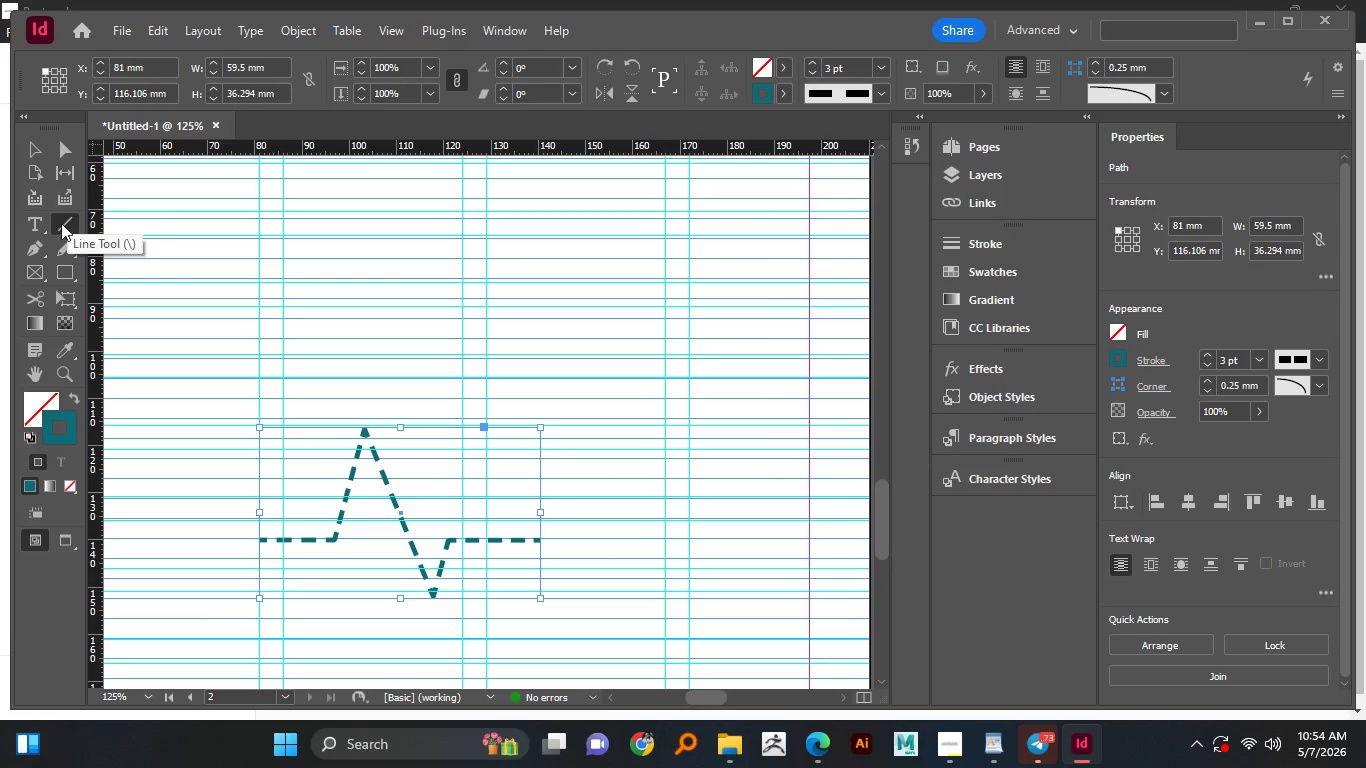 
right_click([68, 288])
 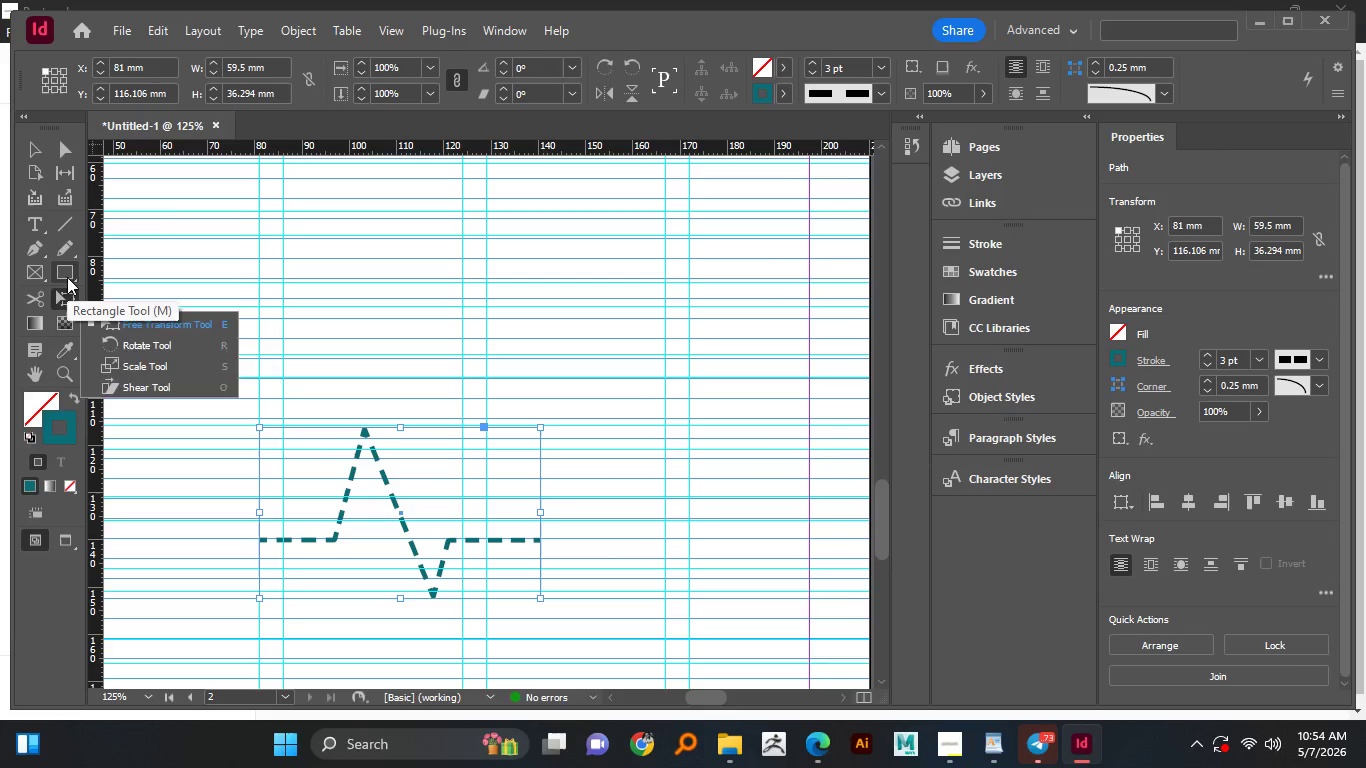 
right_click([67, 275])
 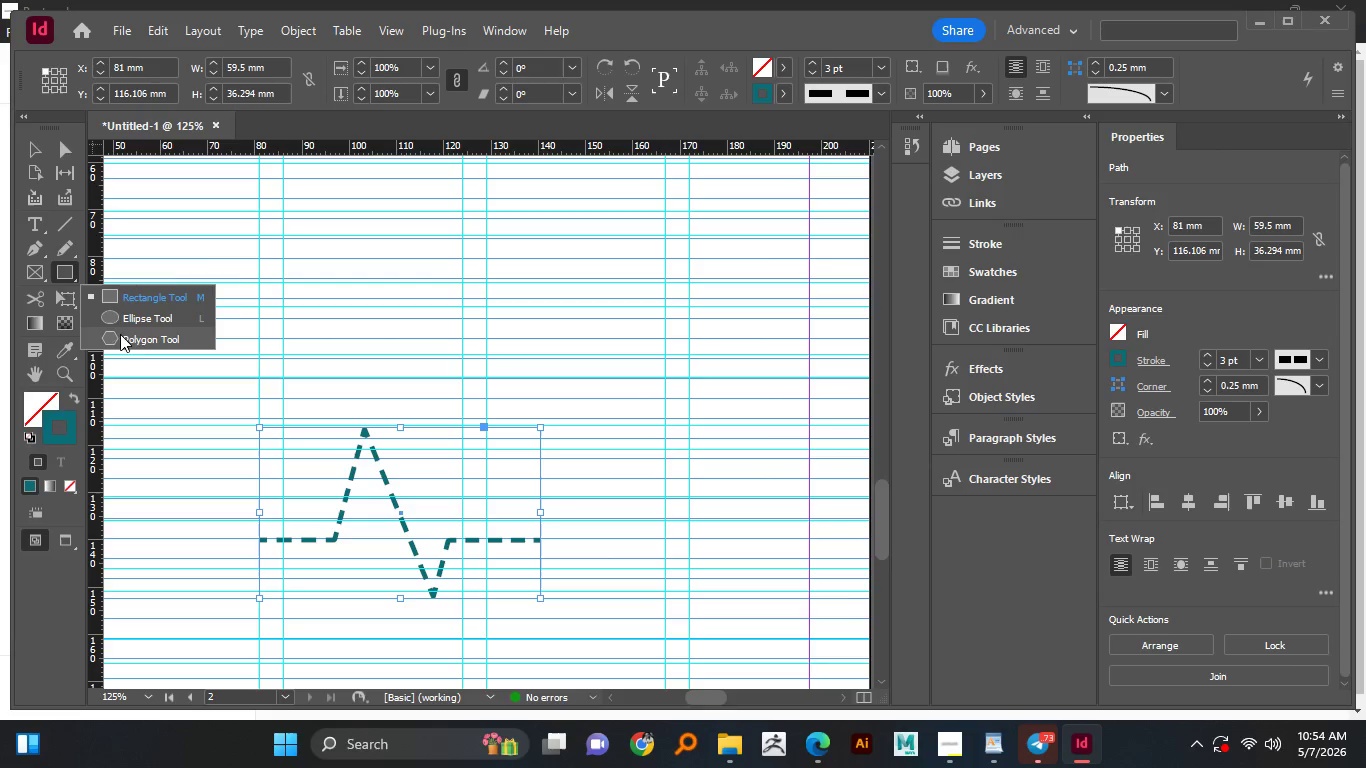 
left_click([127, 322])
 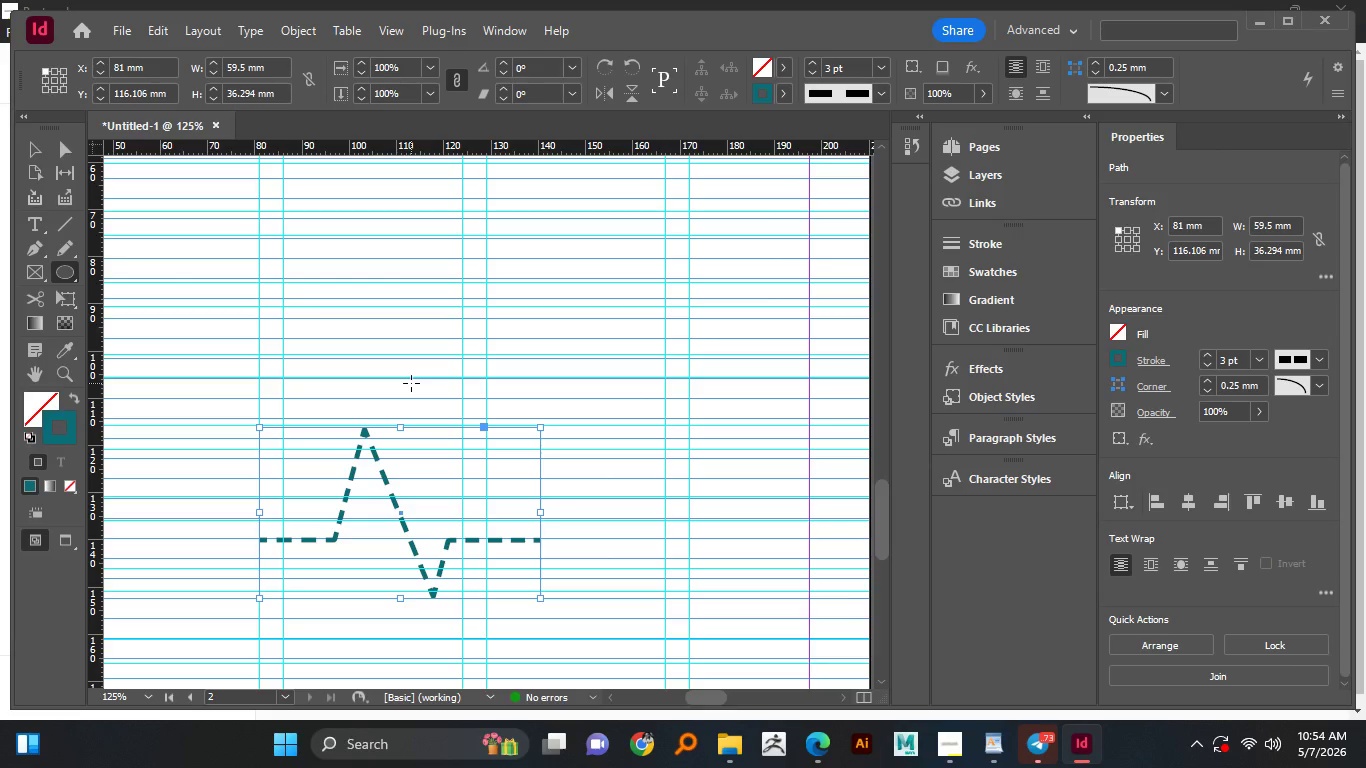 
wait(14.08)
 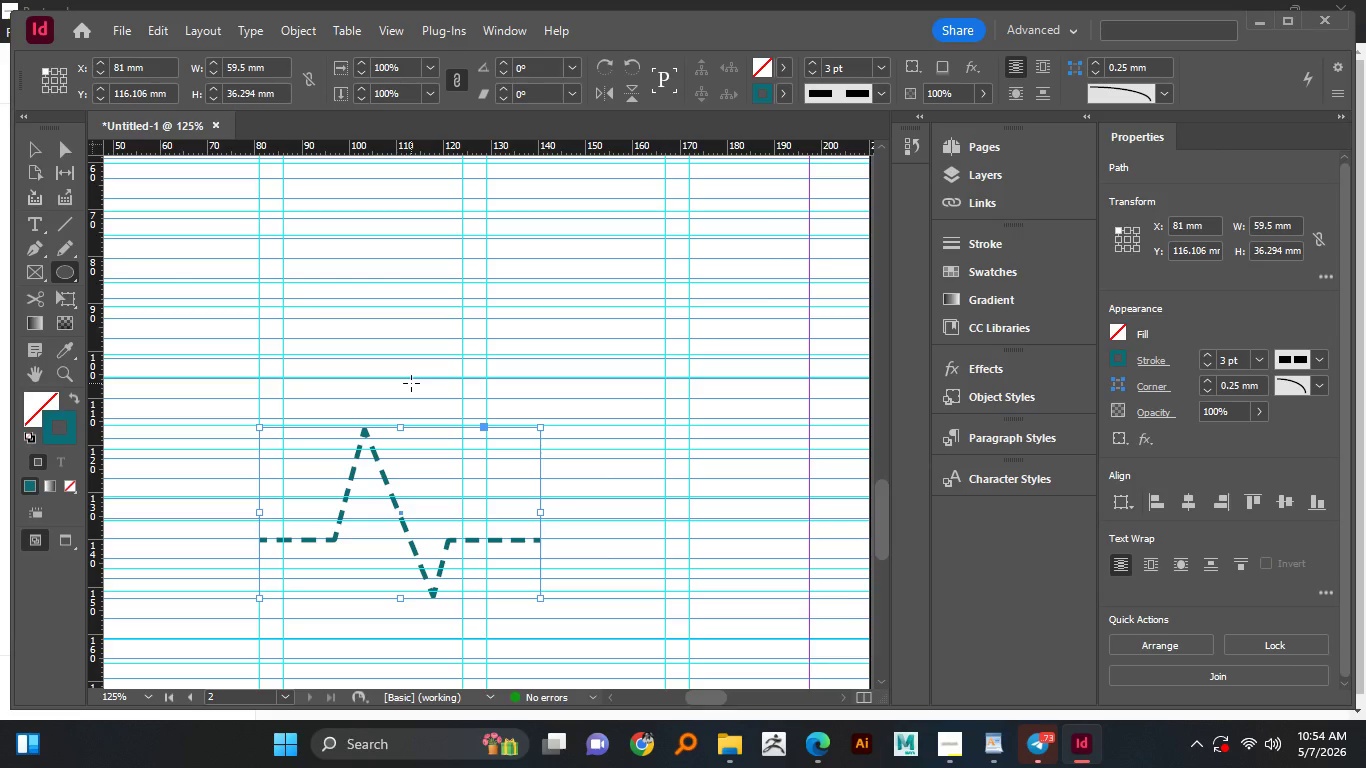 
hold_key(key=ShiftLeft, duration=1.52)
left_click_drag(start_coordinate=[356, 415], to_coordinate=[374, 438])
 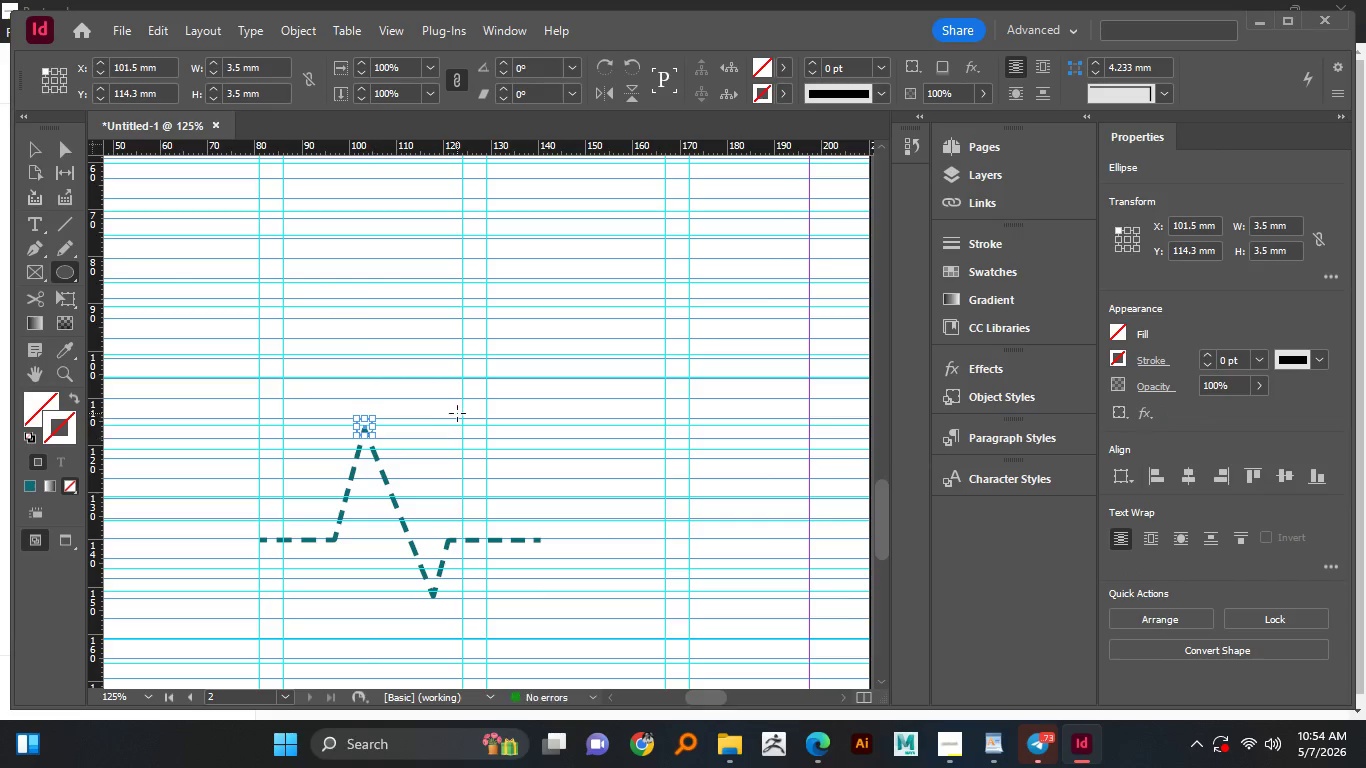 
hold_key(key=ShiftLeft, duration=1.22)
 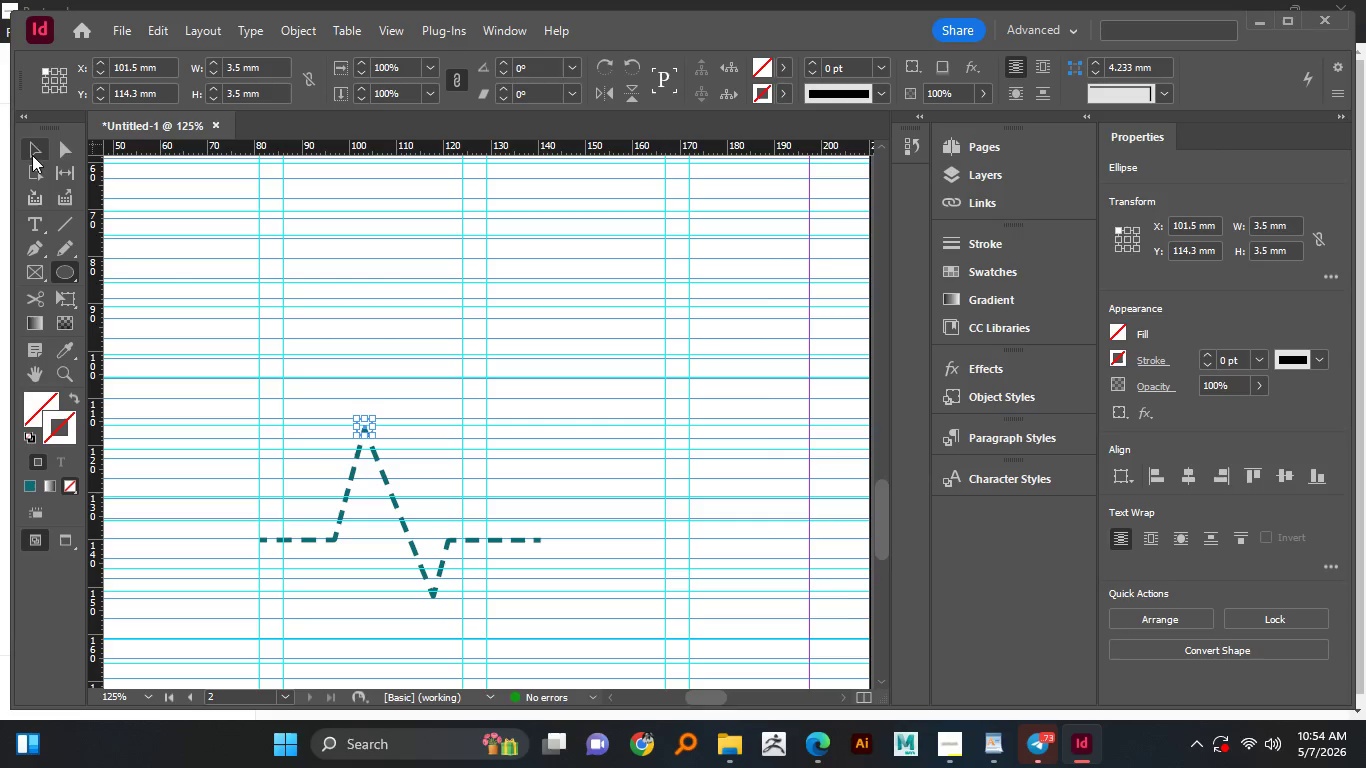 
left_click([38, 148])
 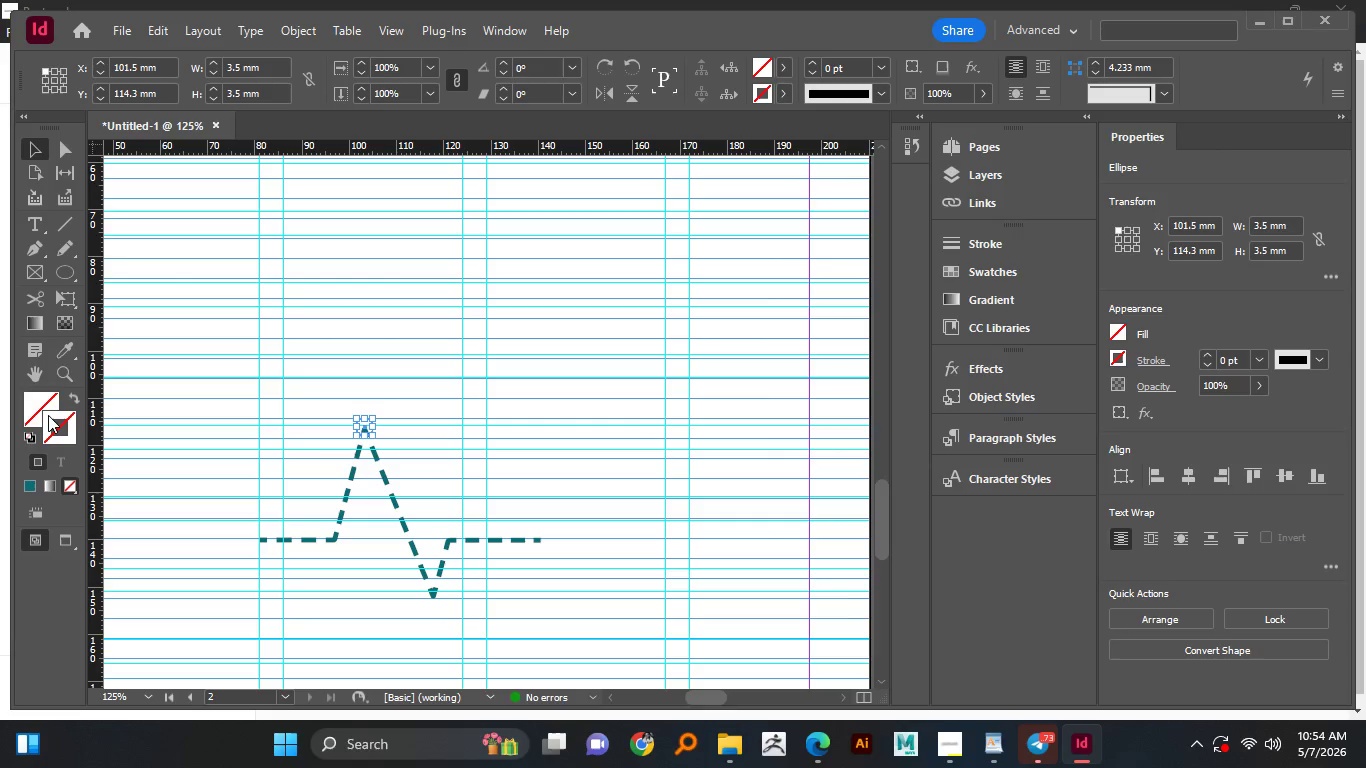 
left_click([48, 404])
 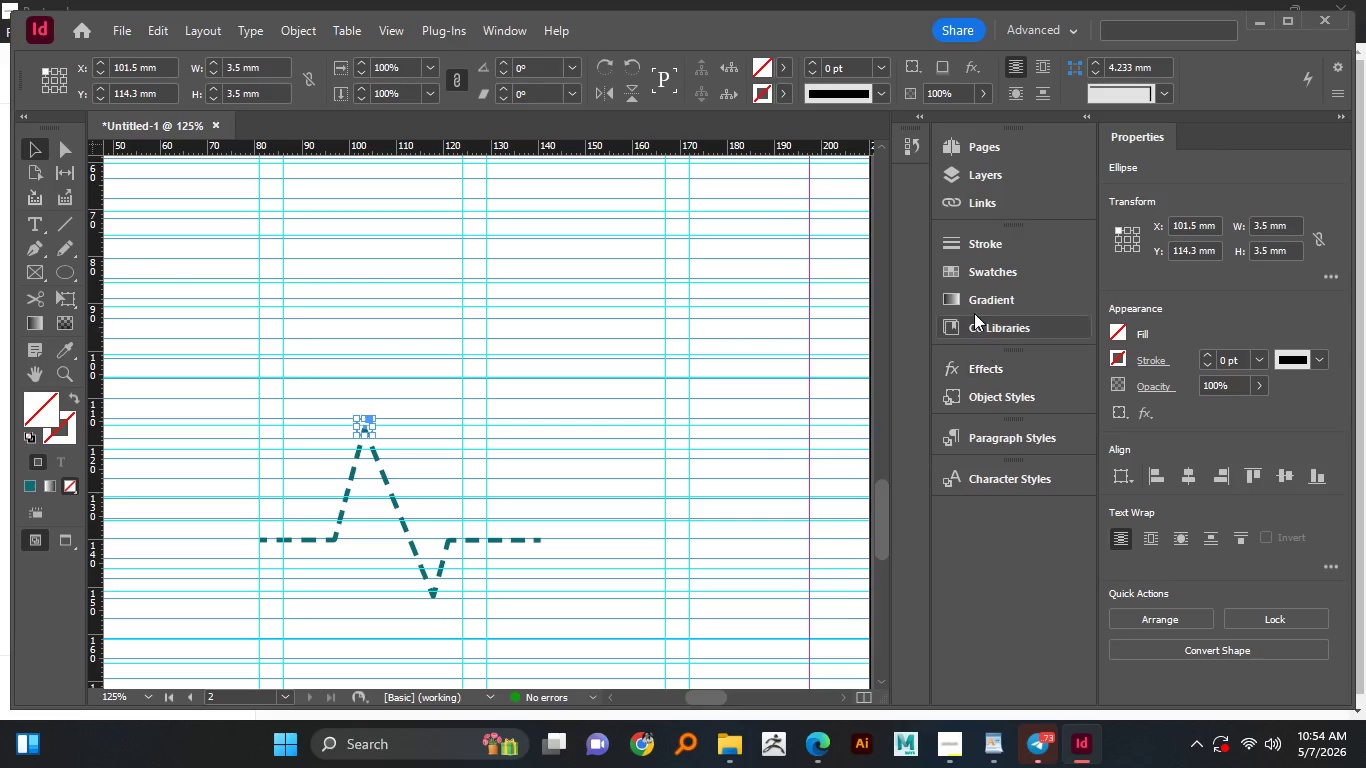 
left_click([981, 277])
 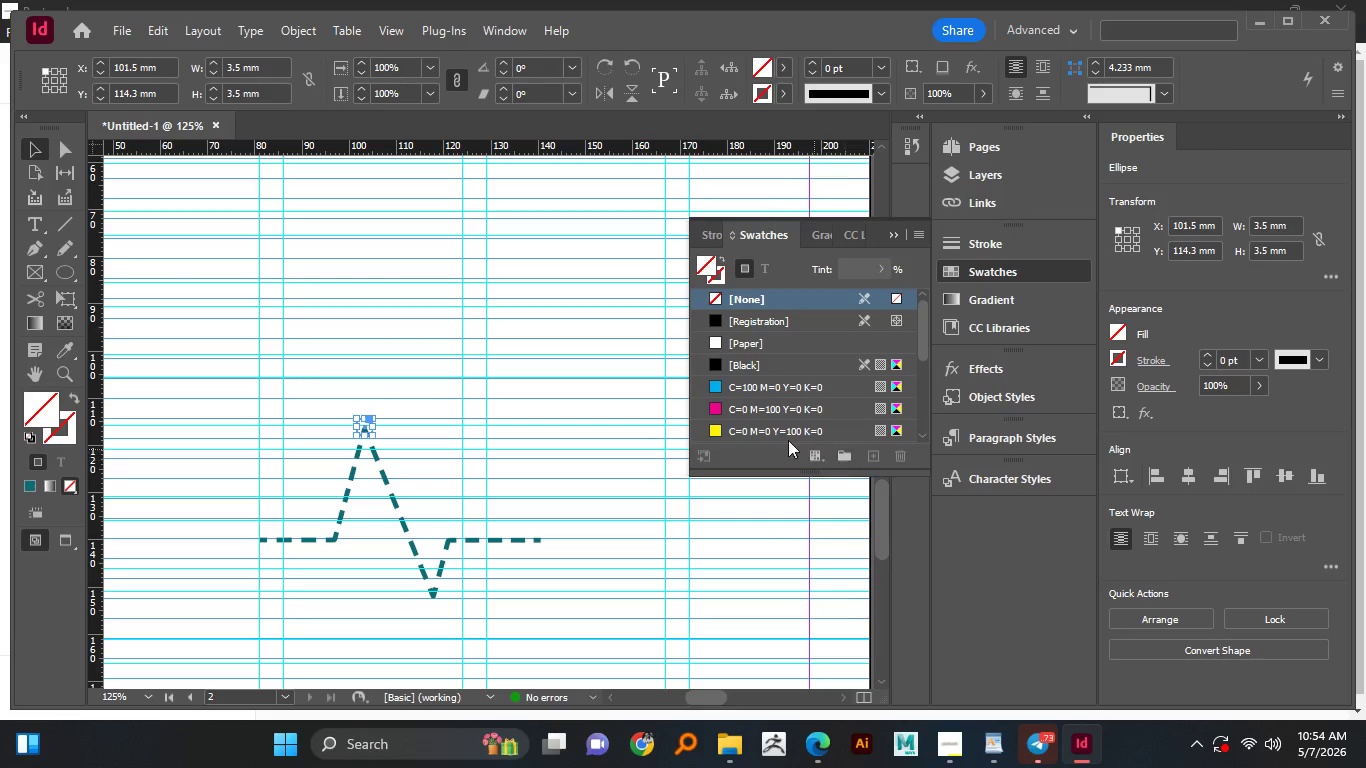 
scroll: coordinate [730, 397], scroll_direction: down, amount: 10.0
 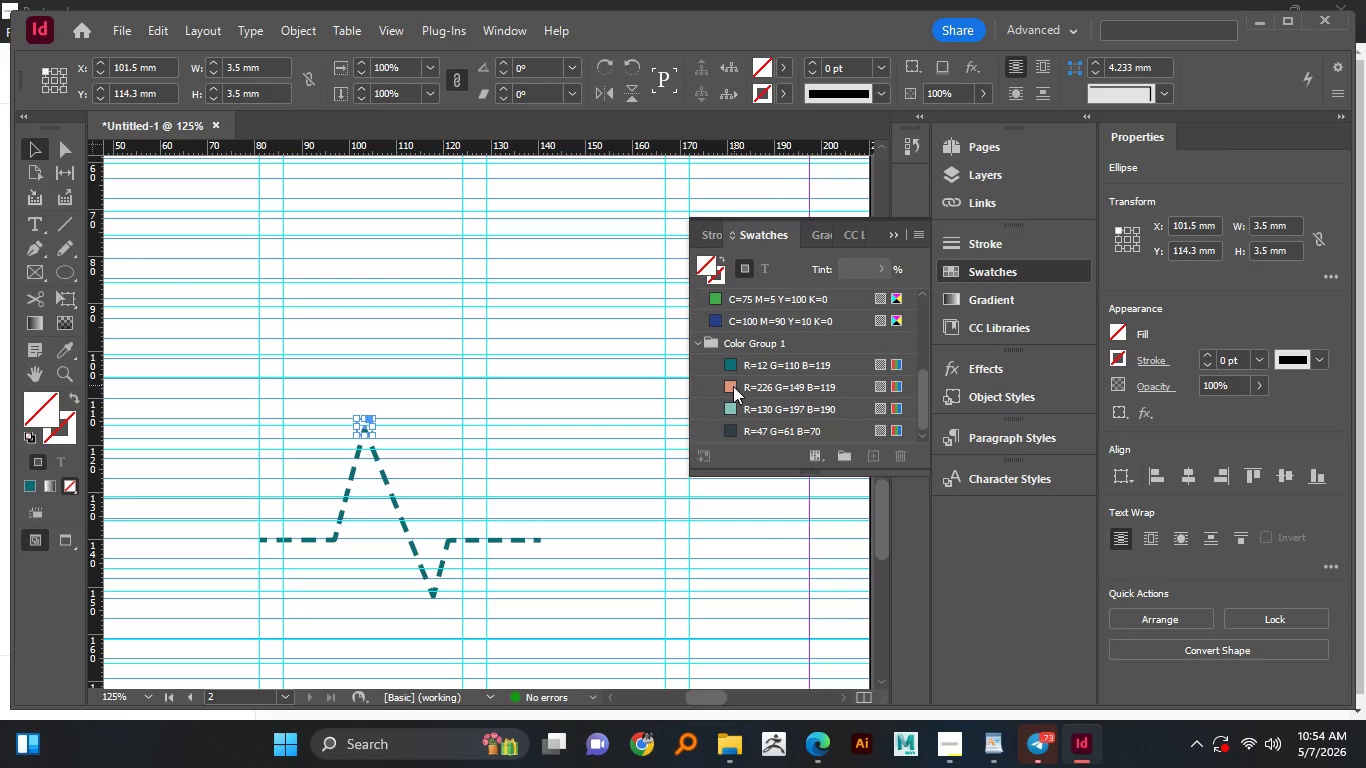 
left_click([731, 387])
 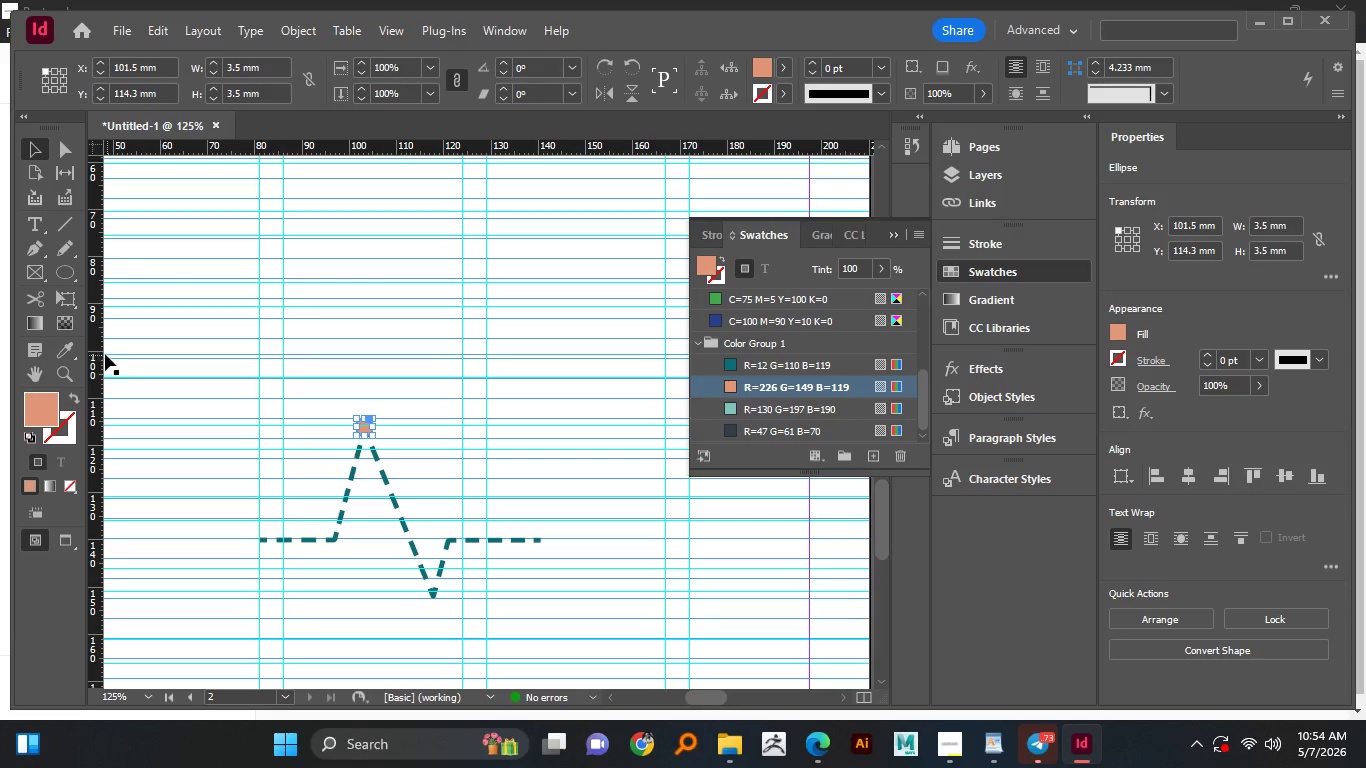 
wait(6.89)
 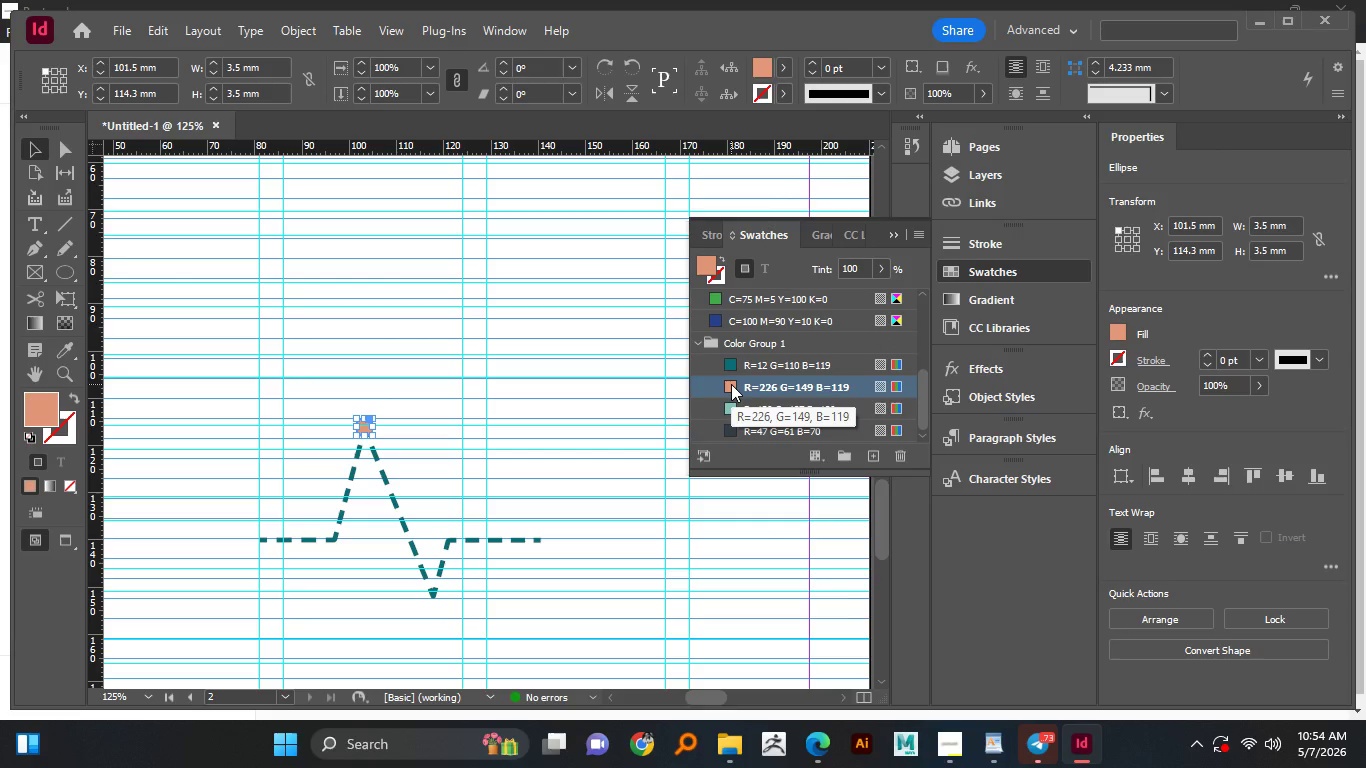 
right_click([62, 272])
 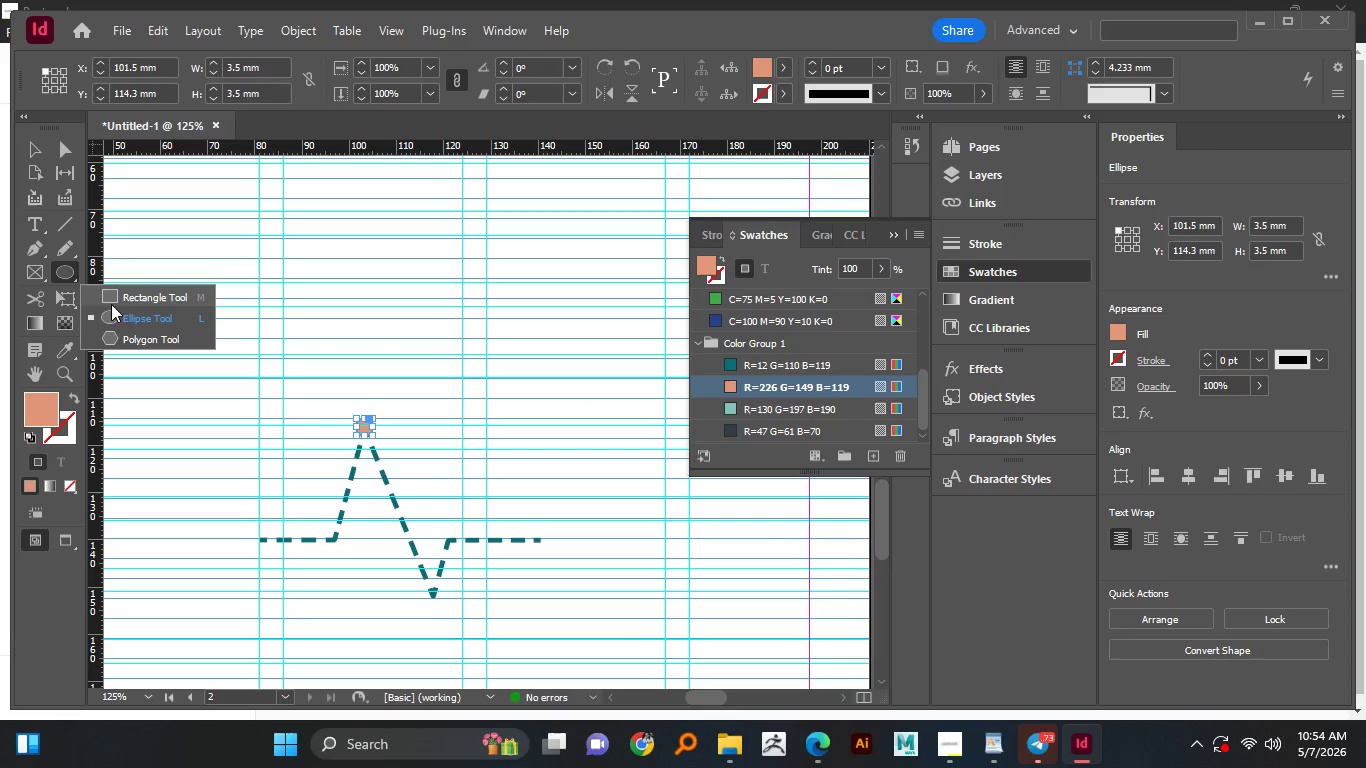 
left_click([116, 301])
 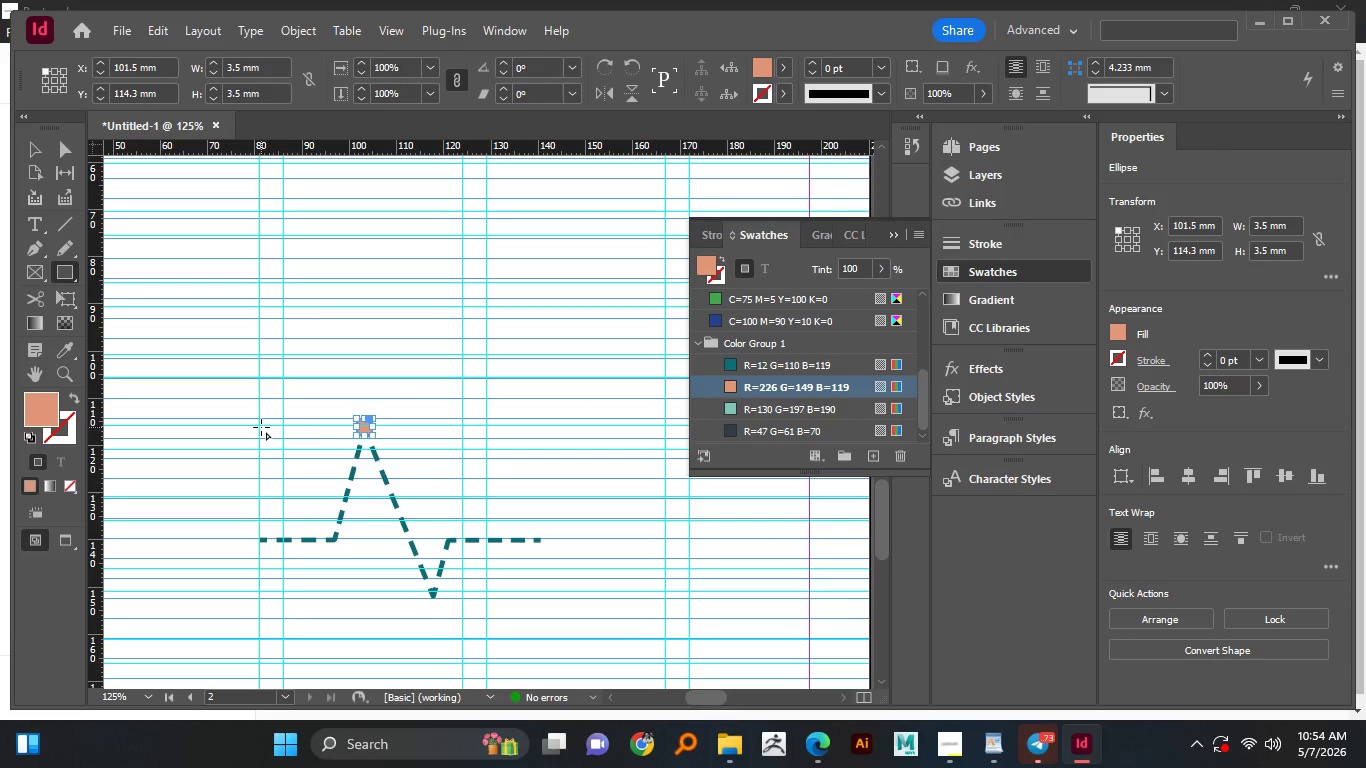 
left_click_drag(start_coordinate=[259, 425], to_coordinate=[544, 599])
 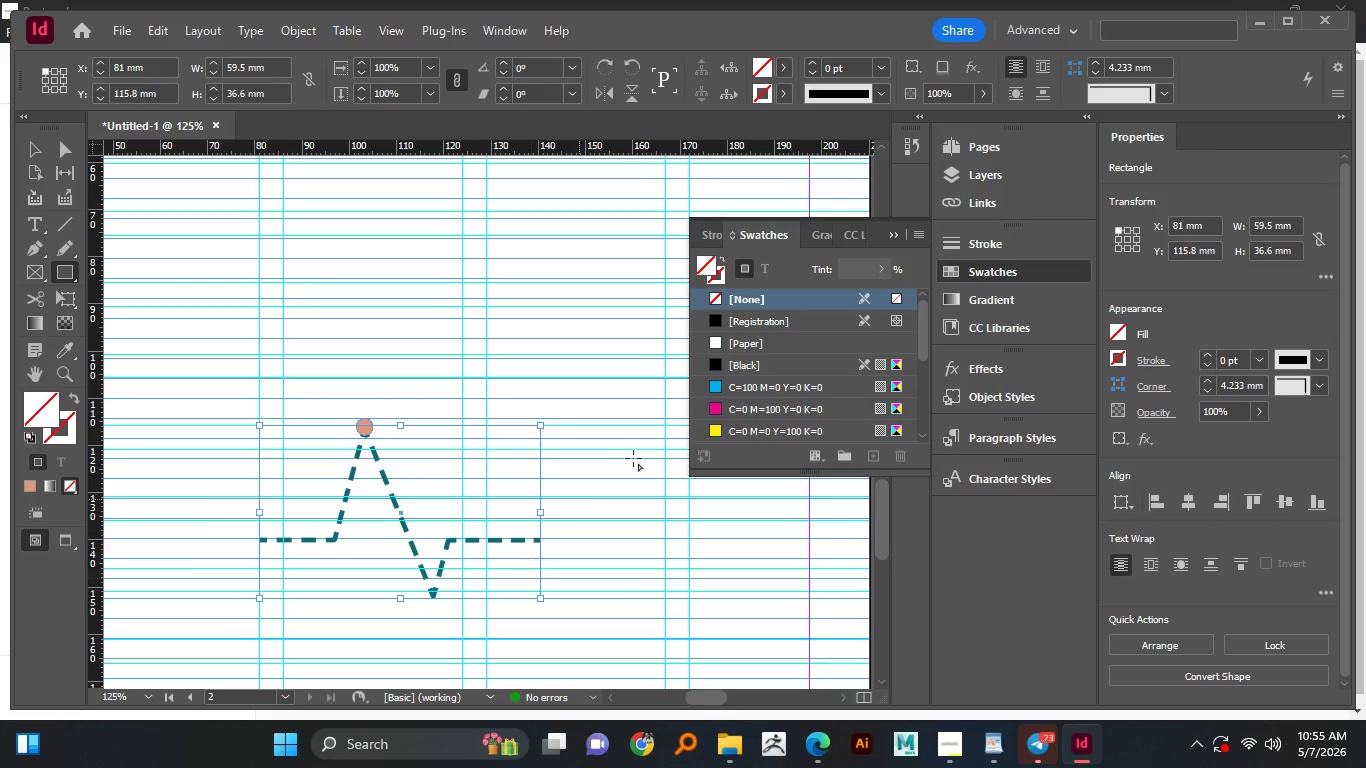 
scroll: coordinate [766, 412], scroll_direction: down, amount: 4.0
 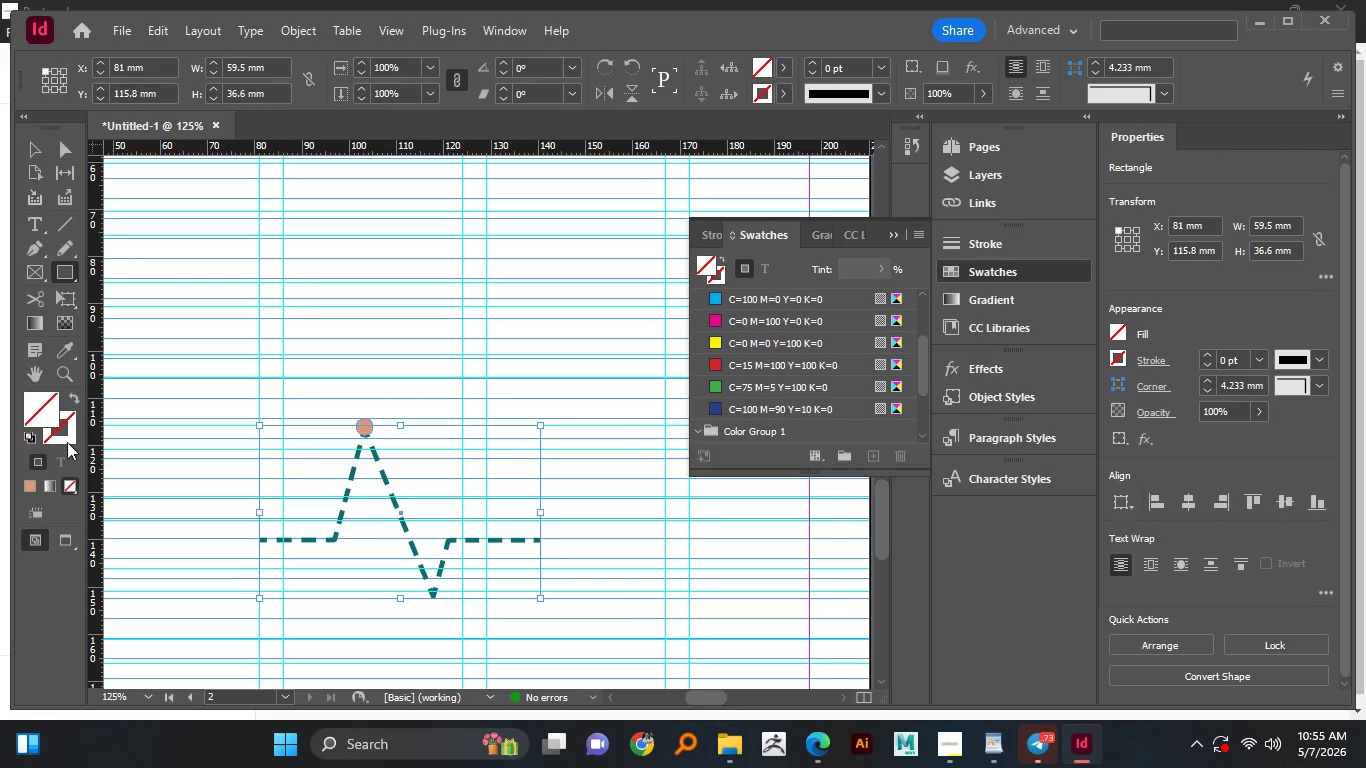 
left_click([70, 438])
 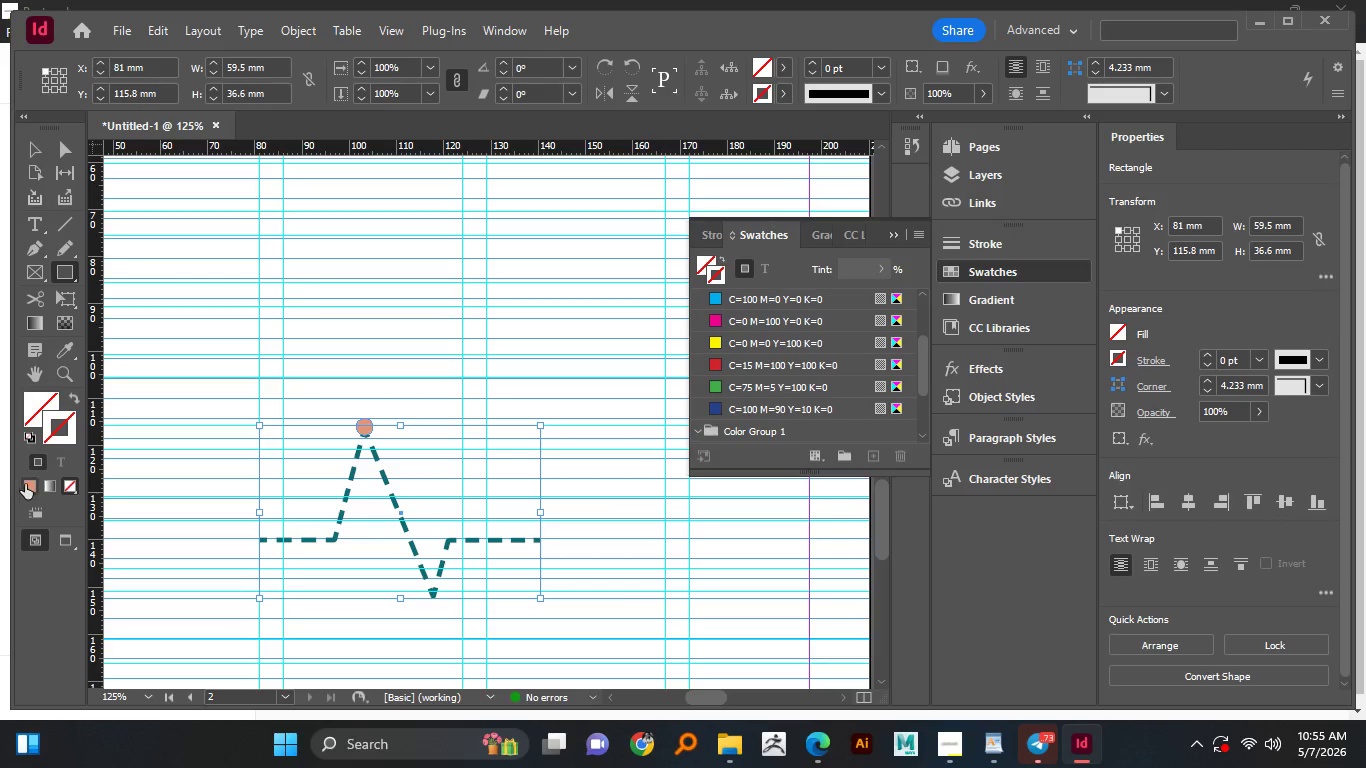 
left_click([28, 484])
 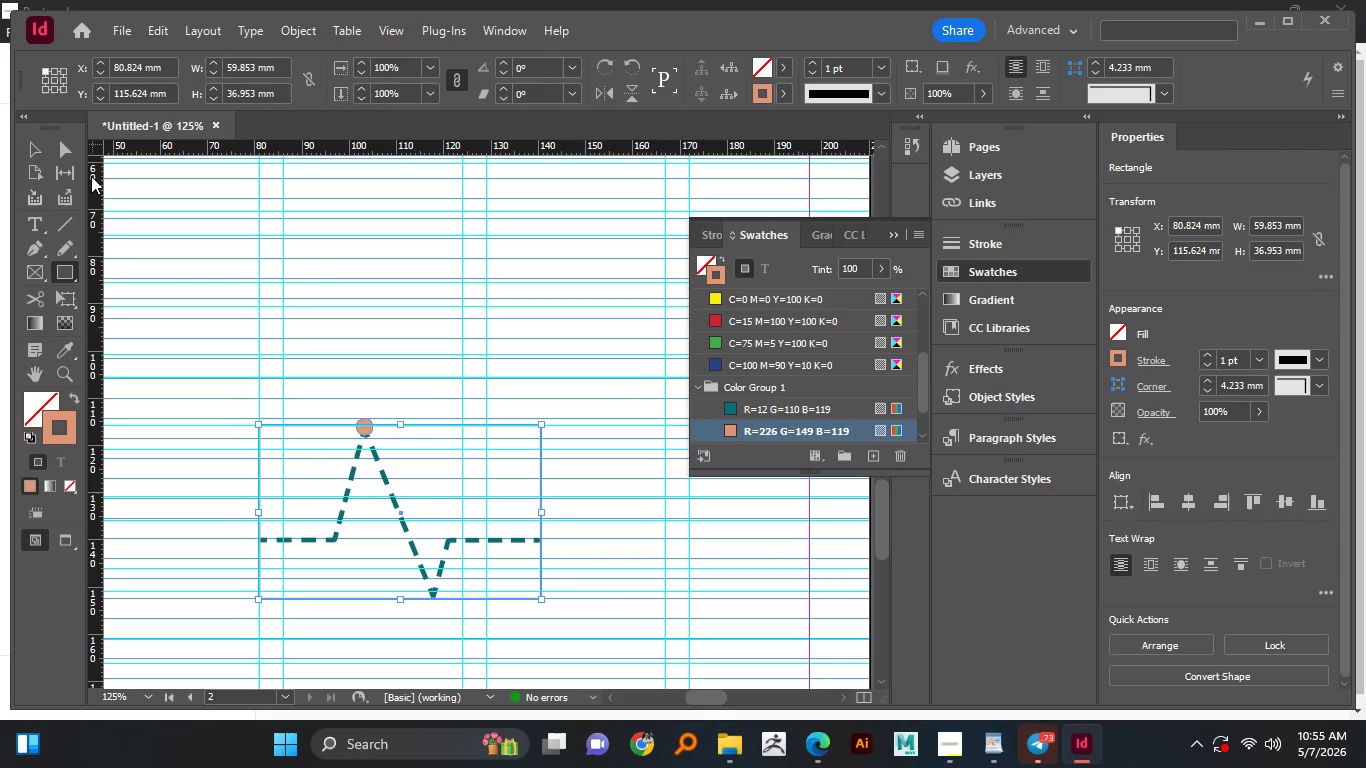 
left_click([38, 149])
 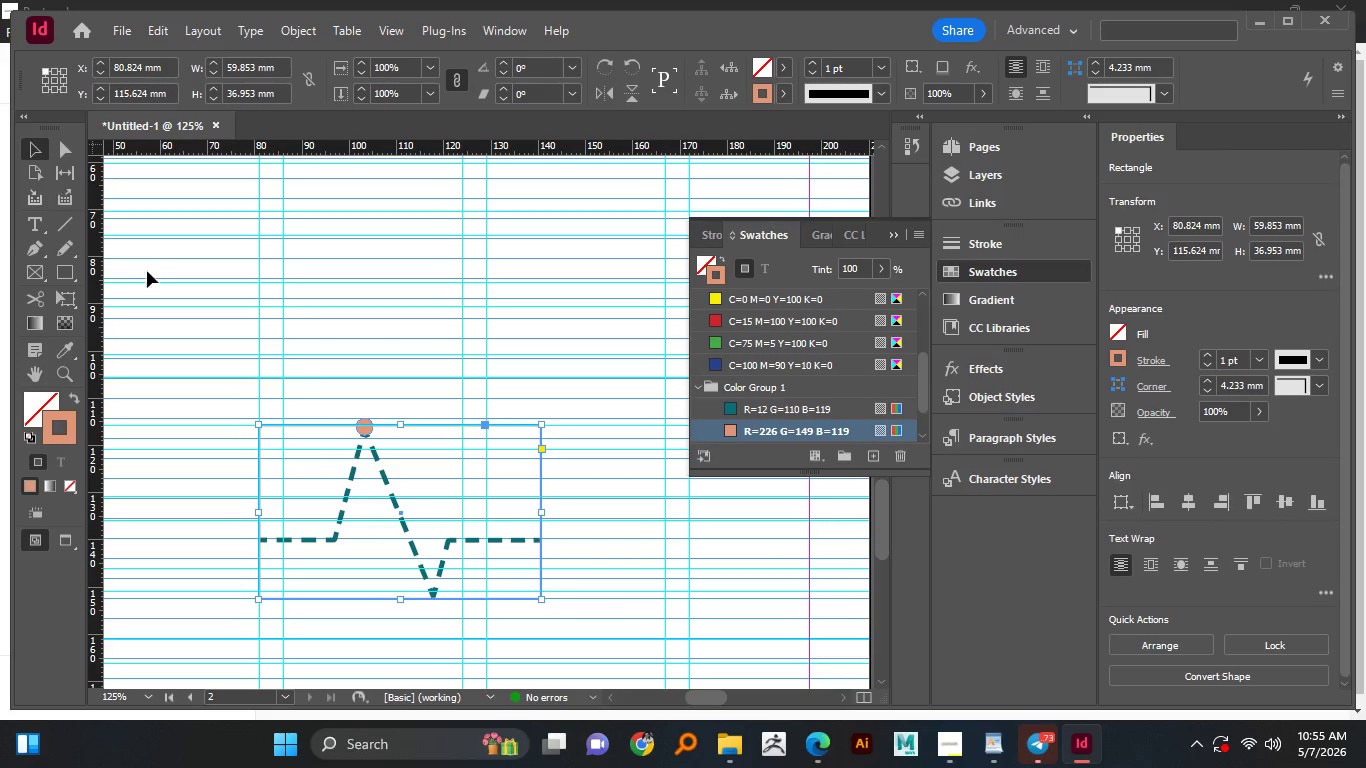 
left_click([315, 364])
 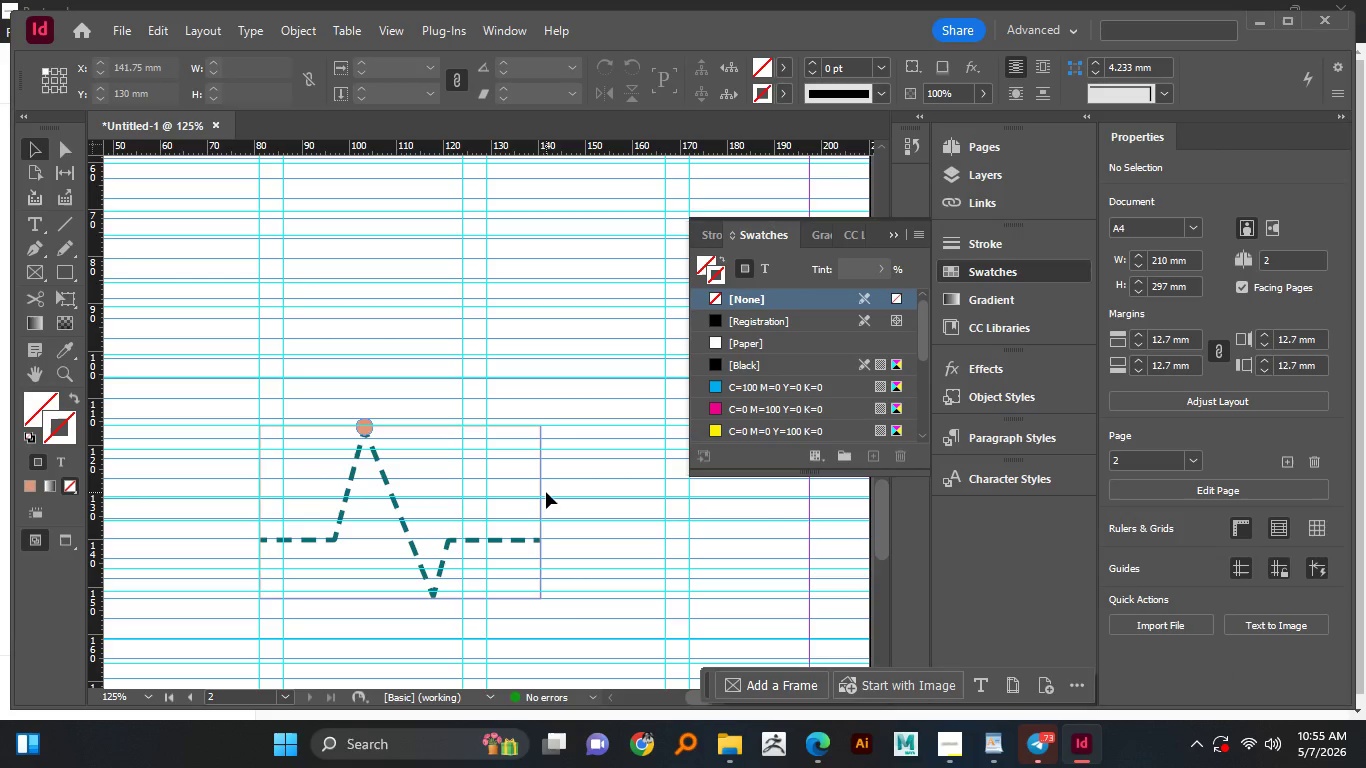 
key(W)
 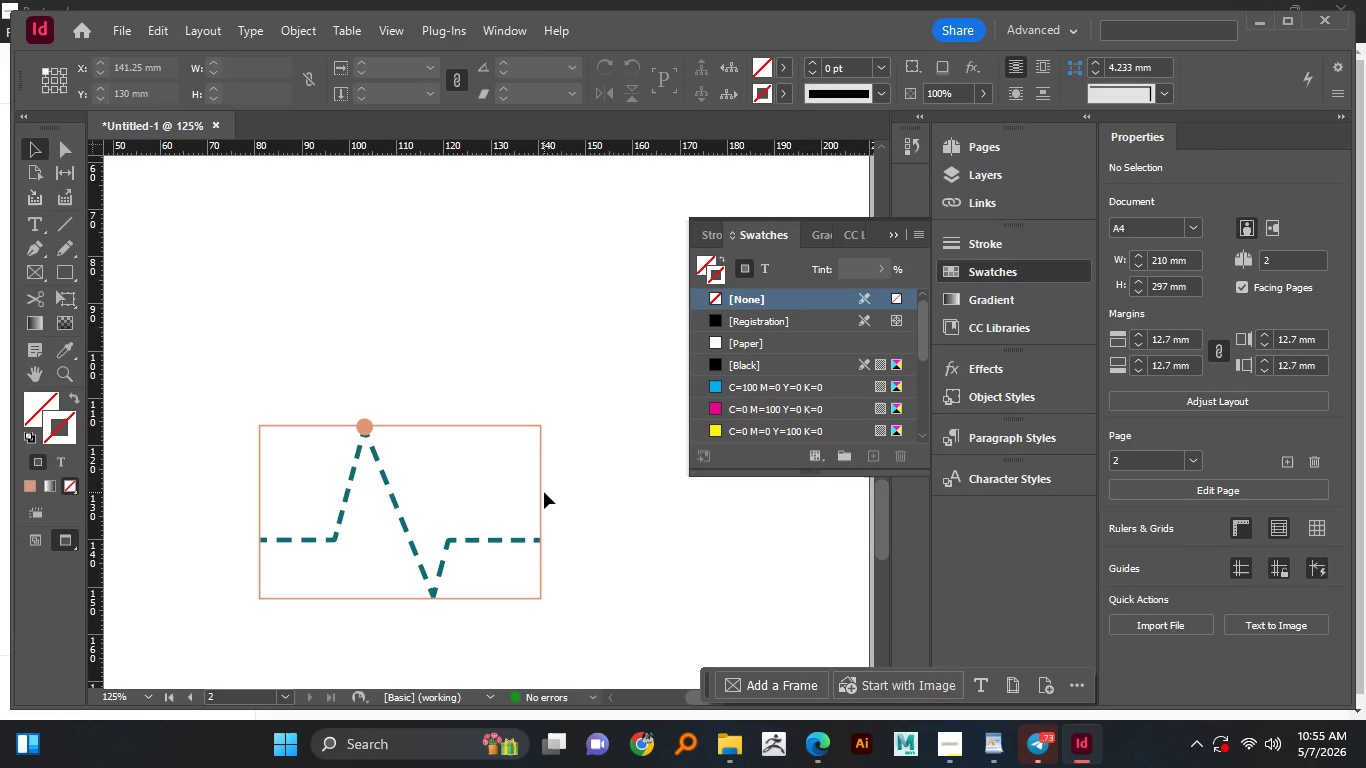 
hold_key(key=AltLeft, duration=0.94)
scroll: coordinate [544, 492], scroll_direction: down, amount: 3.0
 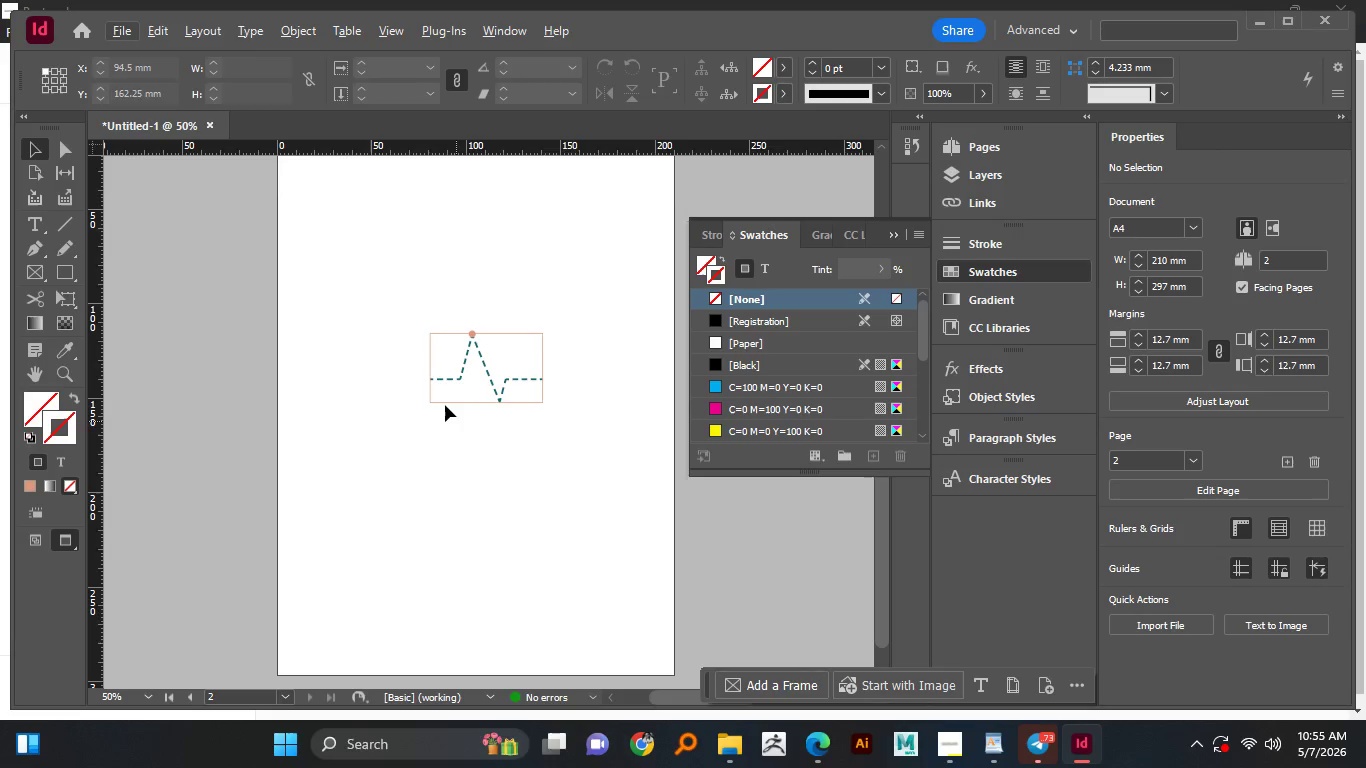 
hold_key(key=AltLeft, duration=1.51)
scroll: coordinate [445, 440], scroll_direction: down, amount: 1.0
 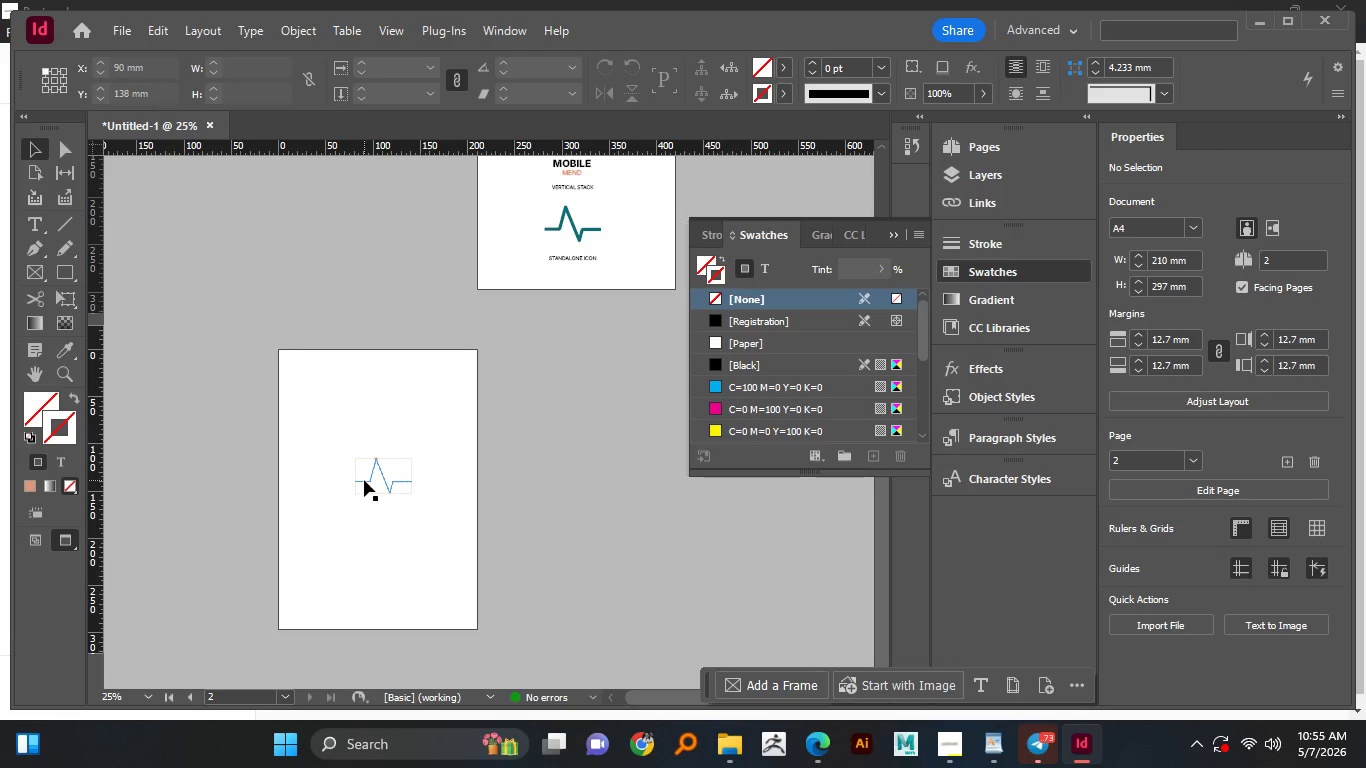 
hold_key(key=AltLeft, duration=0.56)
 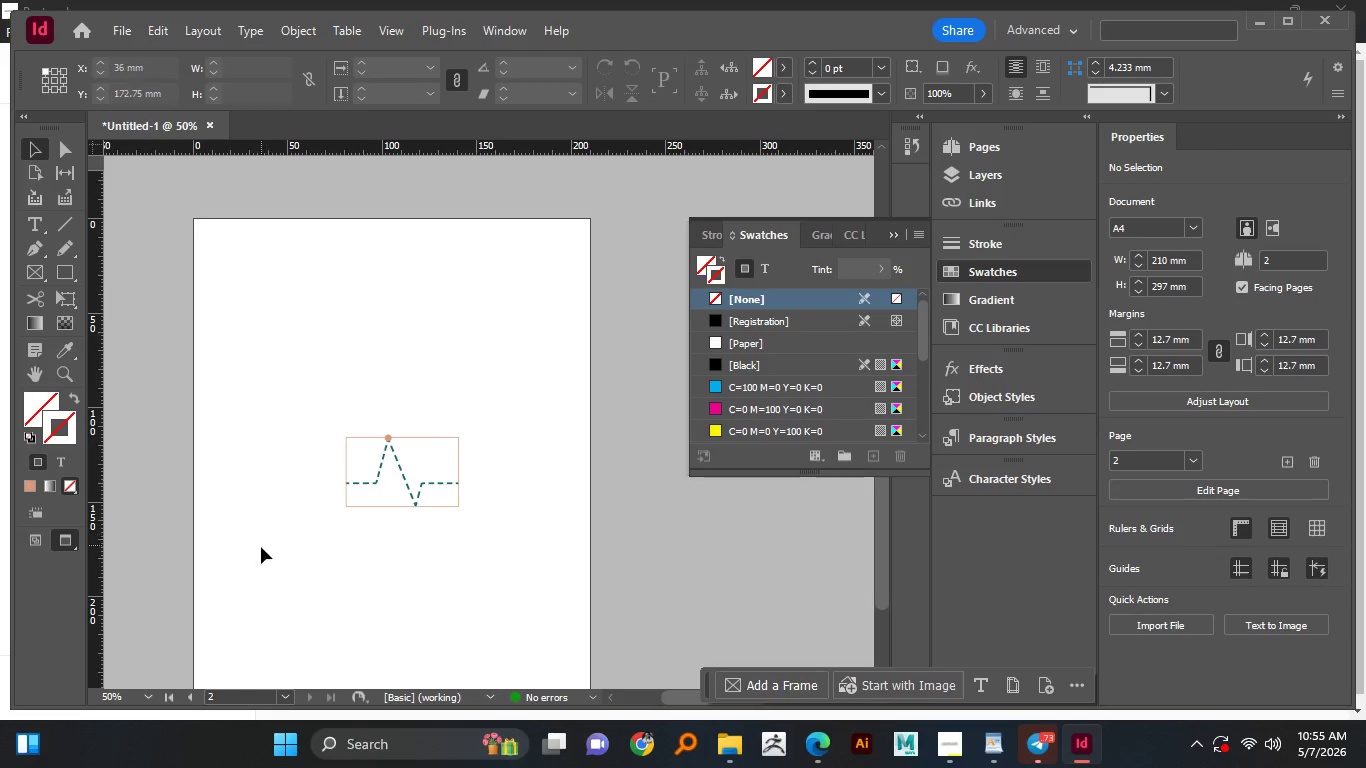 
scroll: coordinate [364, 480], scroll_direction: none, amount: 0.0
 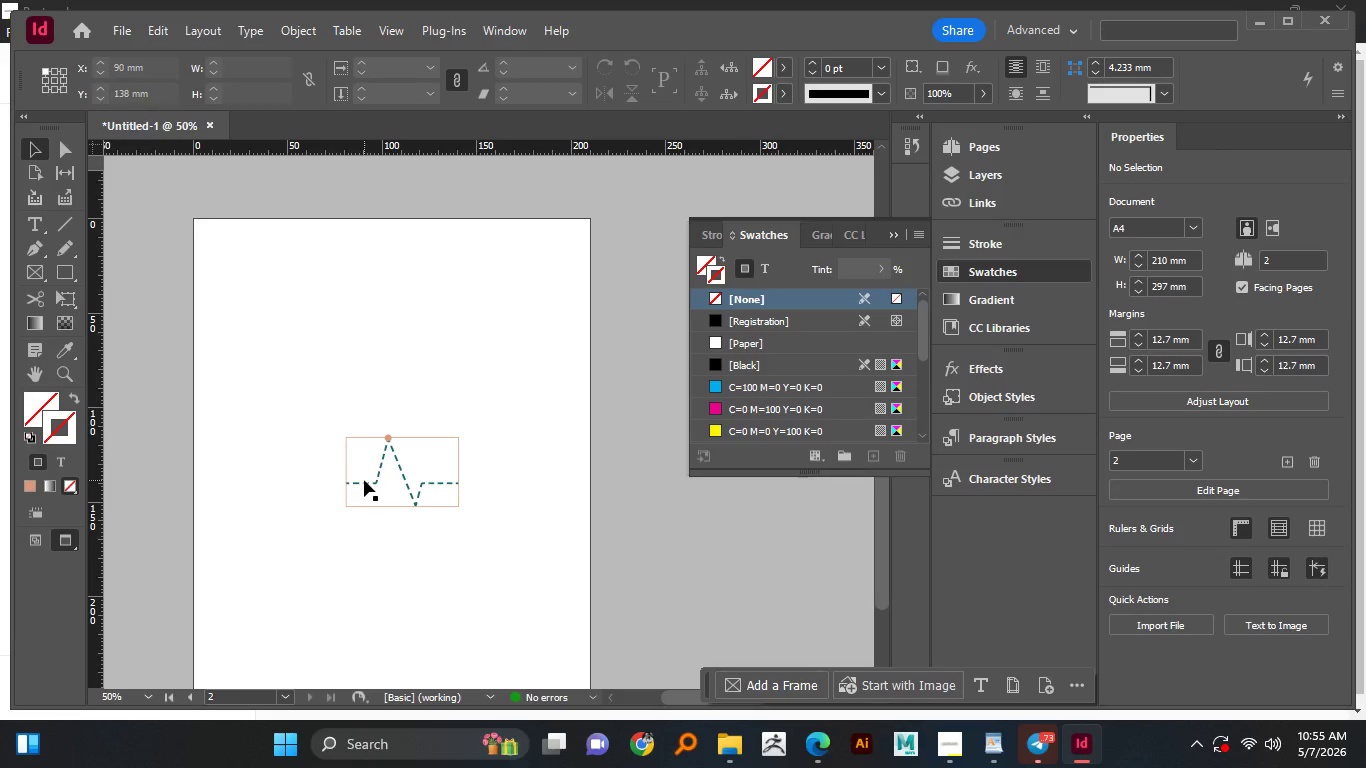 
hold_key(key=AltLeft, duration=0.73)
scroll: coordinate [394, 523], scroll_direction: up, amount: 2.0
 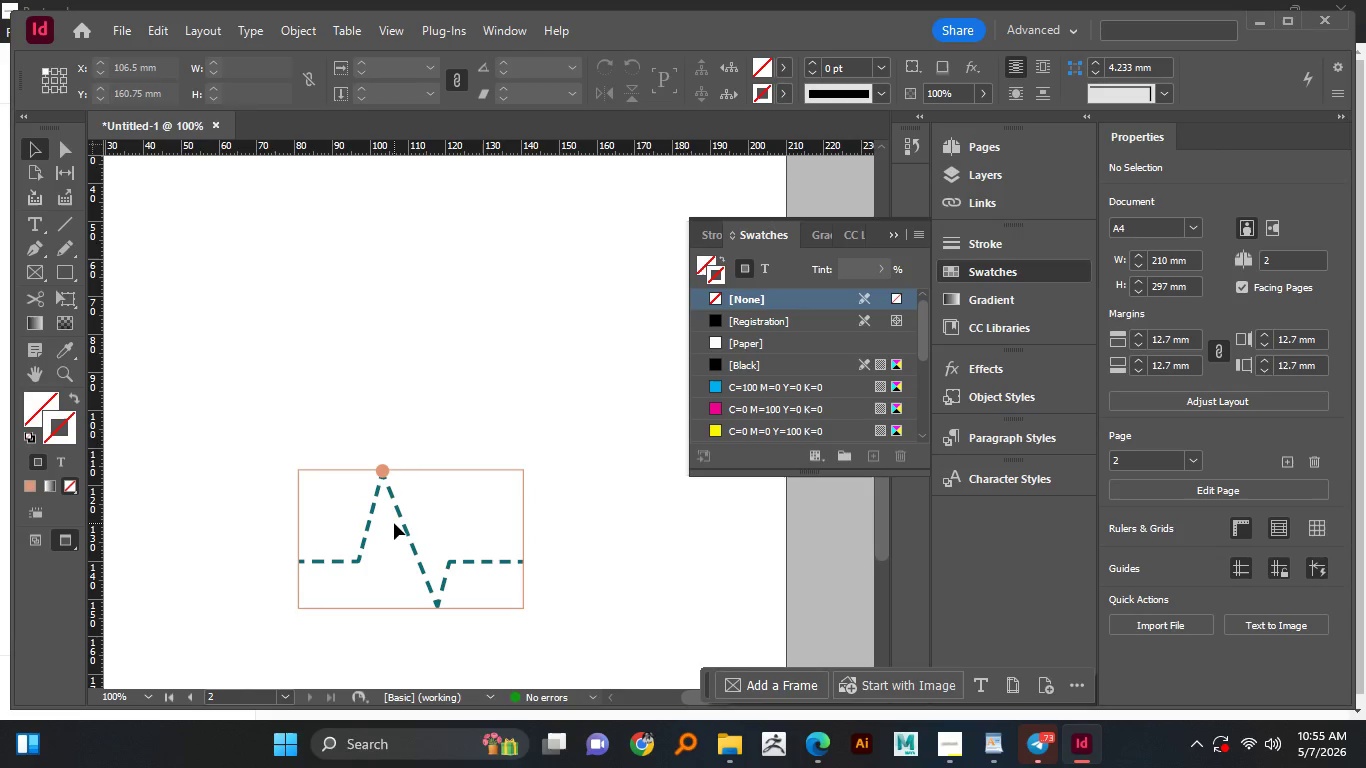 
hold_key(key=AltLeft, duration=0.61)
 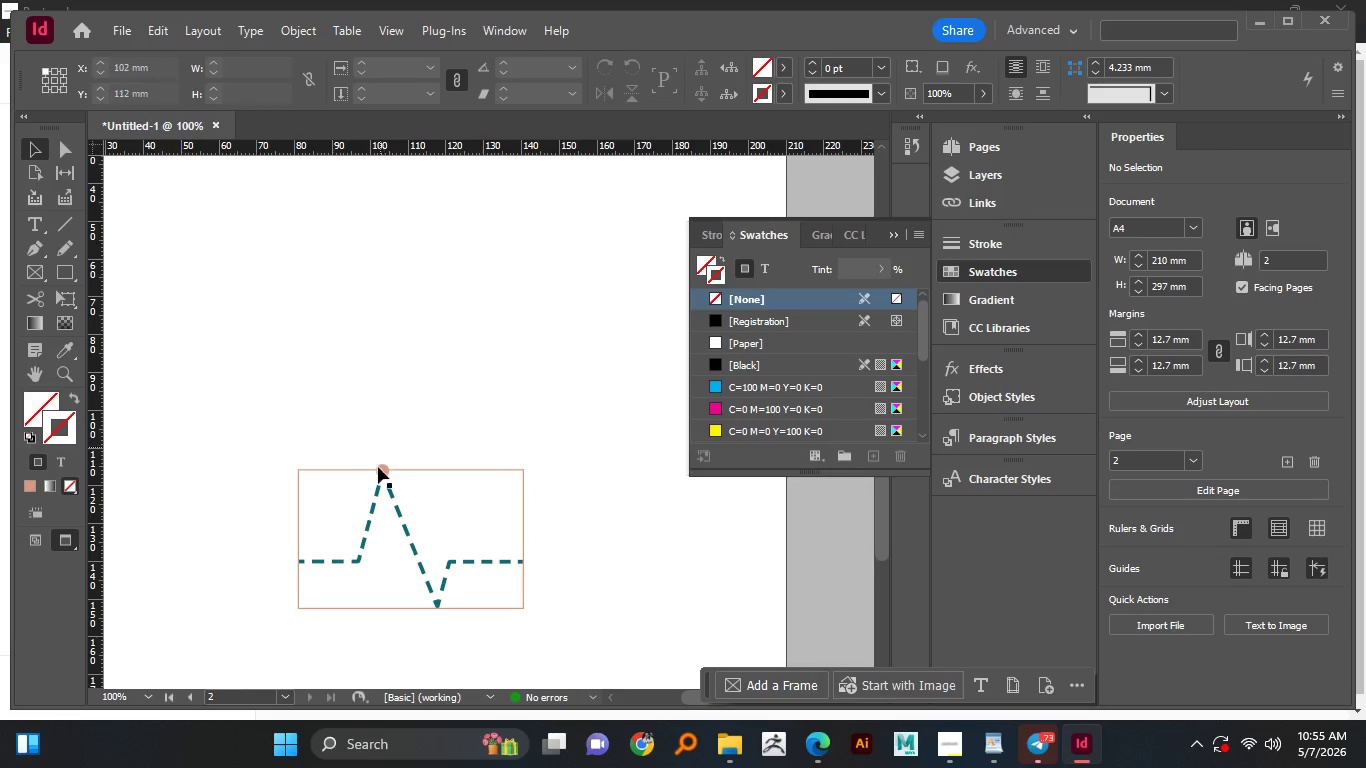 
hold_key(key=AltLeft, duration=1.51)
left_click_drag(start_coordinate=[385, 476], to_coordinate=[440, 614])
 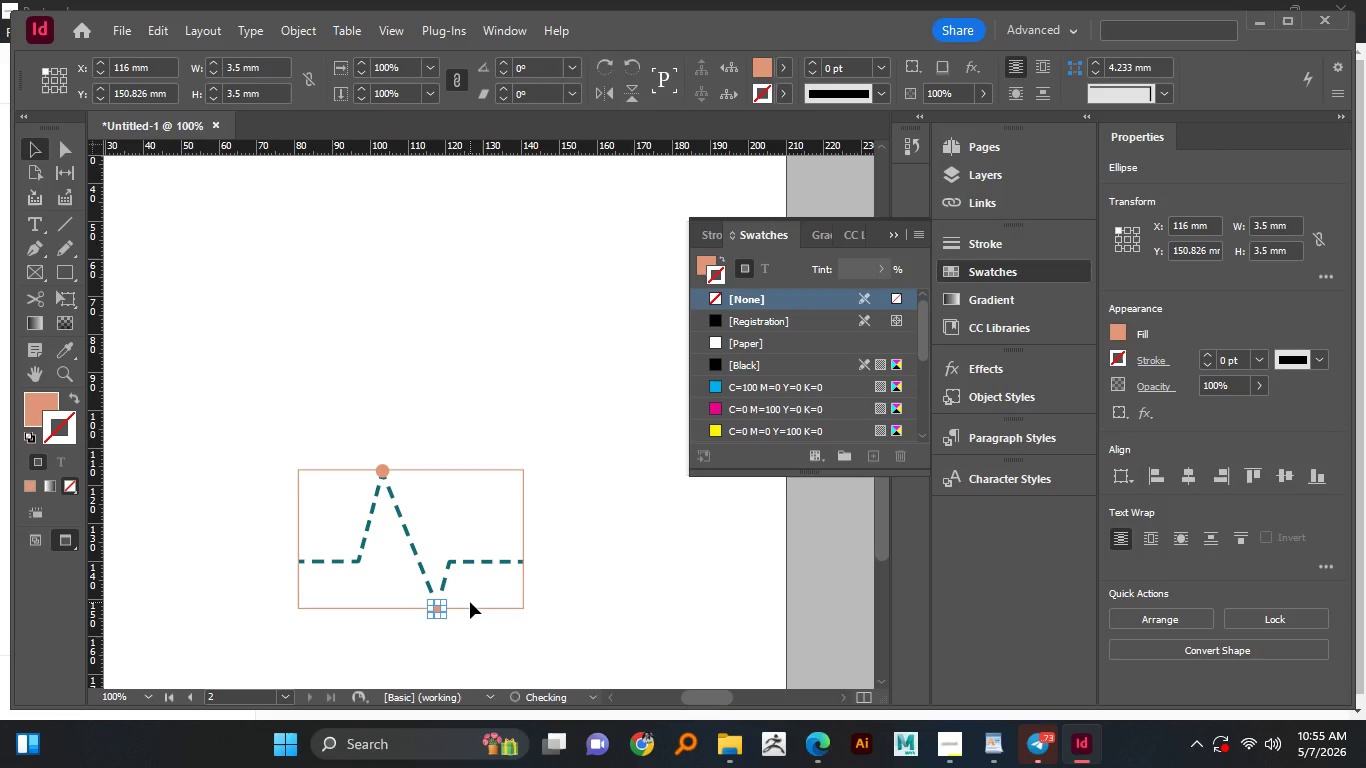 
hold_key(key=AltLeft, duration=1.5)
 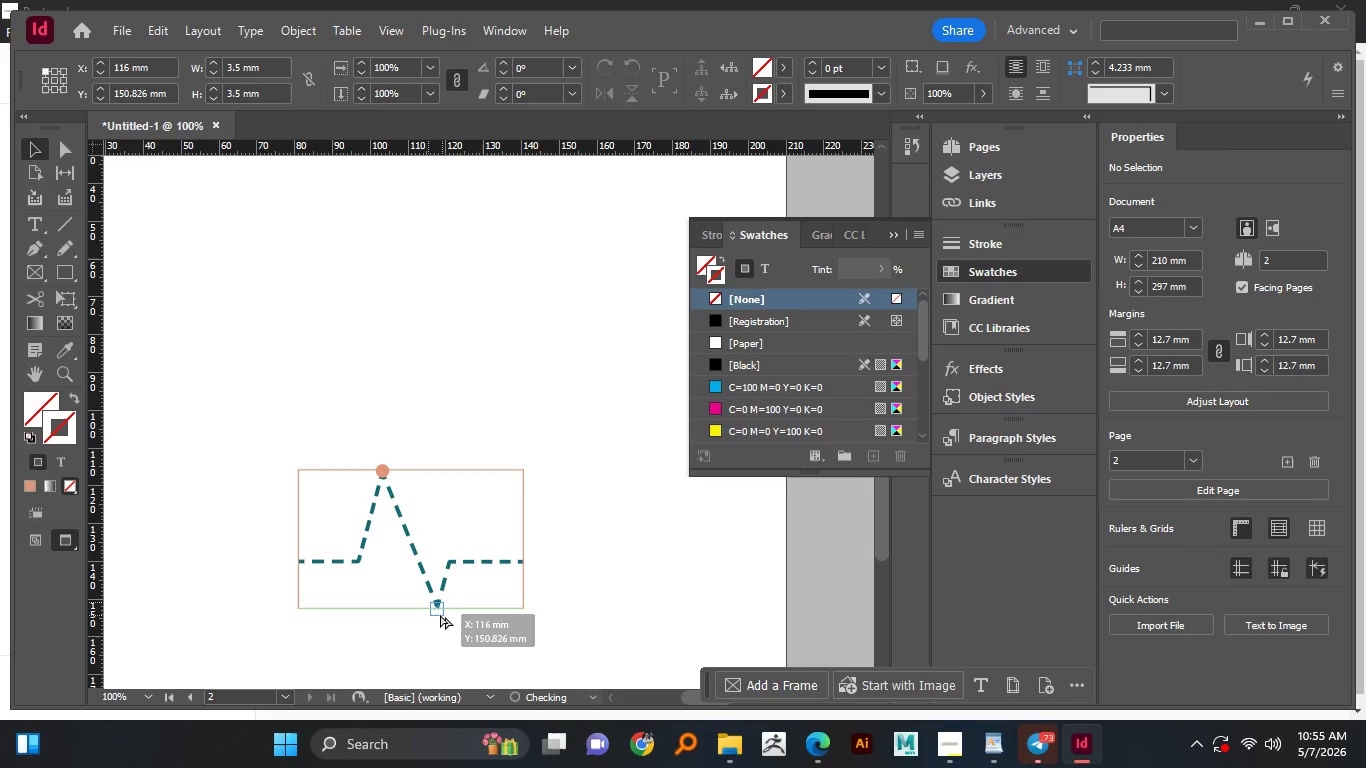 
hold_key(key=AltLeft, duration=1.5)
 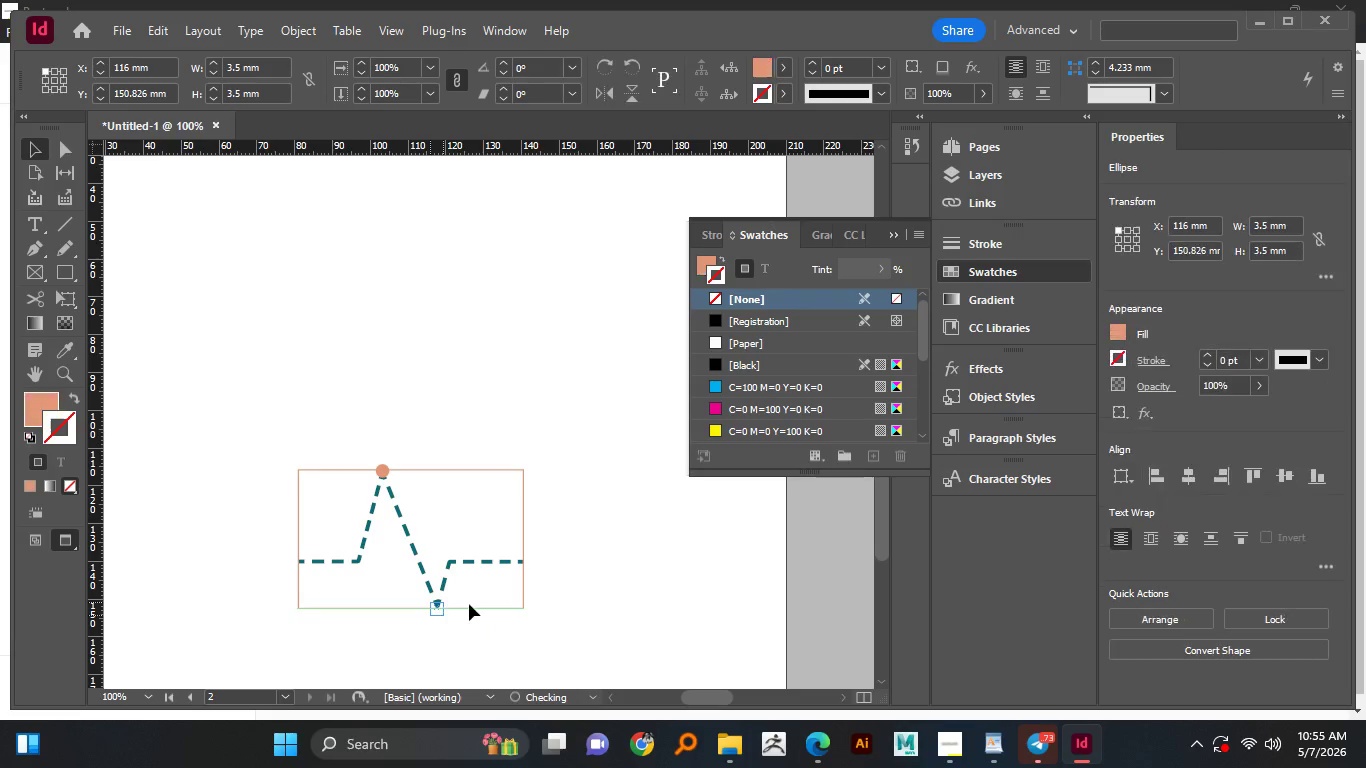 
hold_key(key=AltLeft, duration=0.66)
 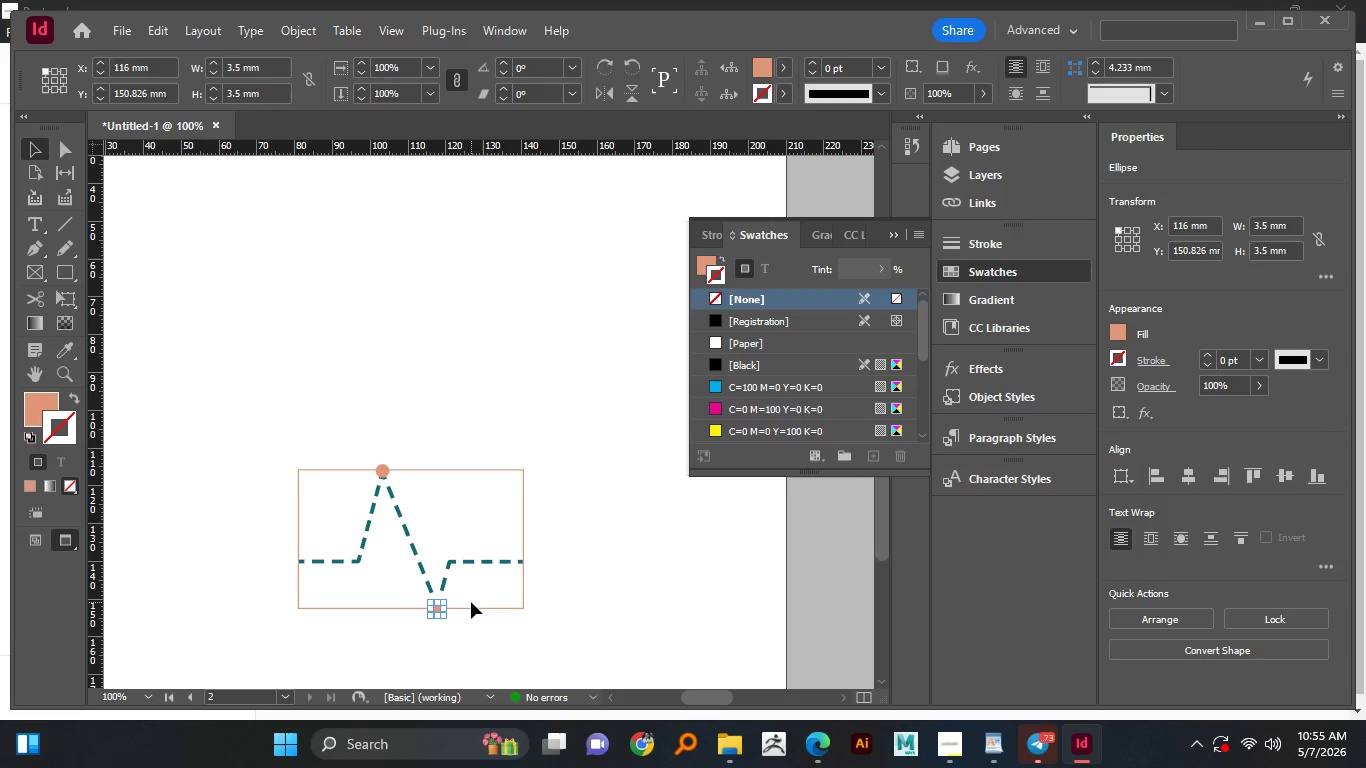 
left_click([471, 602])
 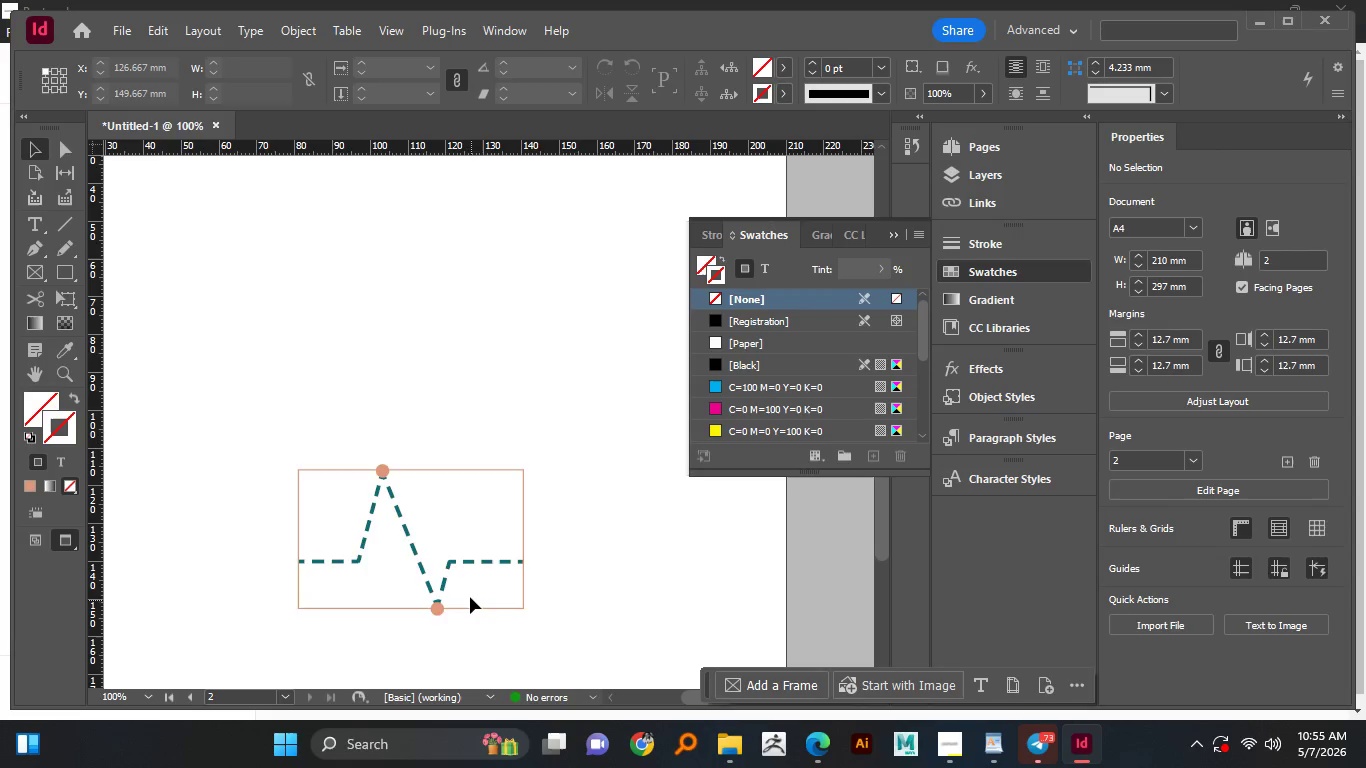 
hold_key(key=AltLeft, duration=1.42)
 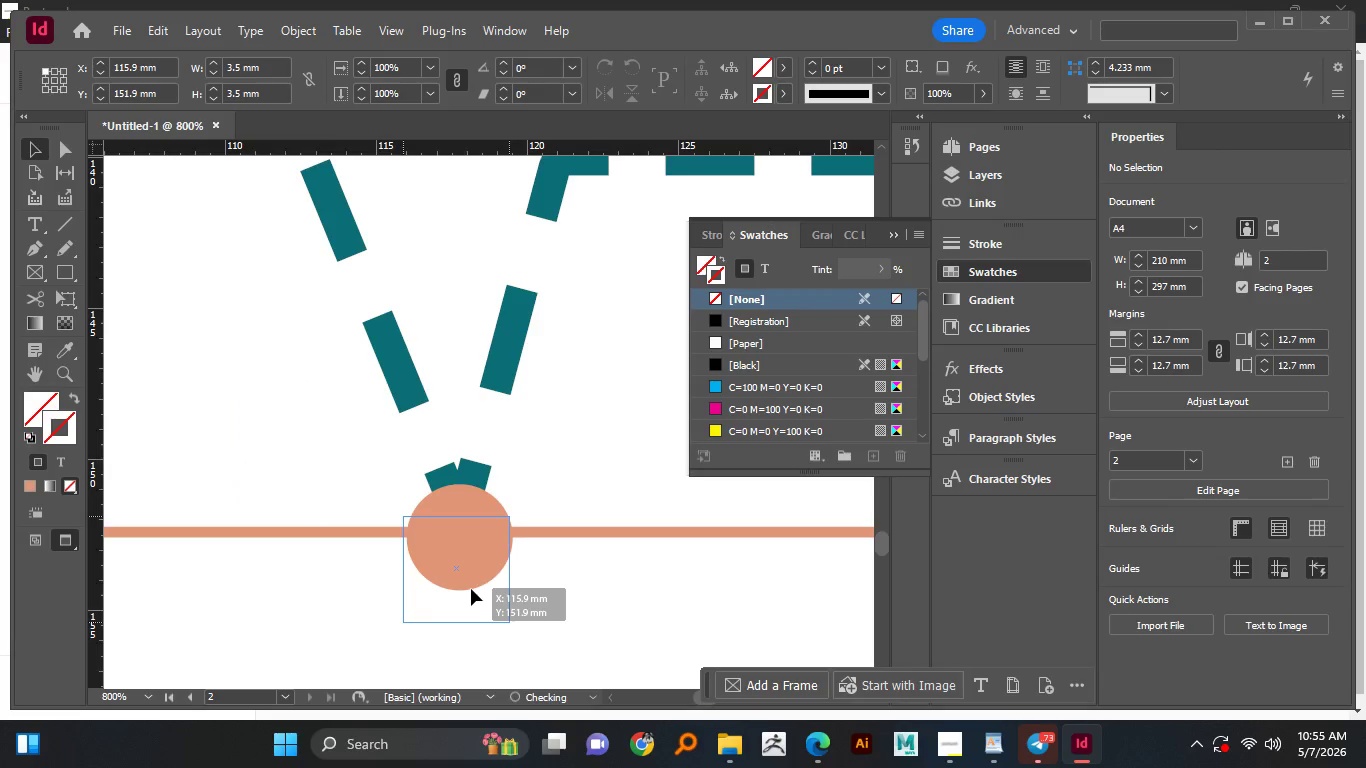 
scroll: coordinate [470, 595], scroll_direction: down, amount: 1.0
 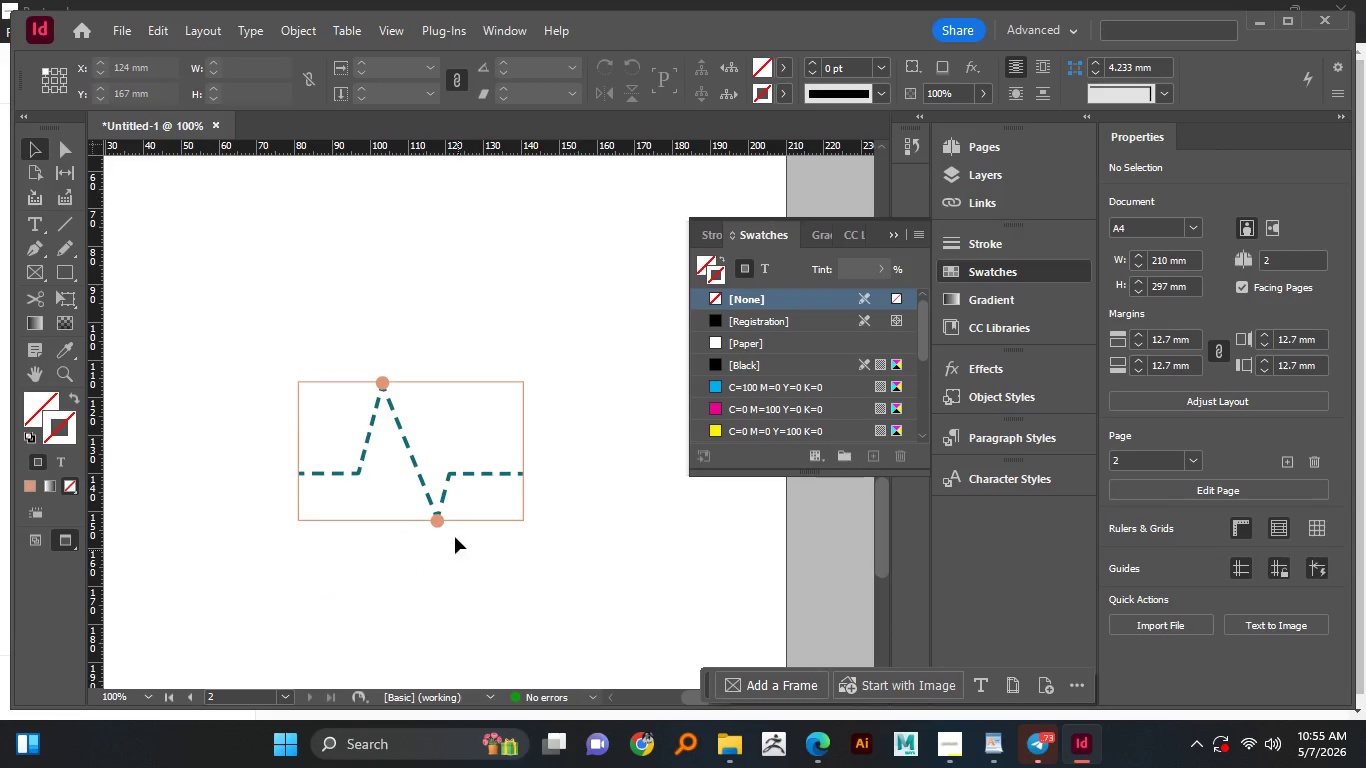 
left_click_drag(start_coordinate=[473, 556], to_coordinate=[471, 589])
 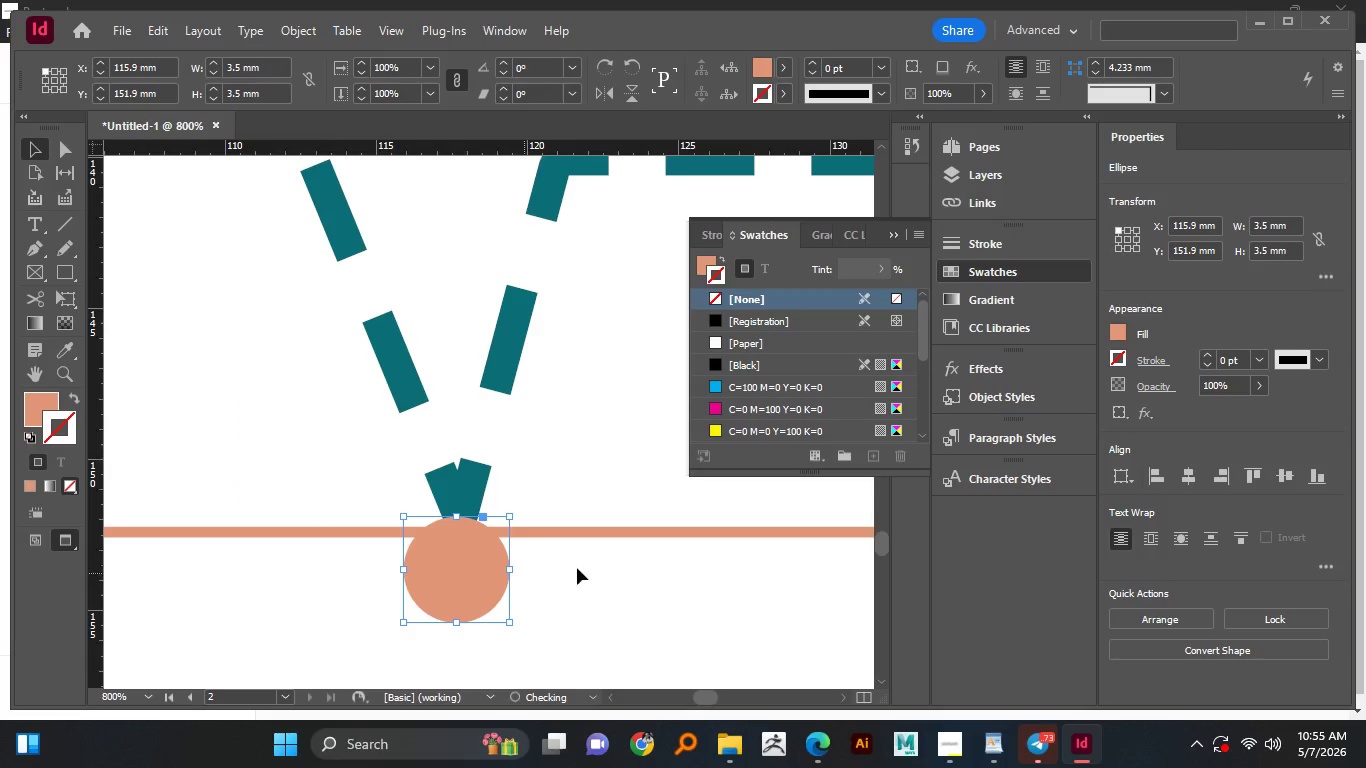 
scroll: coordinate [437, 530], scroll_direction: up, amount: 6.0
 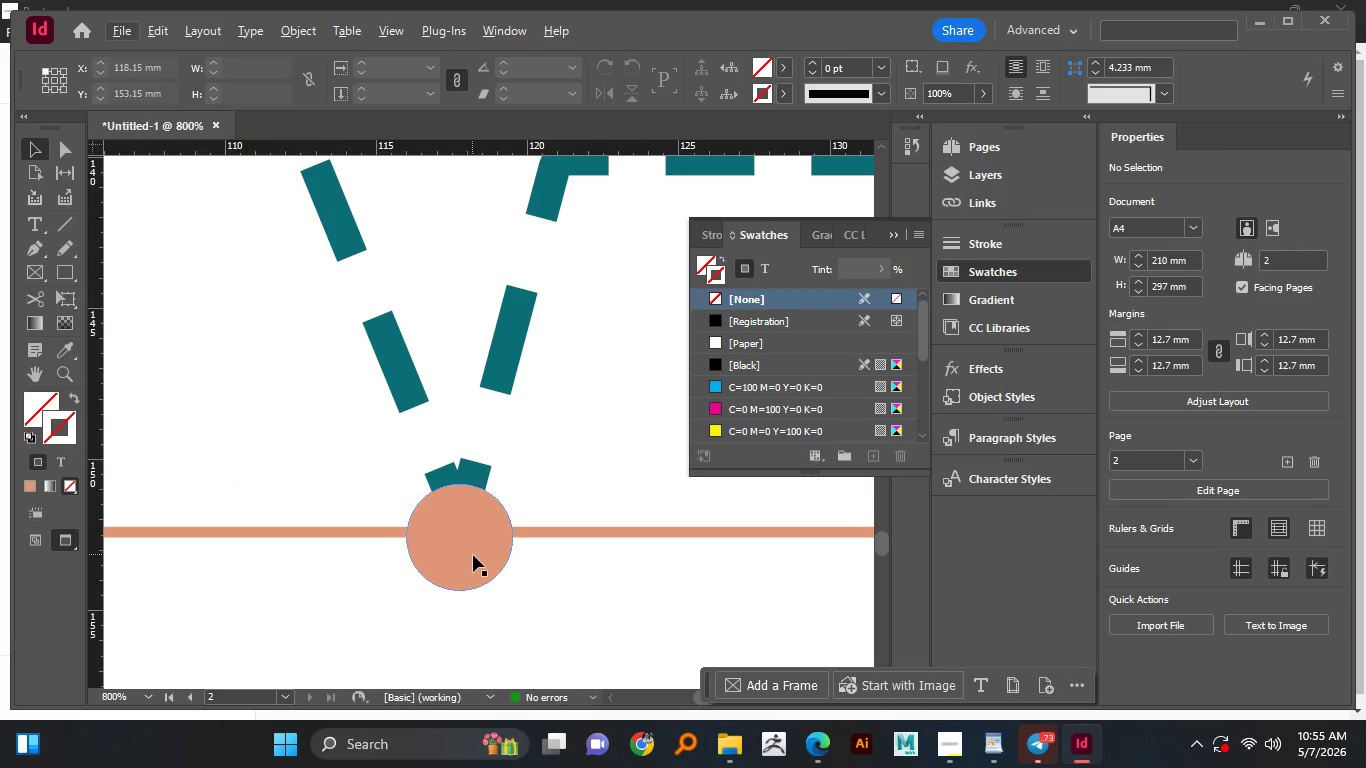 
left_click([581, 568])
 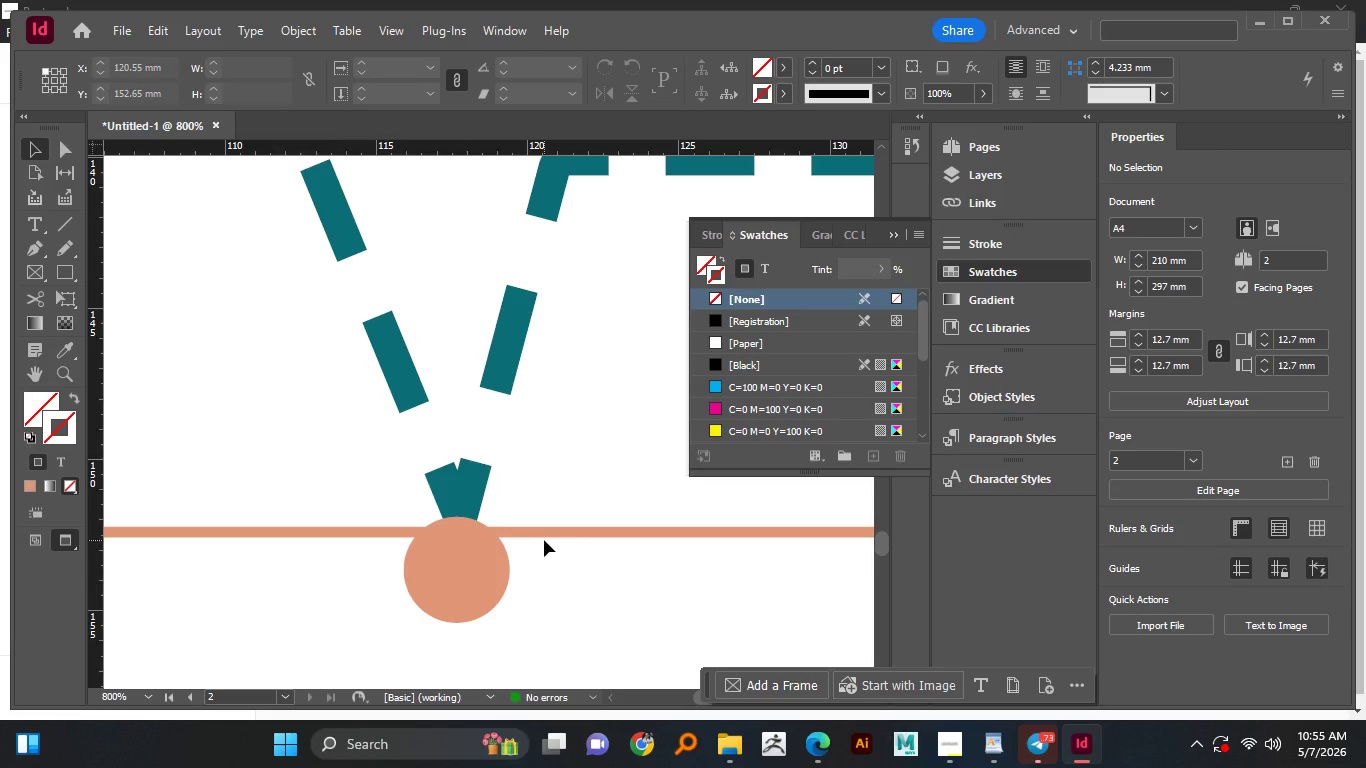 
wait(7.84)
 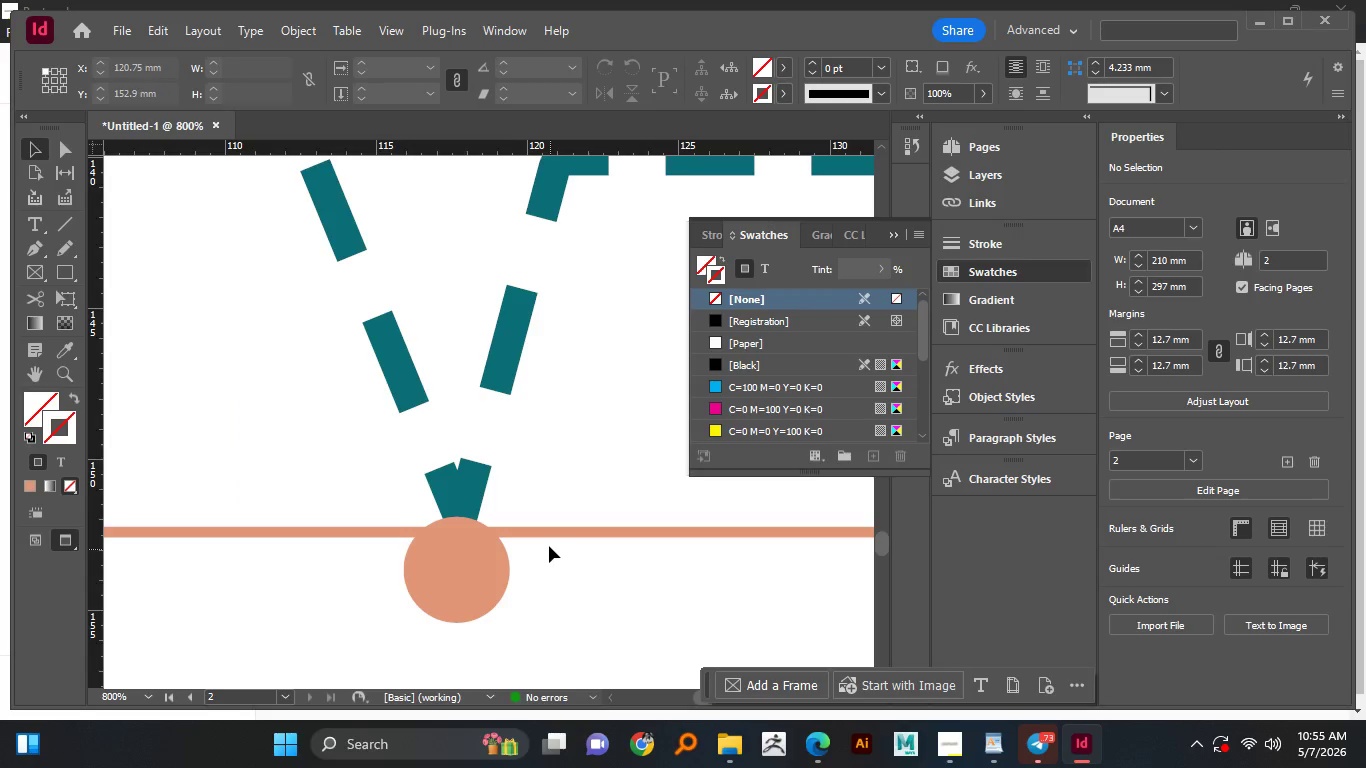 
hold_key(key=AltLeft, duration=0.64)
scroll: coordinate [491, 421], scroll_direction: down, amount: 1.0
 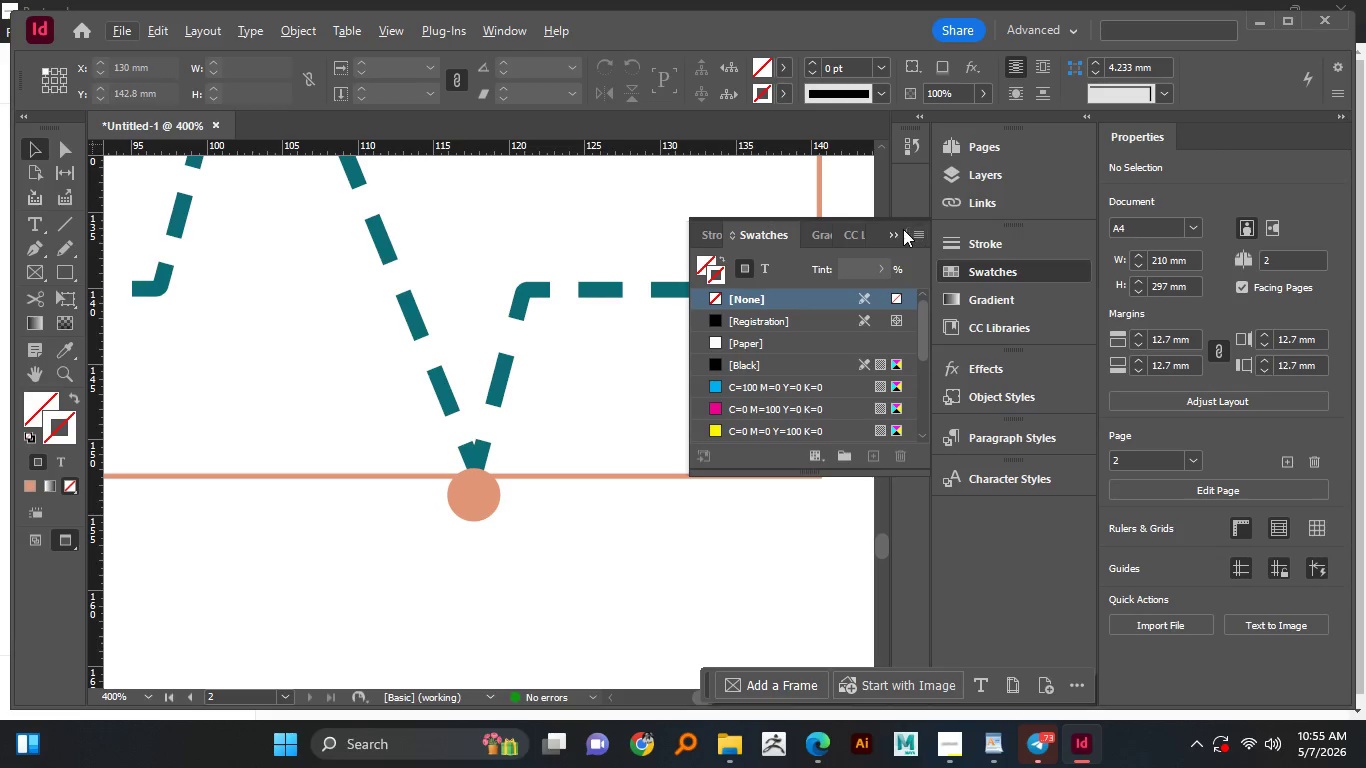 
left_click([896, 231])
 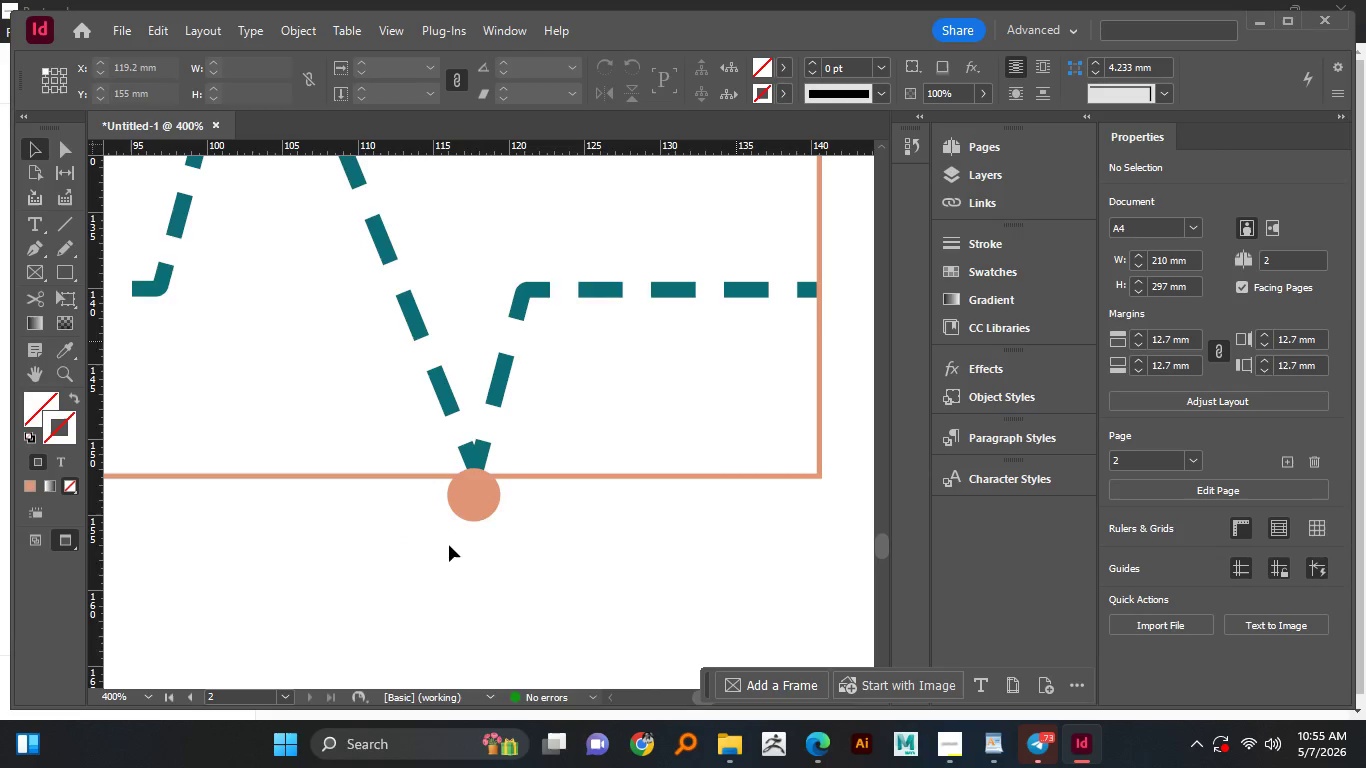 
hold_key(key=AltLeft, duration=1.5)
 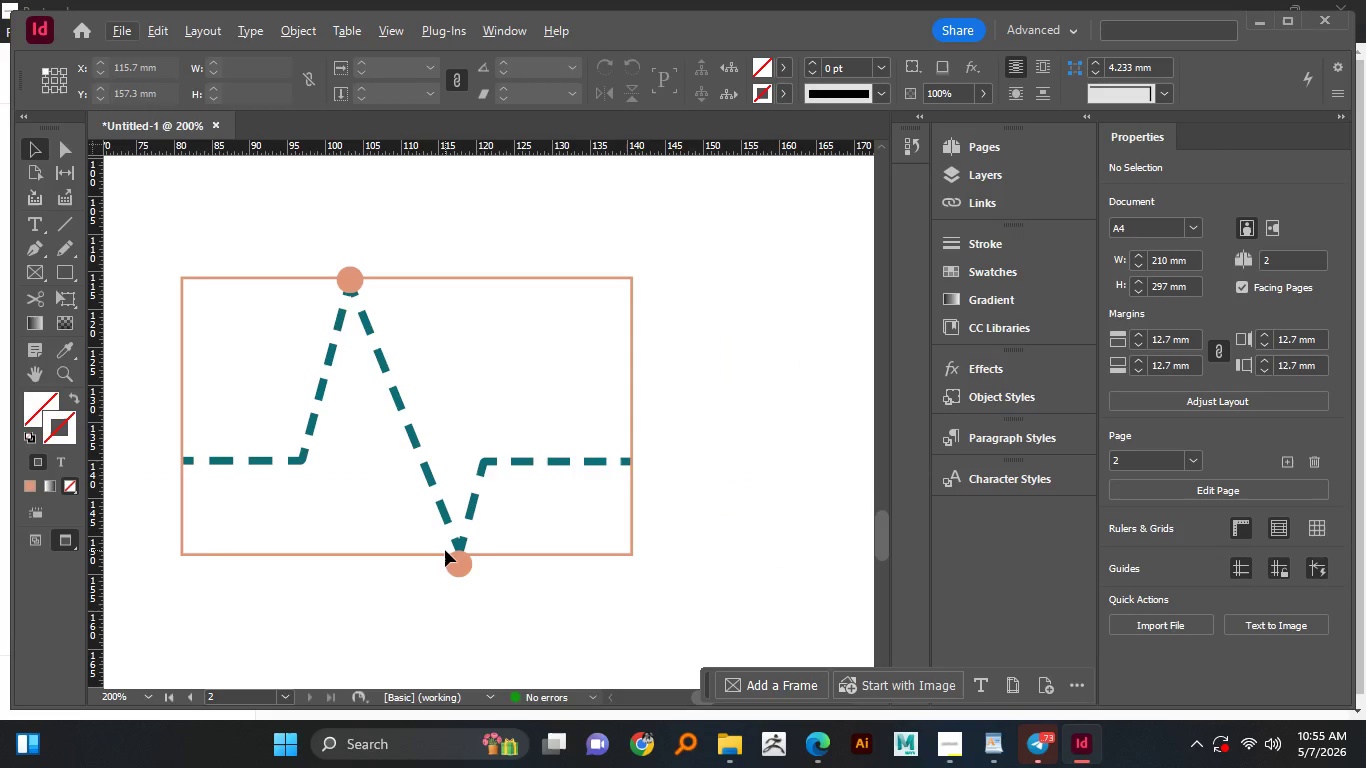 
scroll: coordinate [445, 550], scroll_direction: up, amount: 1.0
 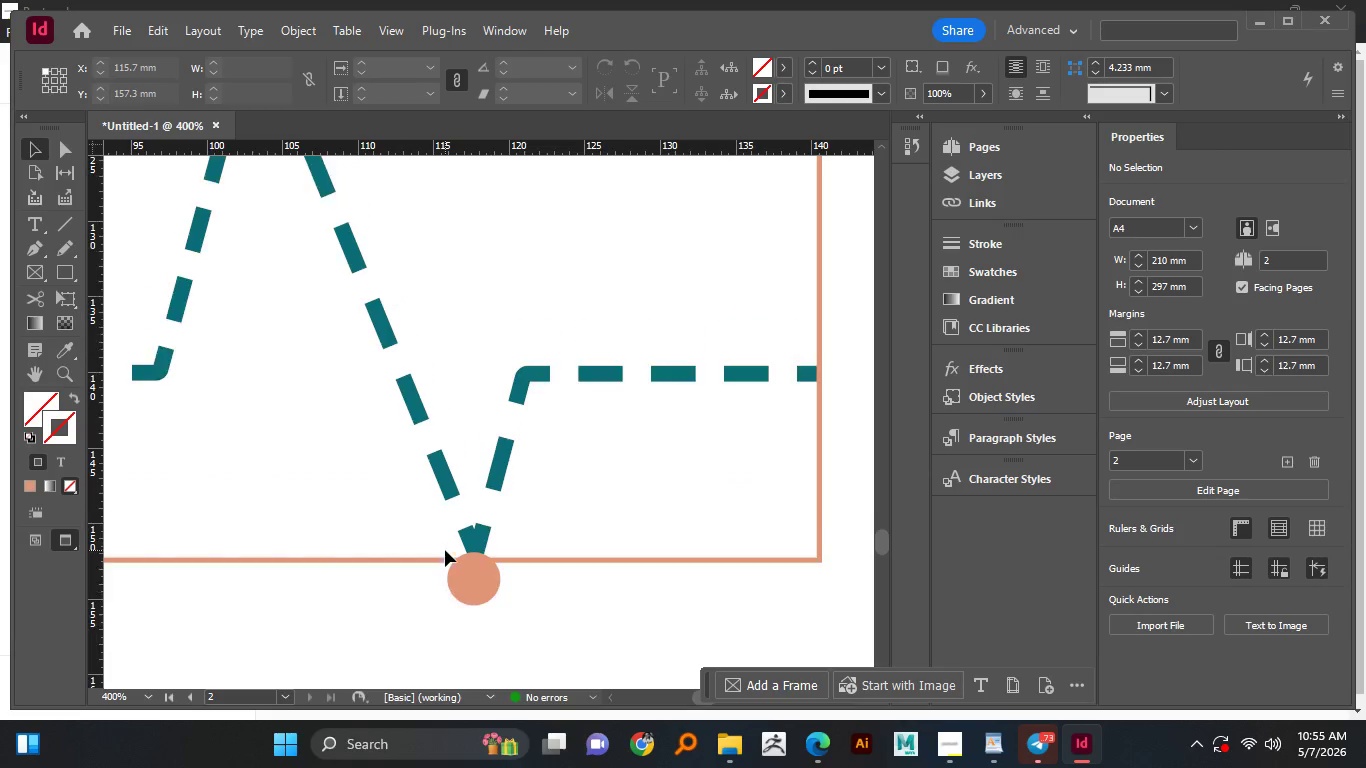 
scroll: coordinate [445, 550], scroll_direction: none, amount: 0.0
 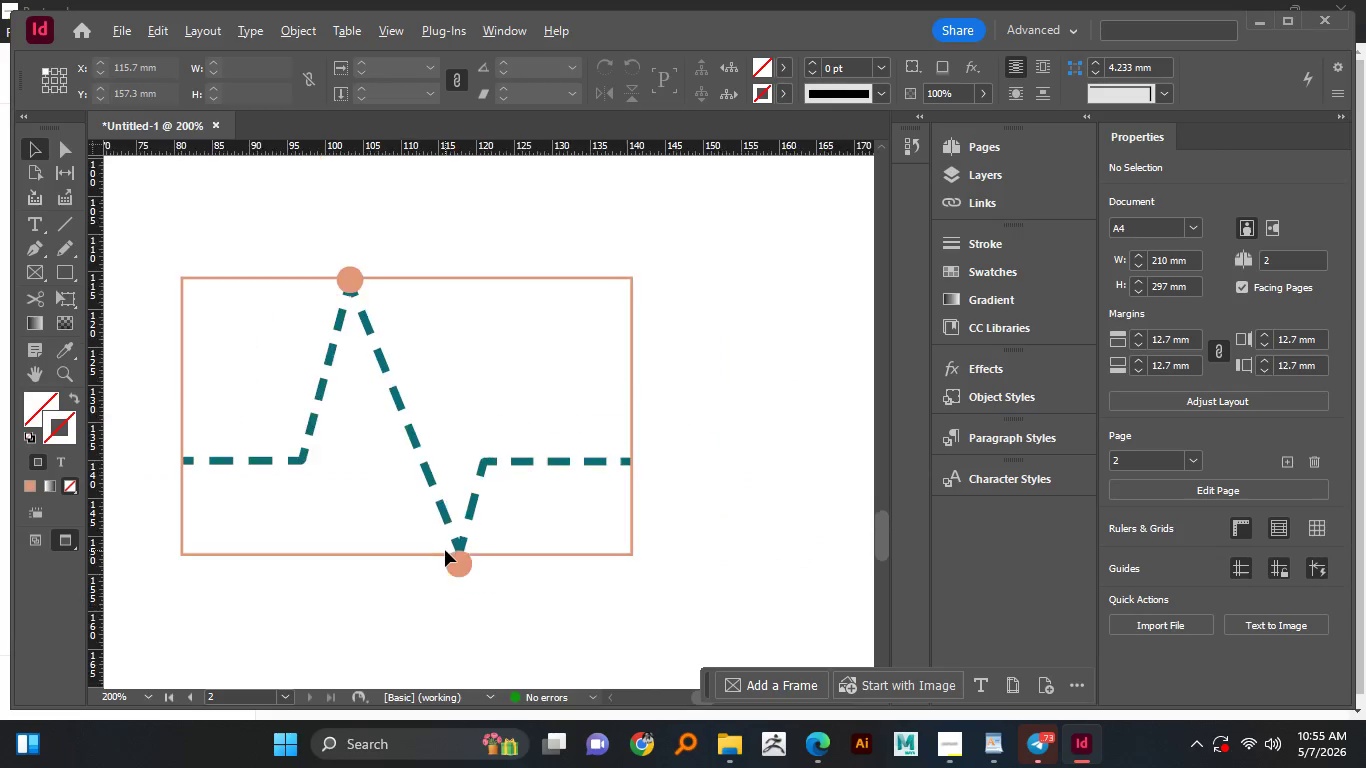 
scroll: coordinate [445, 550], scroll_direction: down, amount: 1.0
 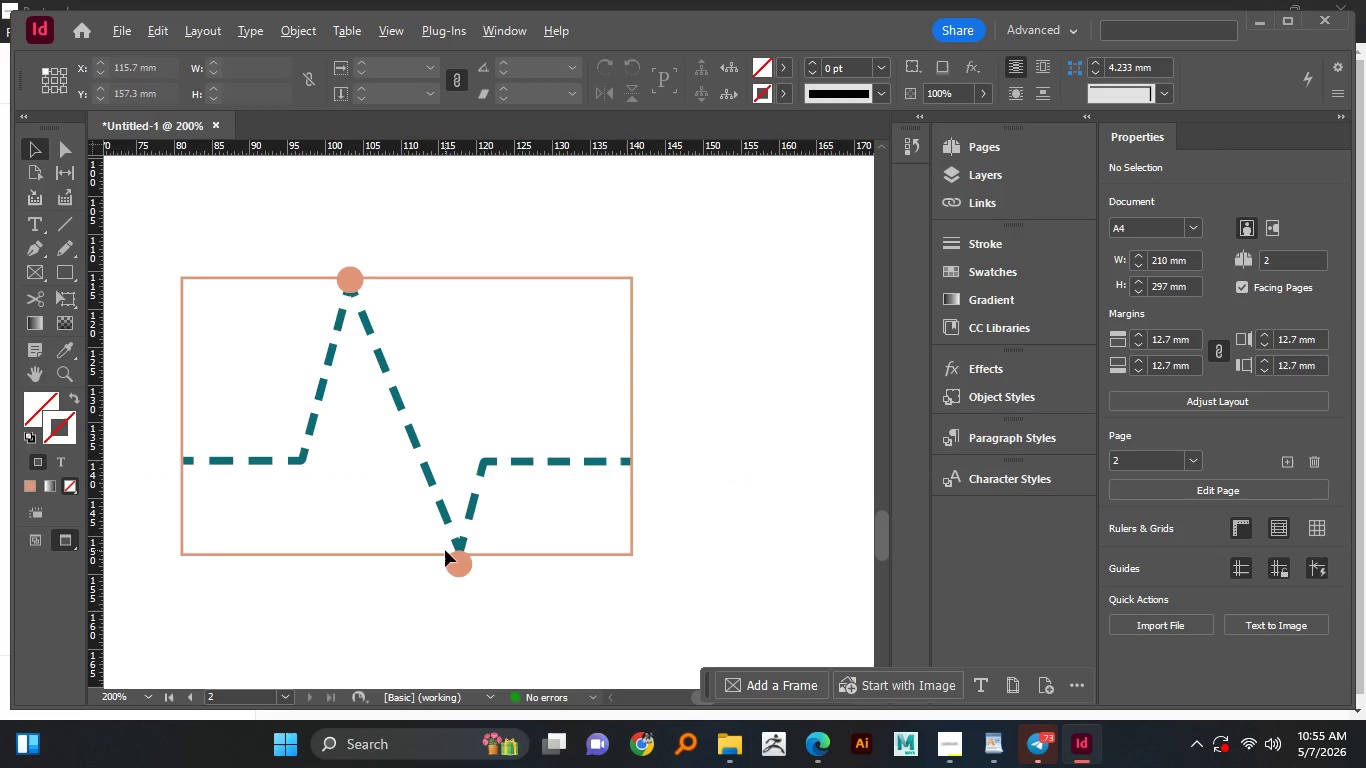 
key(Alt+AltLeft)
 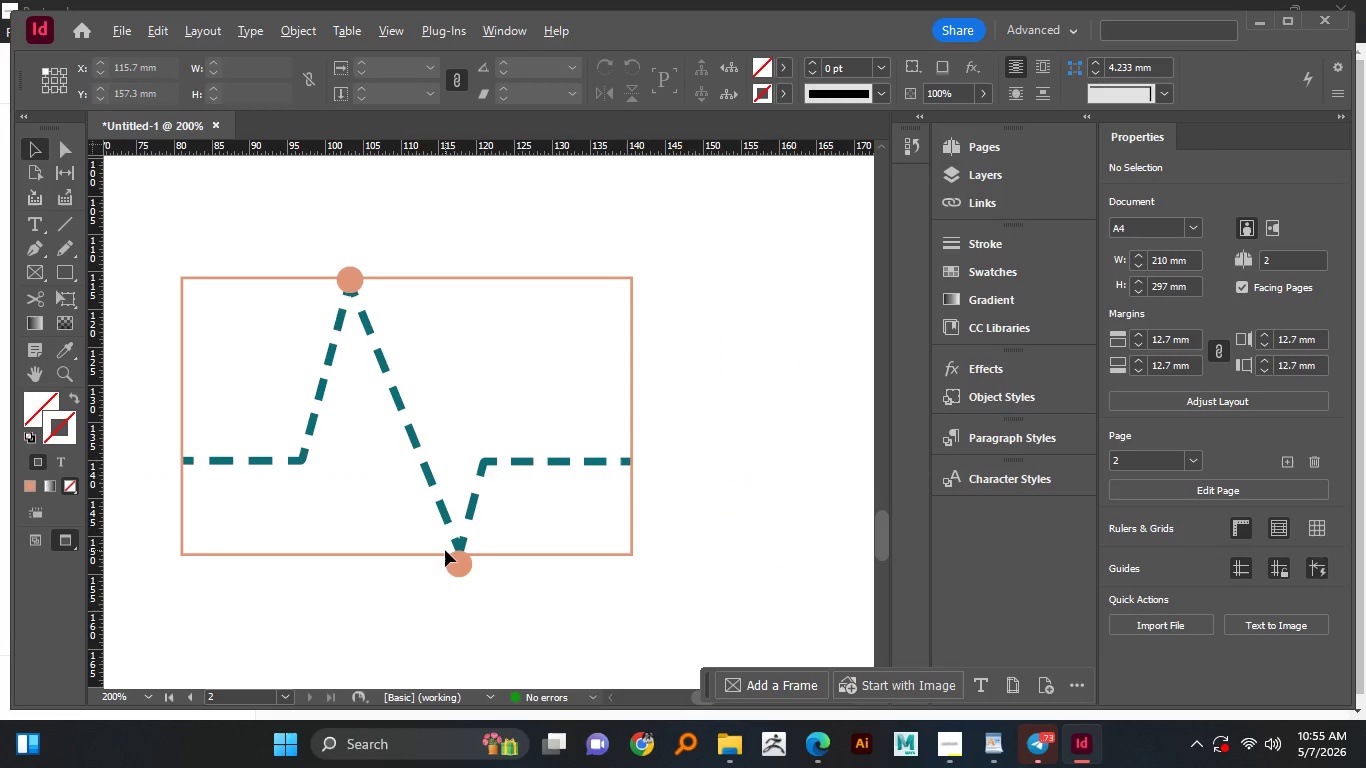 
key(Alt+AltLeft)
 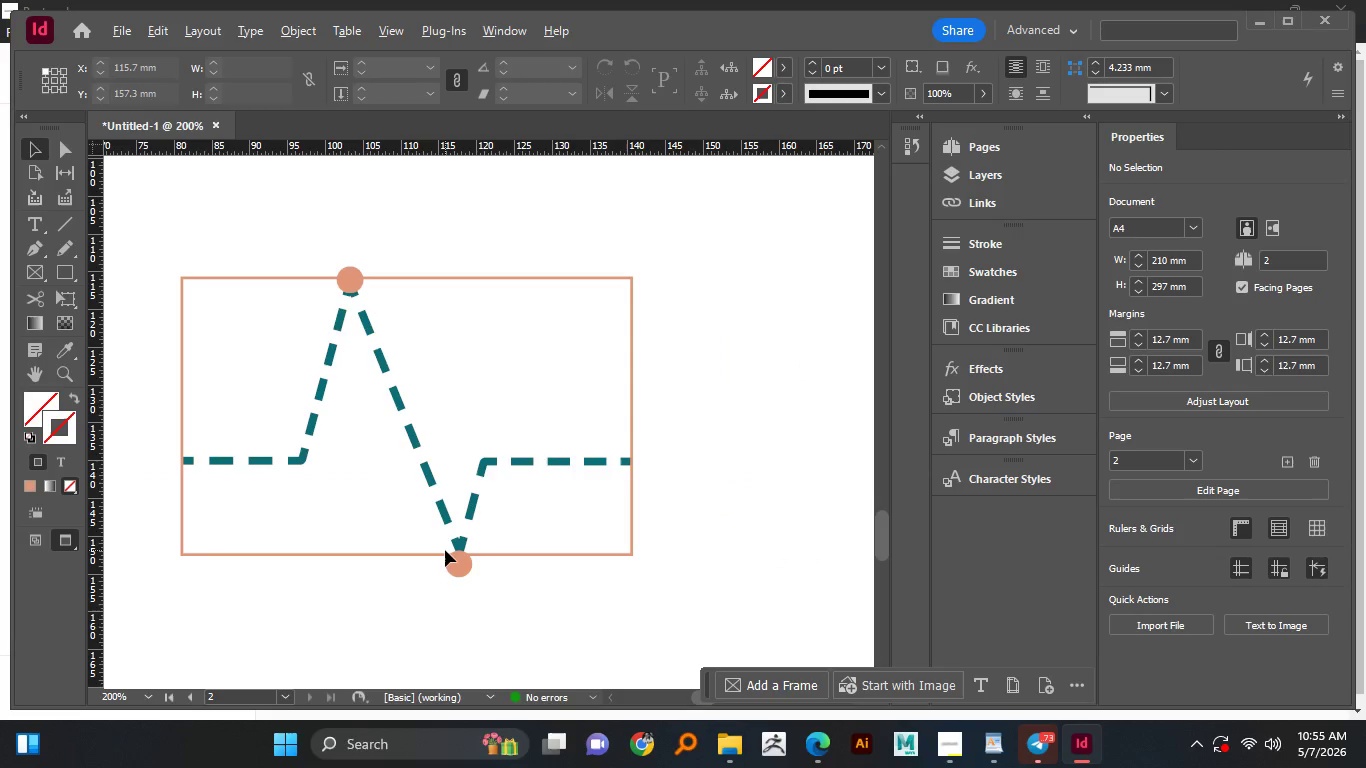 
key(Alt+AltLeft)
 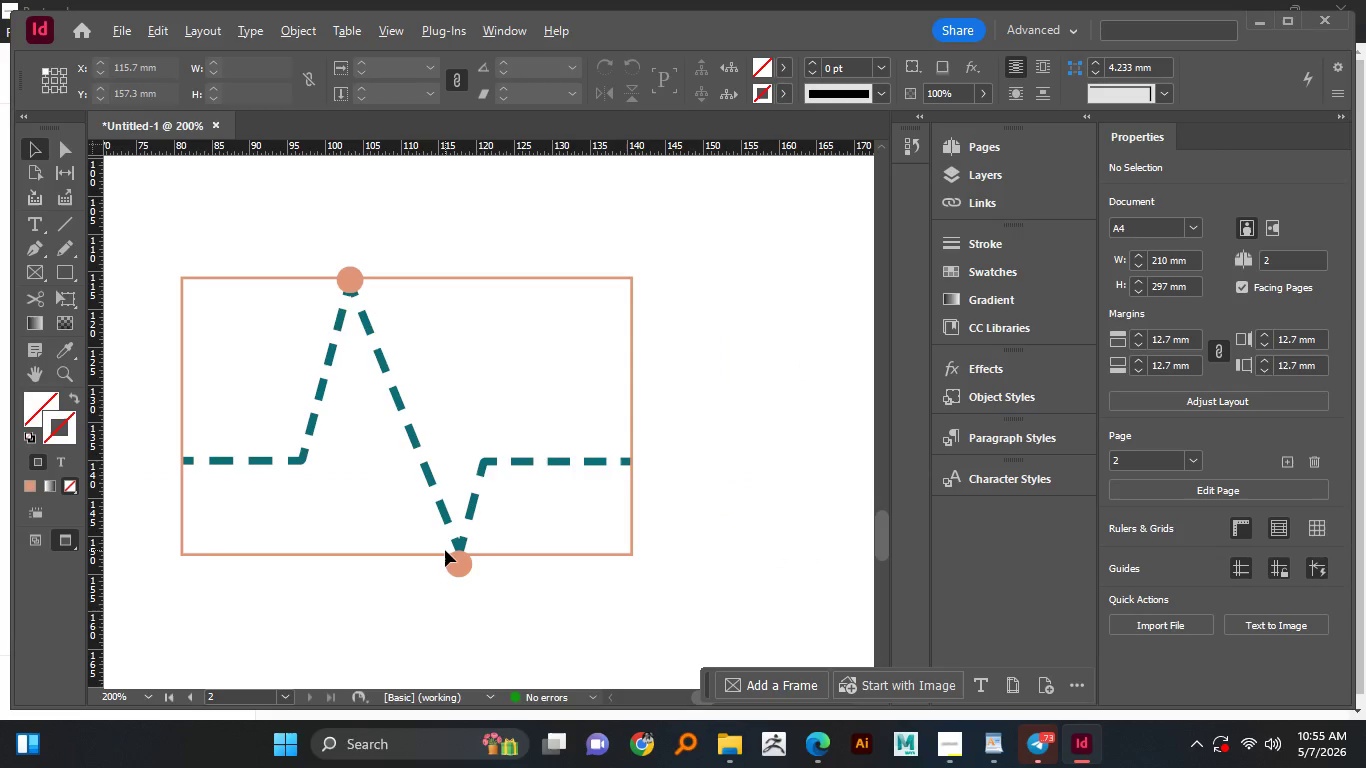 
key(Alt+AltLeft)
 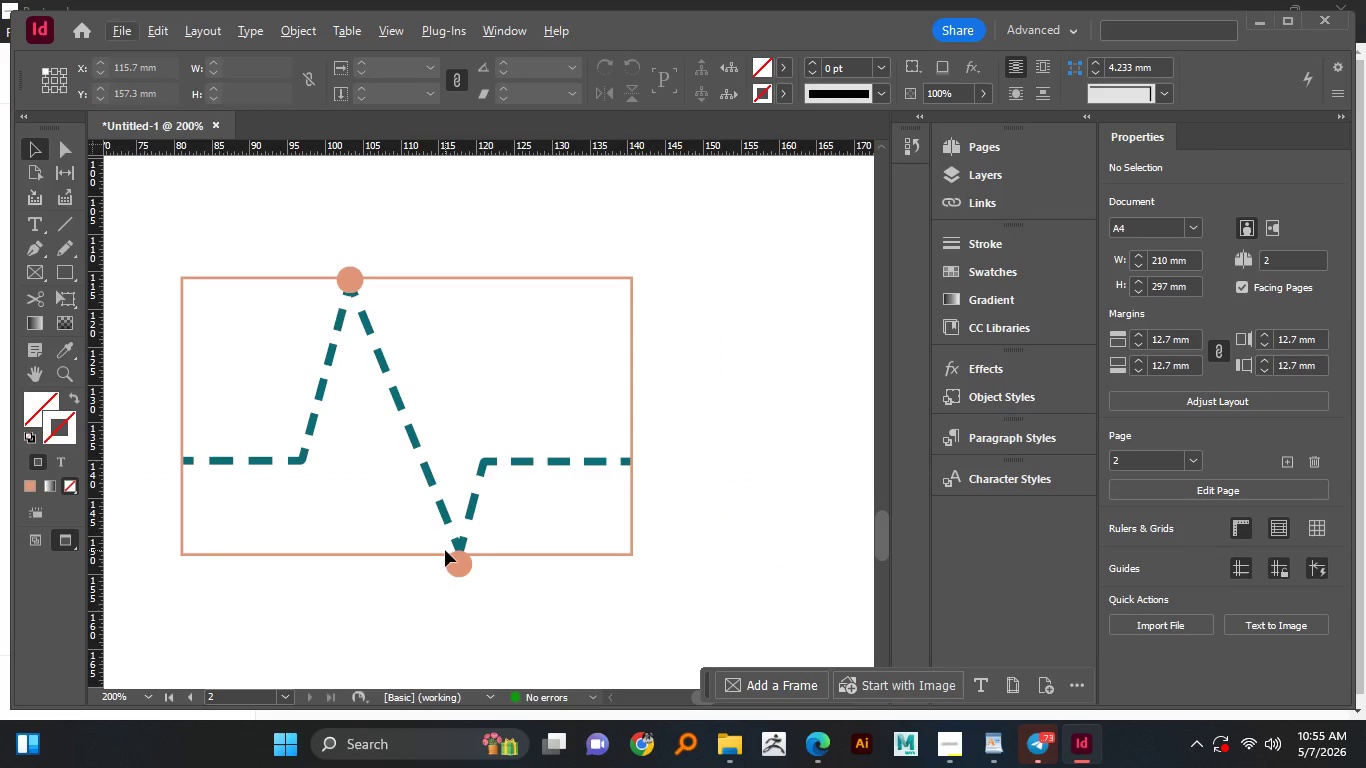 
key(Alt+AltLeft)
 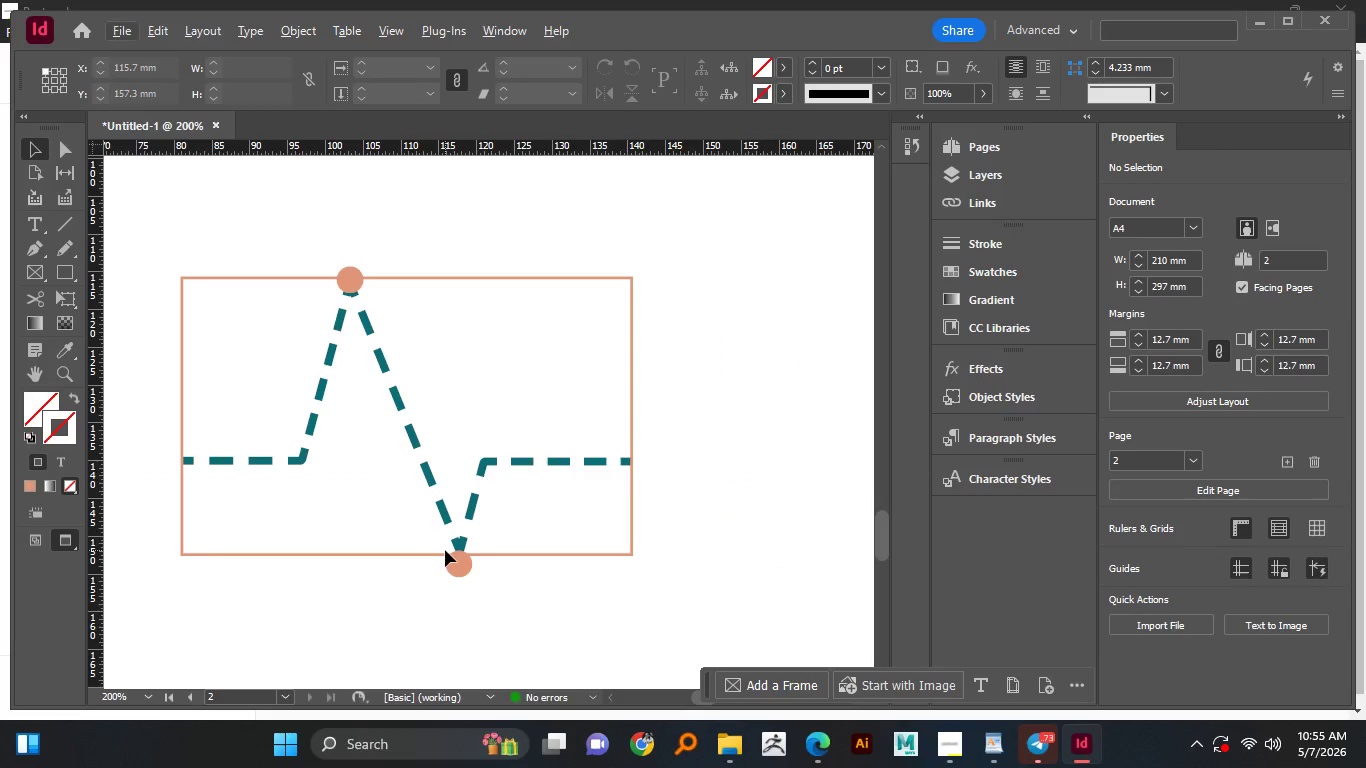 
key(Alt+AltLeft)
 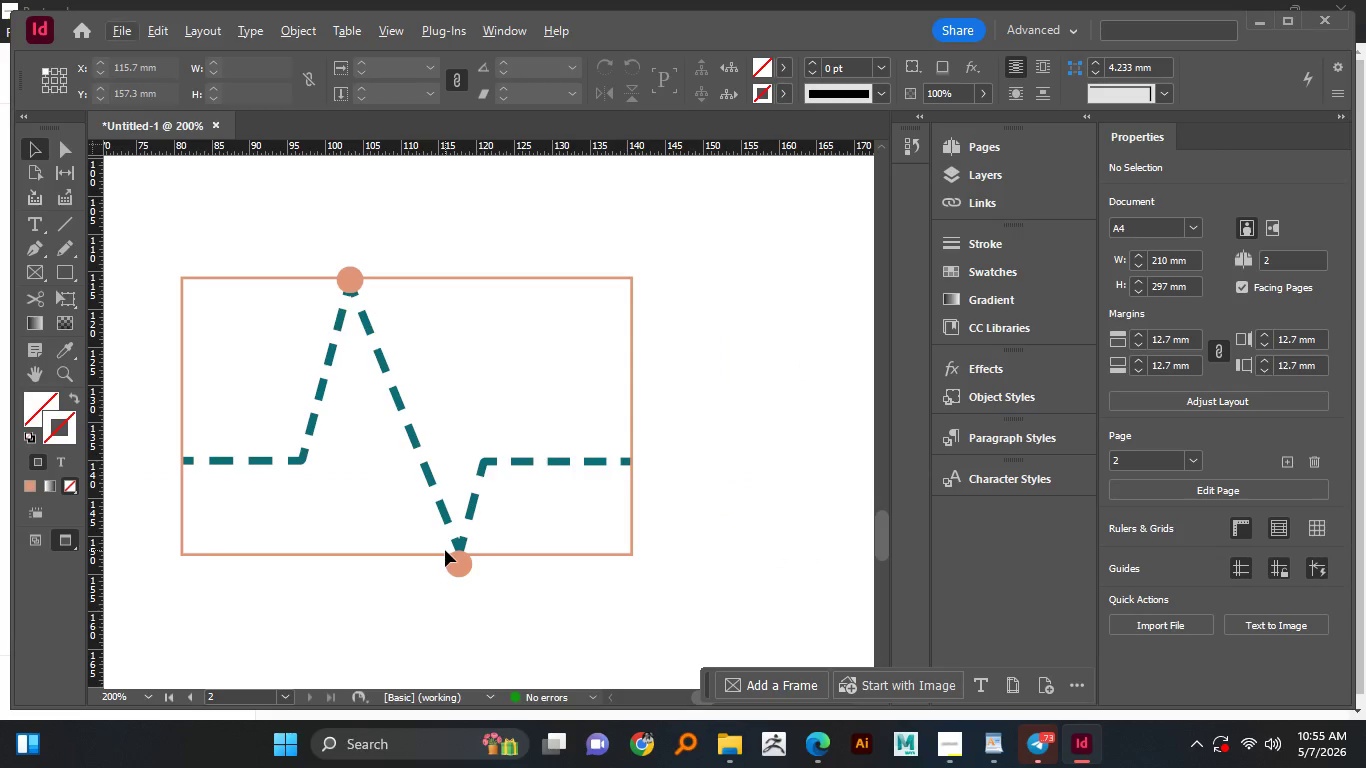 
key(Alt+AltLeft)
 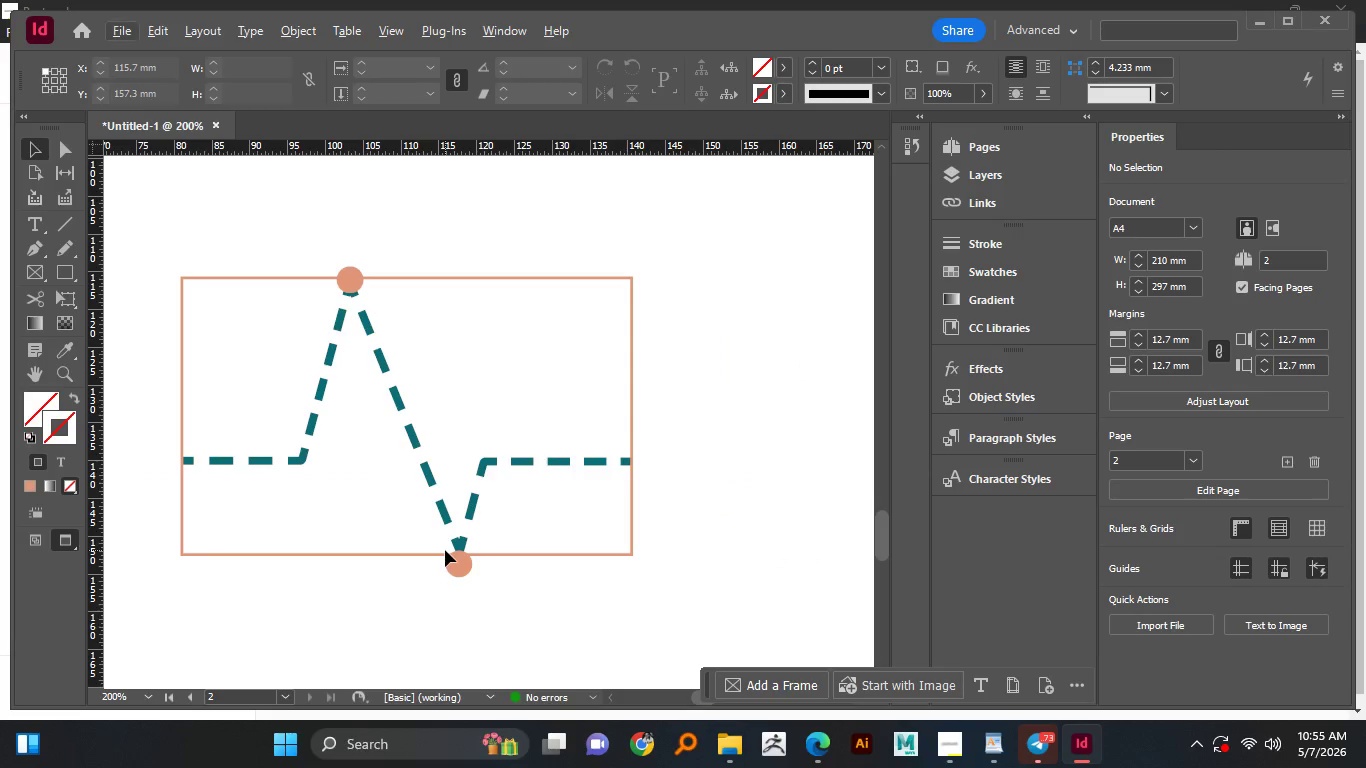 
key(Alt+AltLeft)
 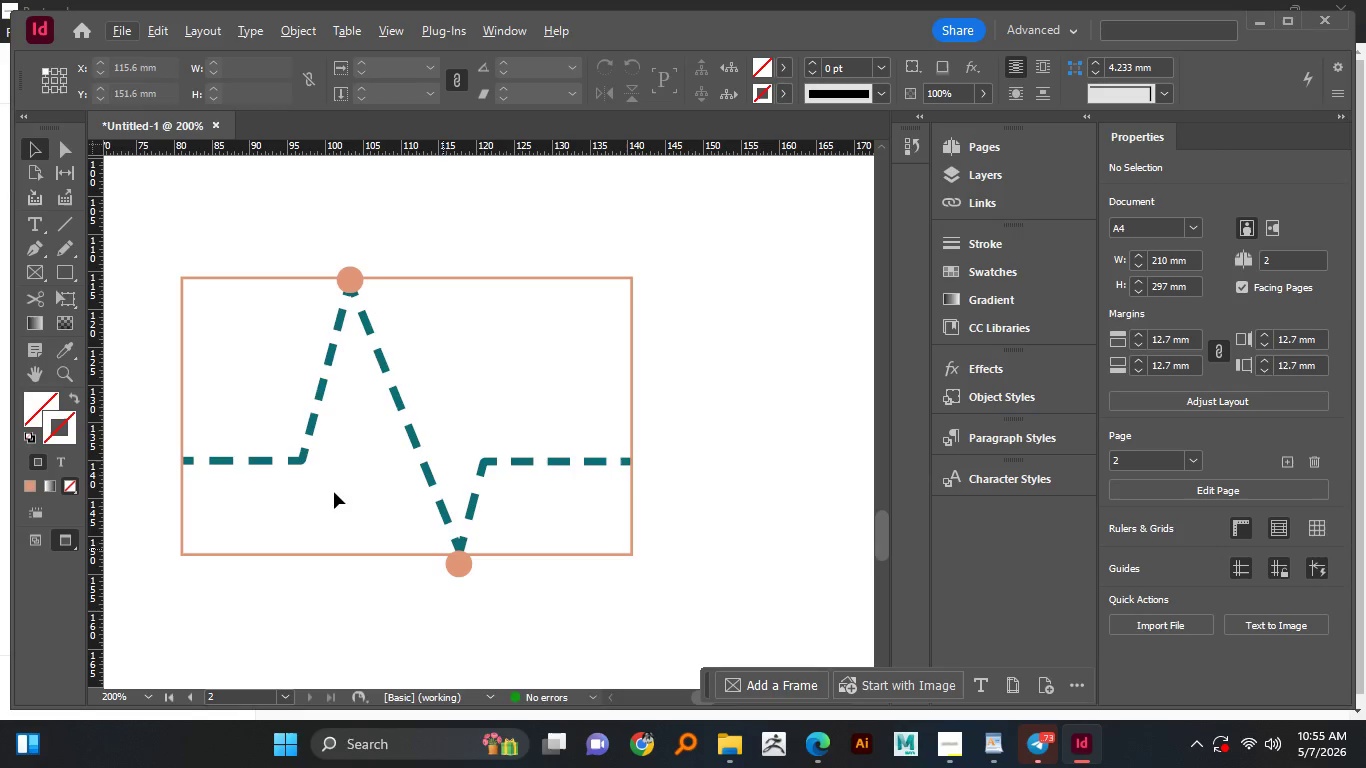 
wait(5.16)
 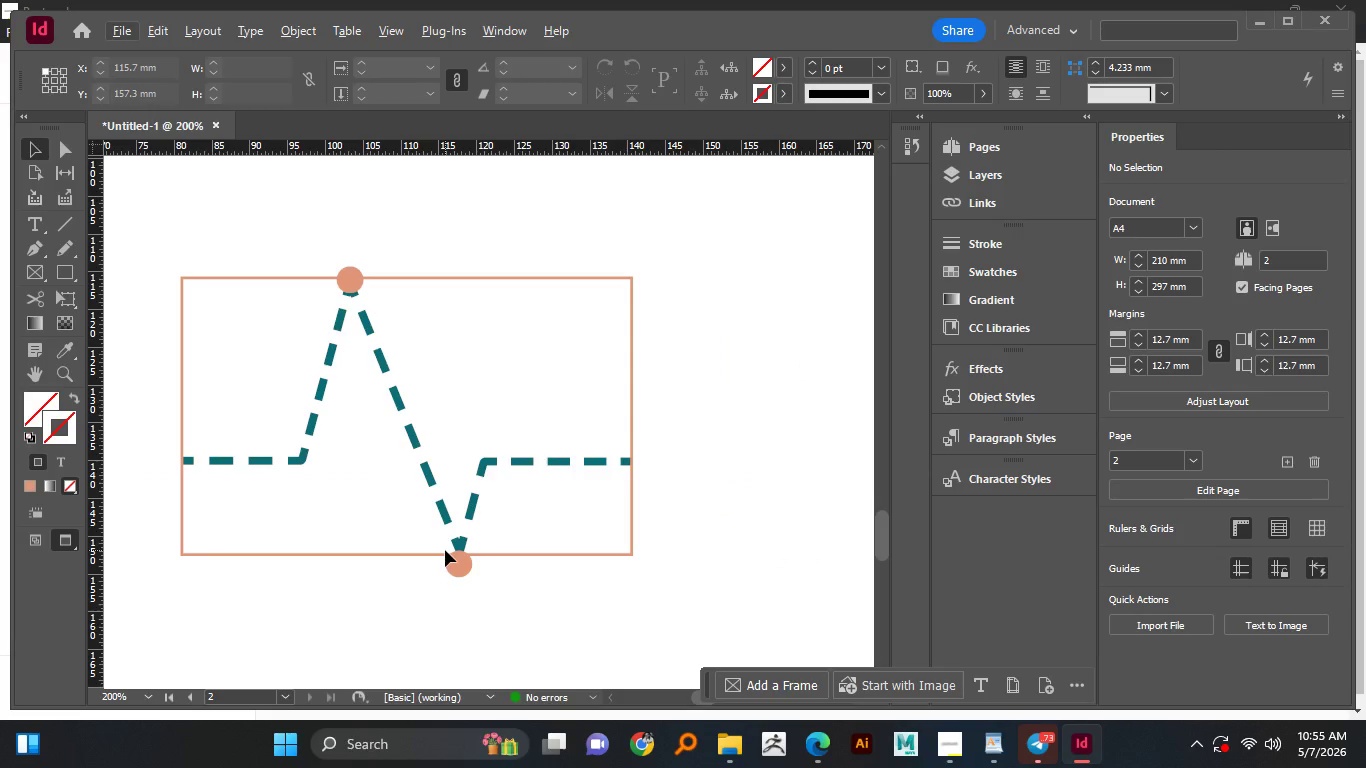 
left_click([67, 224])
 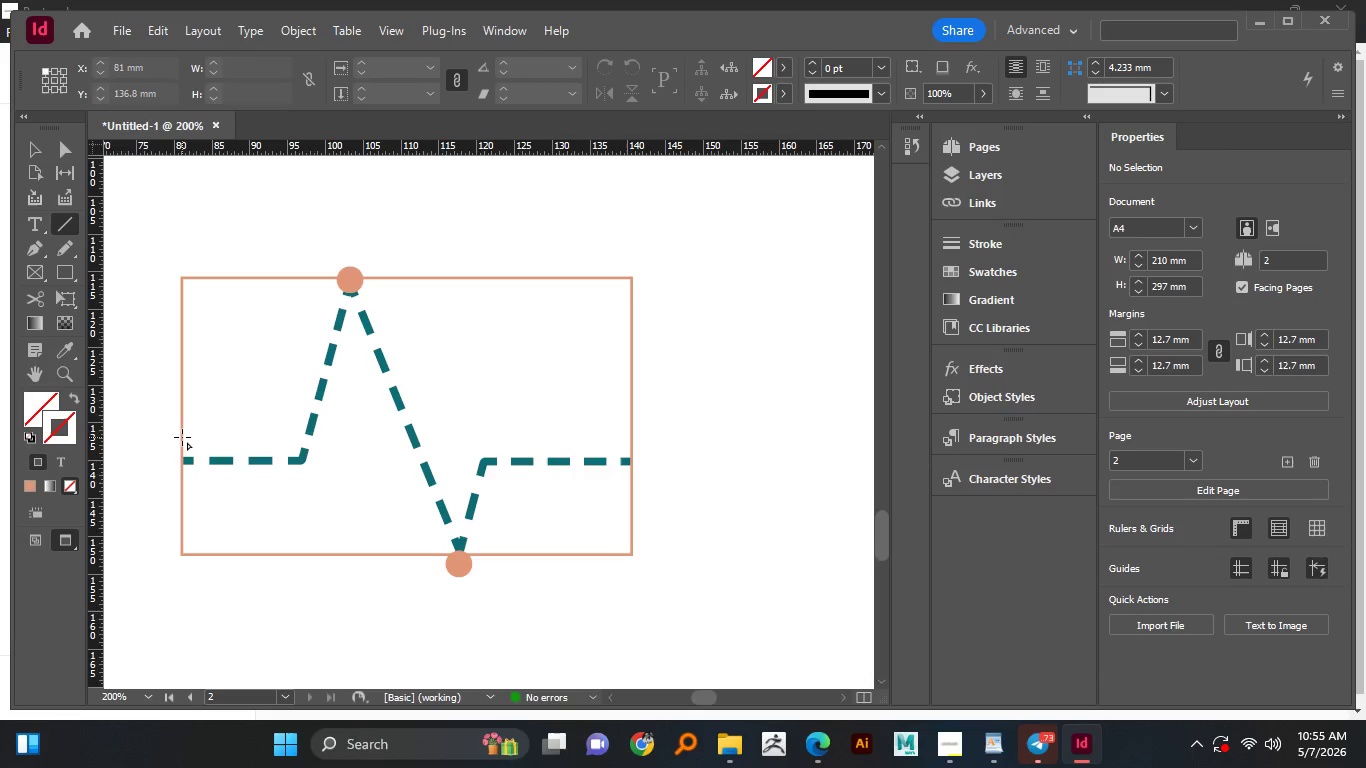 
wait(8.86)
 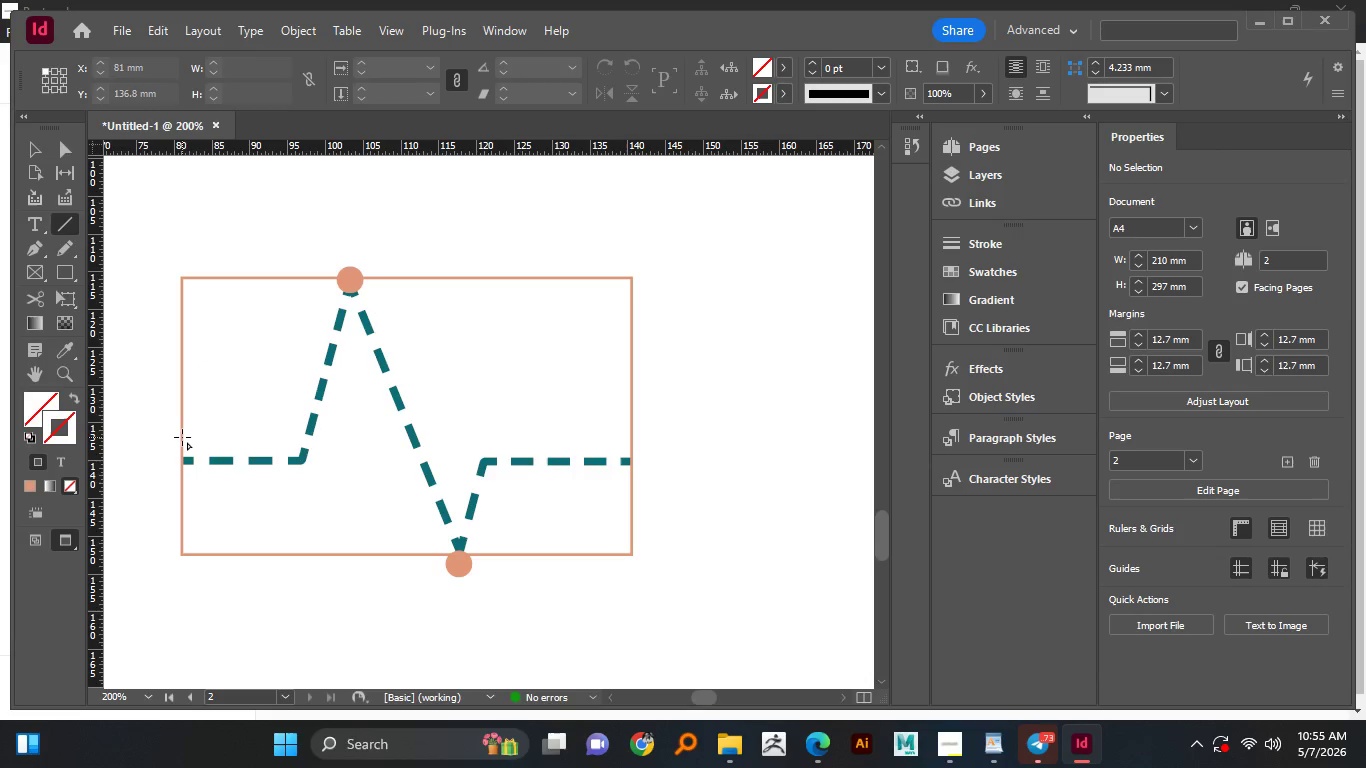 
left_click_drag(start_coordinate=[181, 443], to_coordinate=[628, 431])
 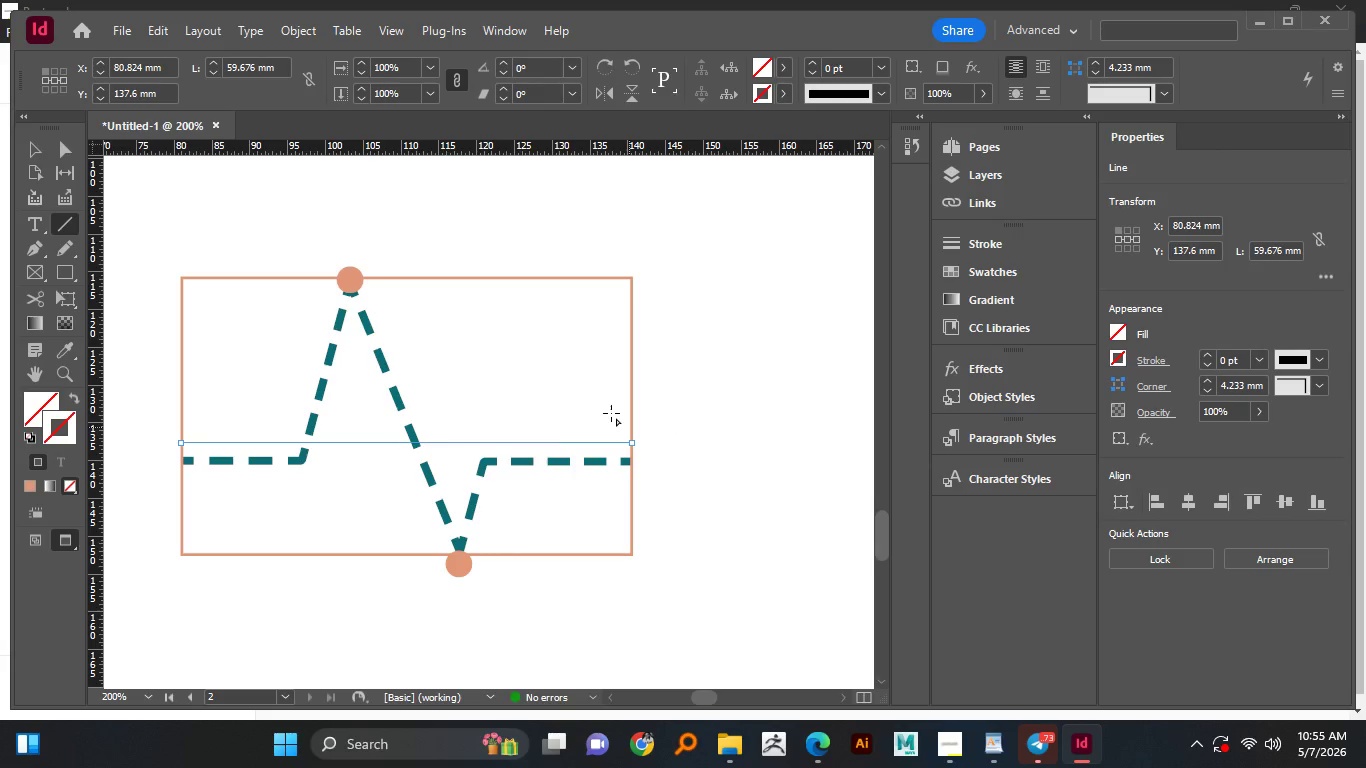 
hold_key(key=ShiftLeft, duration=1.5)
 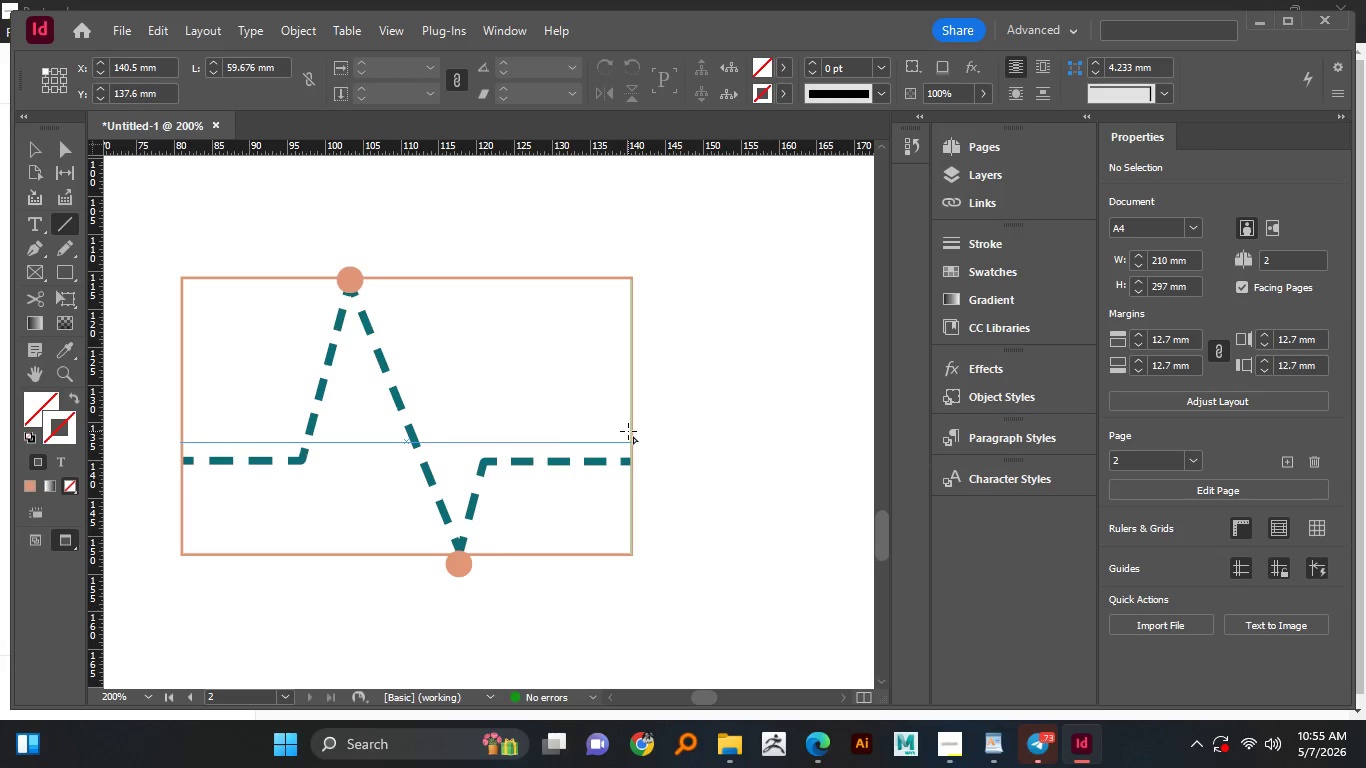 
hold_key(key=ShiftLeft, duration=1.33)
 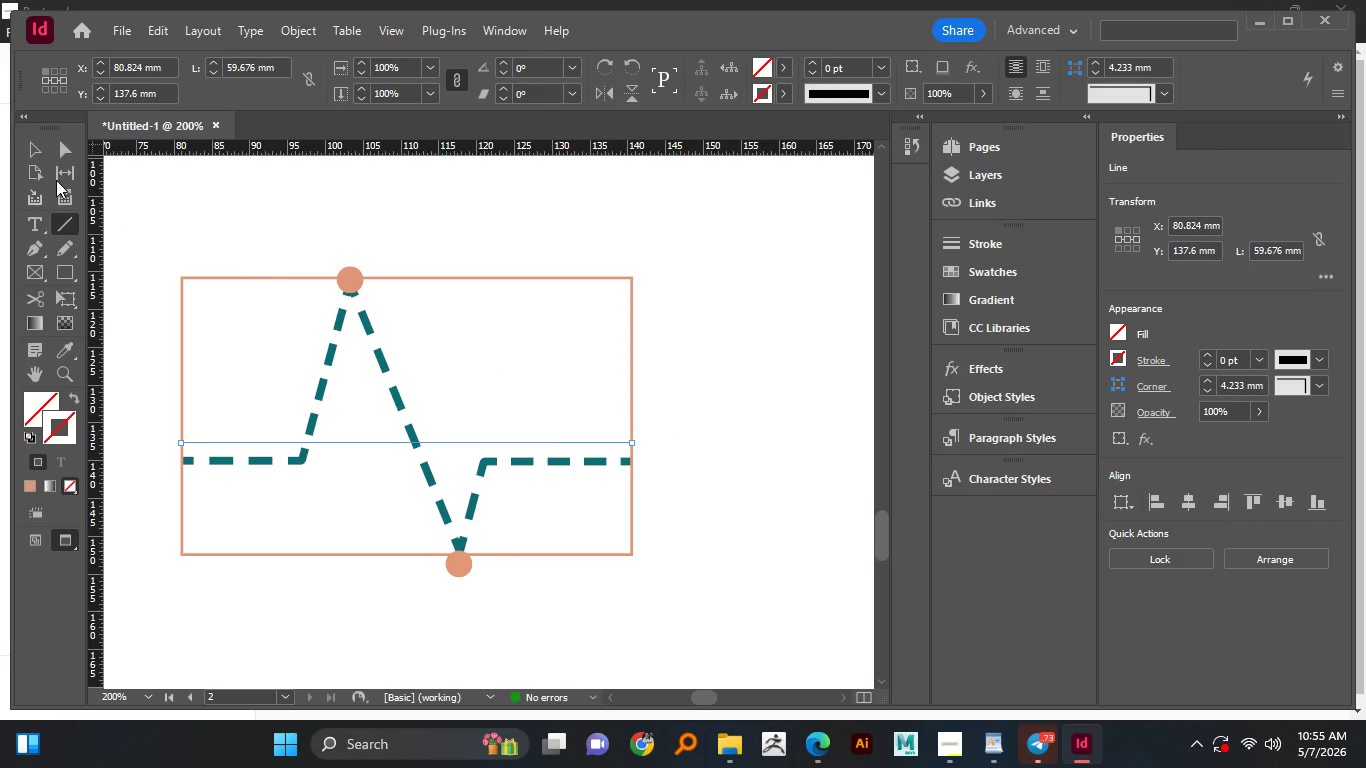 
mouse_move([70, 165])
 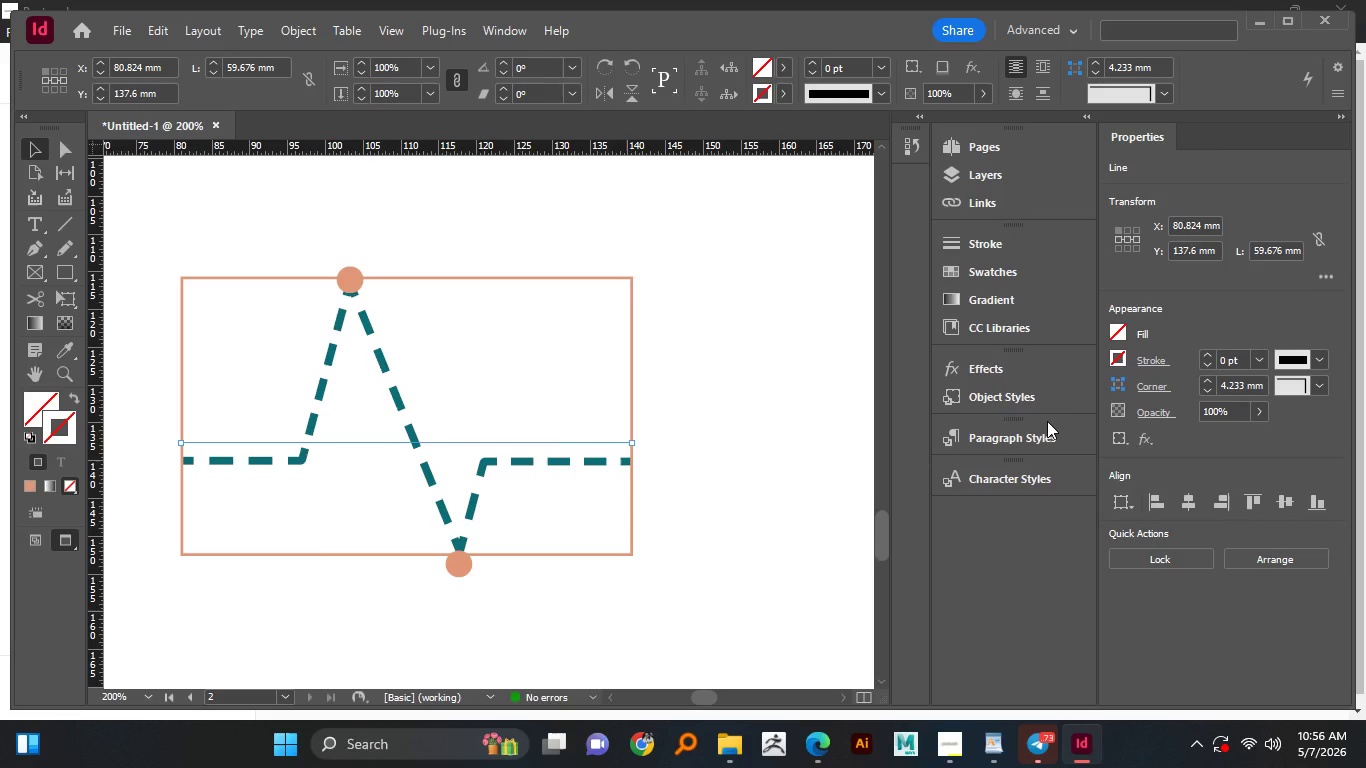 
wait(10.32)
 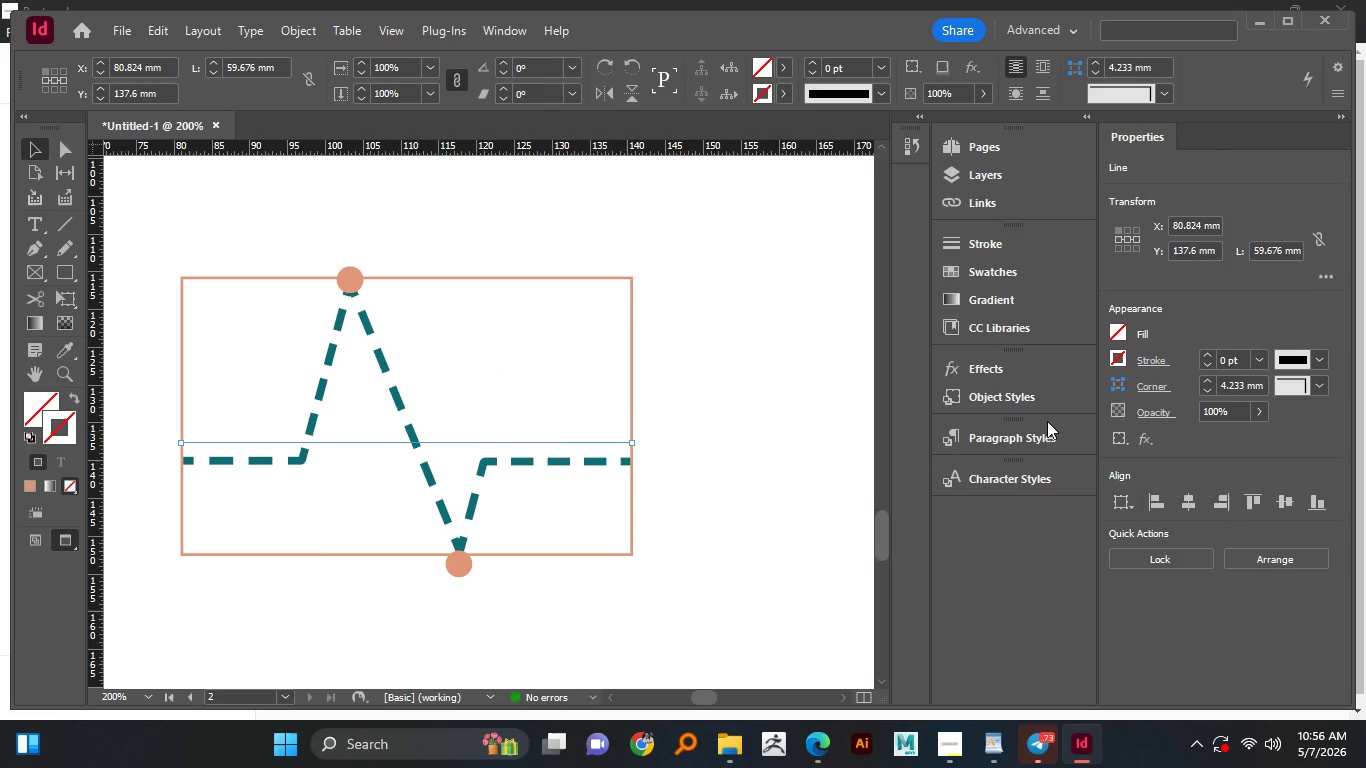 
left_click([1208, 356])
 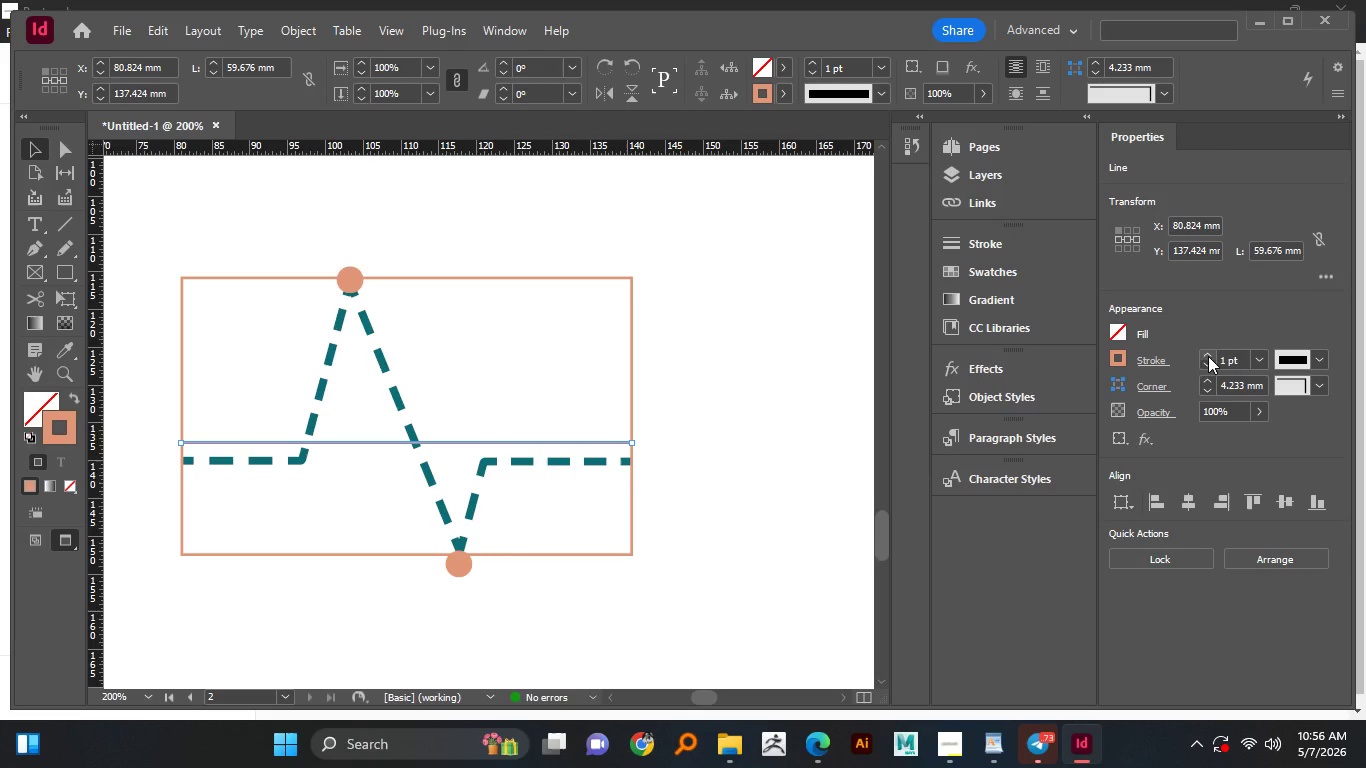 
wait(9.17)
 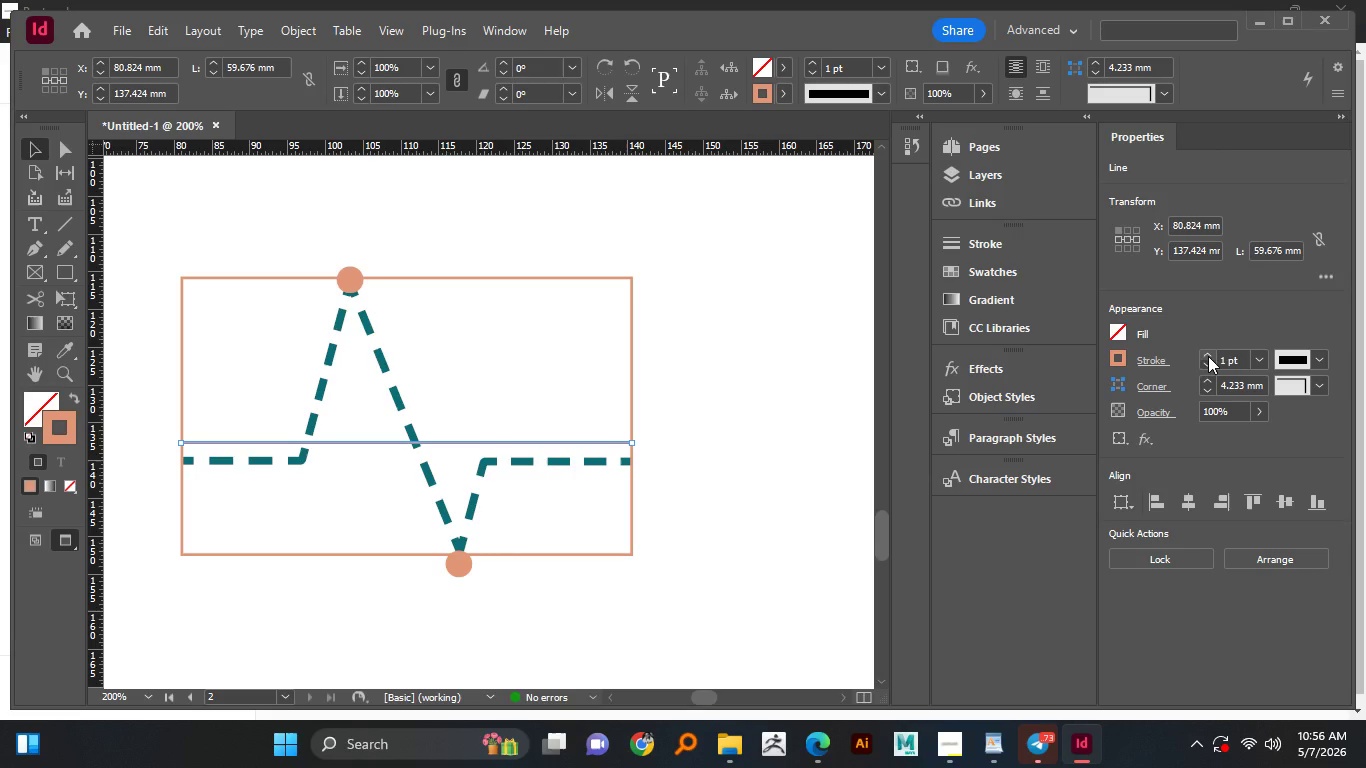 
left_click([1121, 361])
 